 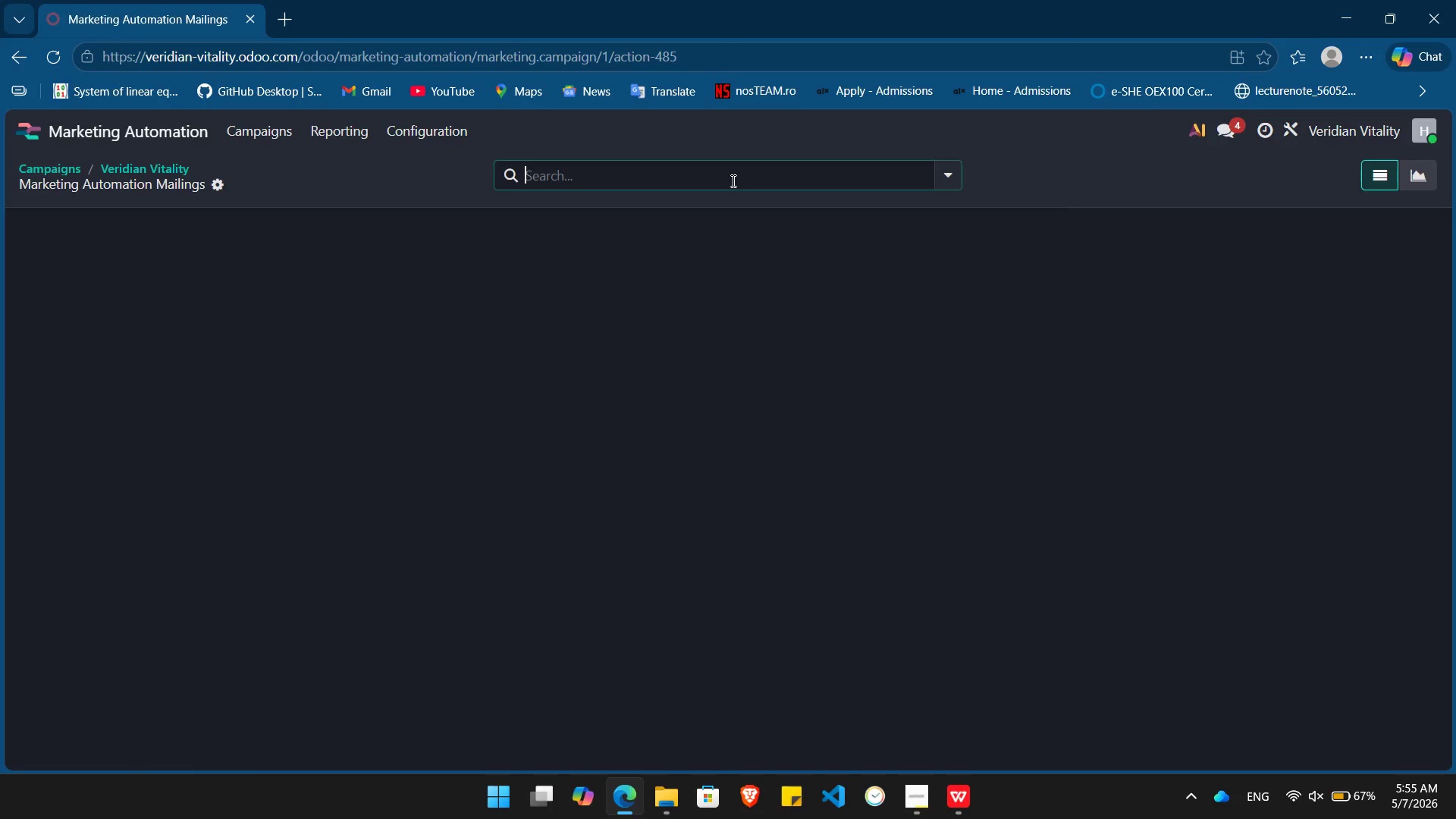 
left_click([201, 268])
 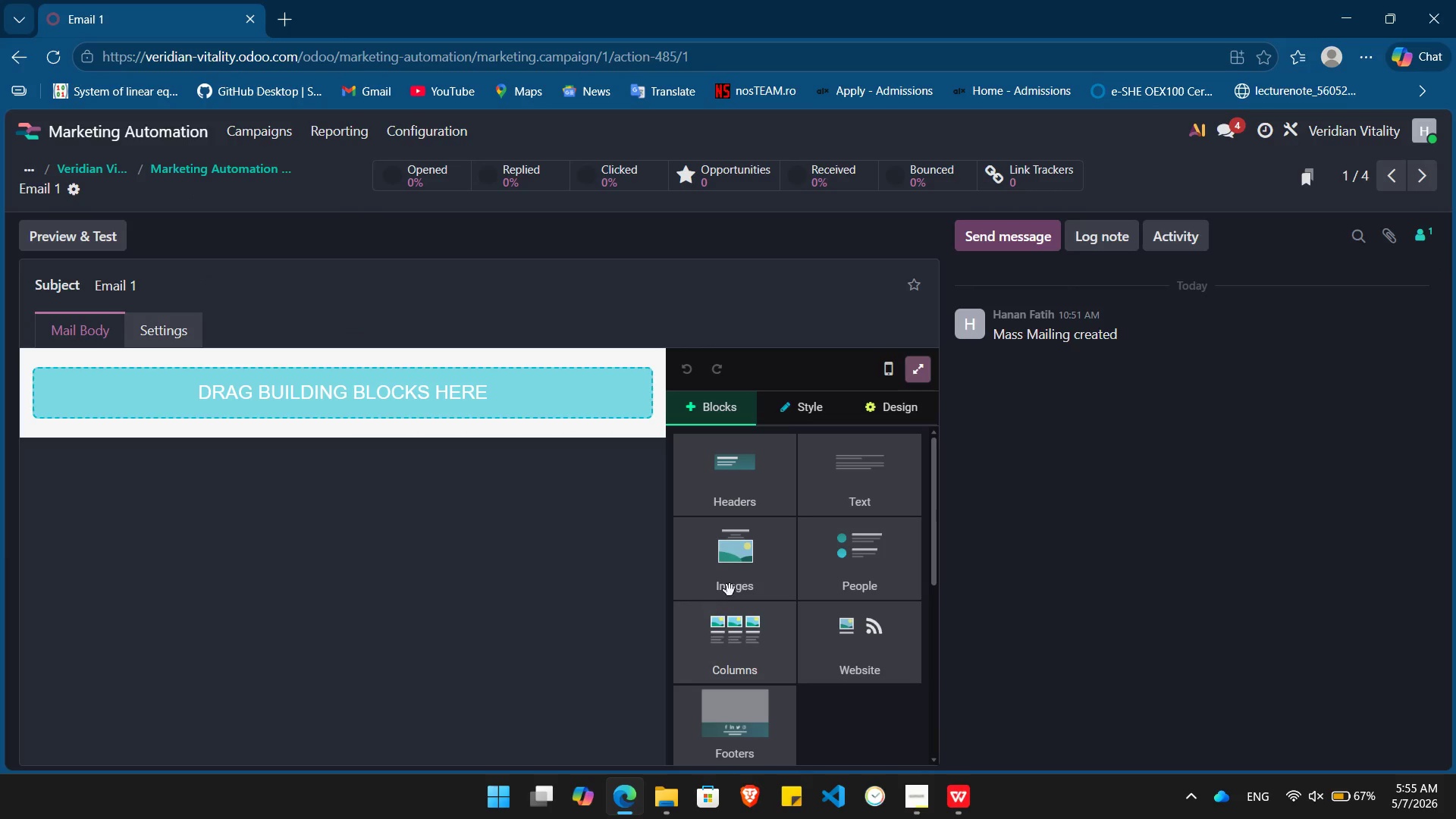 
left_click_drag(start_coordinate=[877, 478], to_coordinate=[342, 421])
 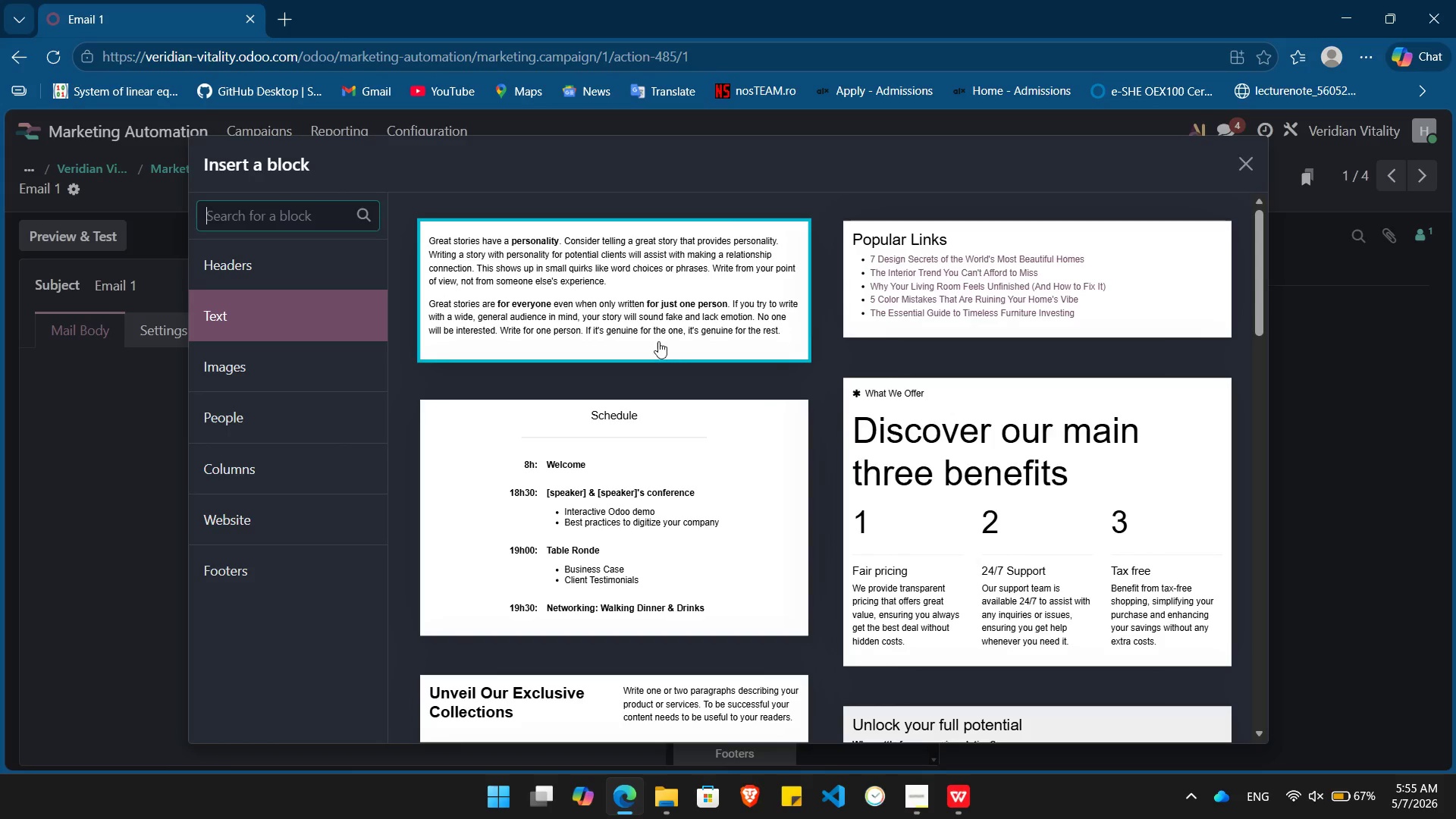 
left_click([654, 339])
 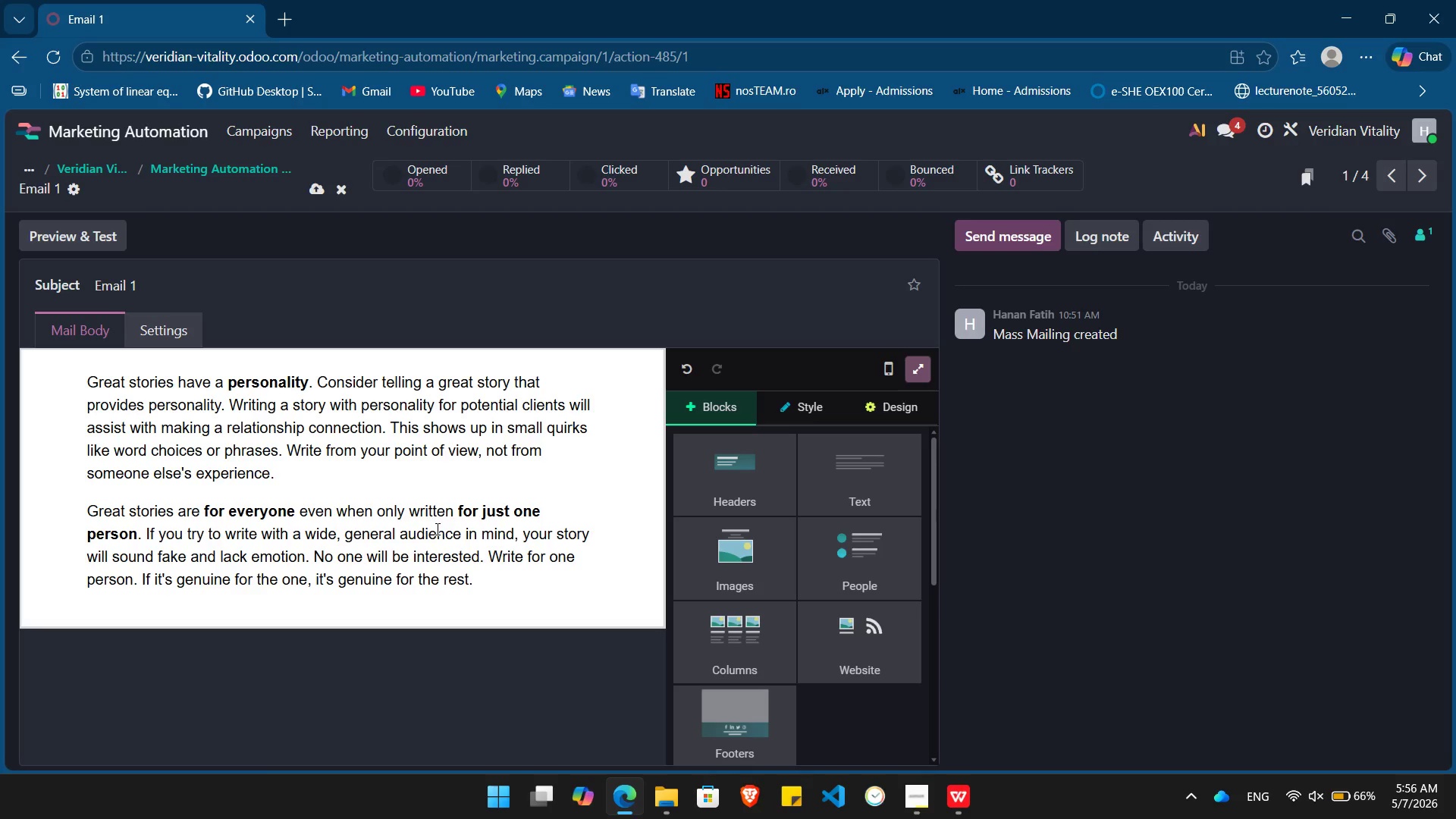 
wait(42.38)
 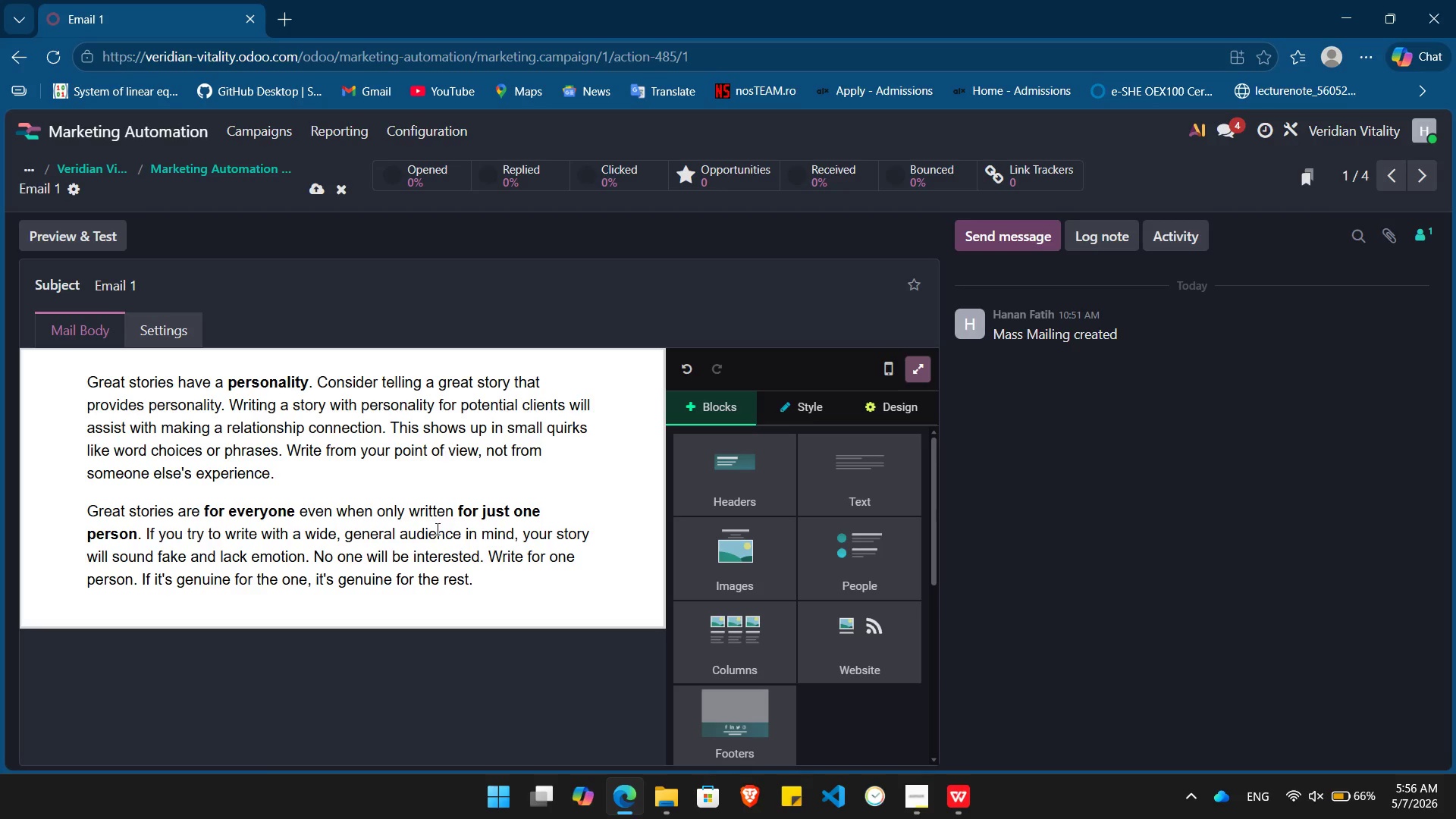 
left_click_drag(start_coordinate=[494, 585], to_coordinate=[0, 287])
 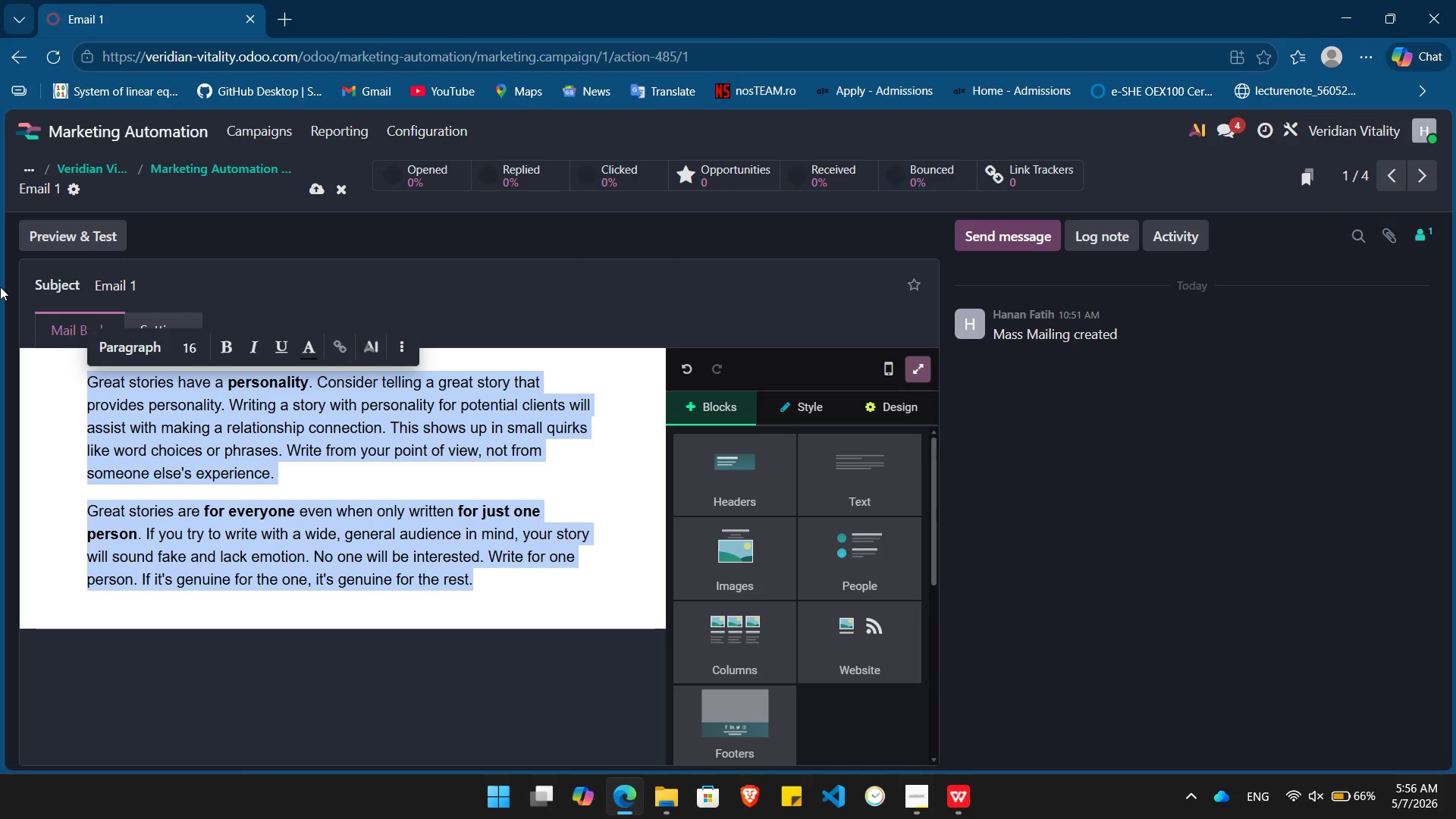 
key(Backspace)
 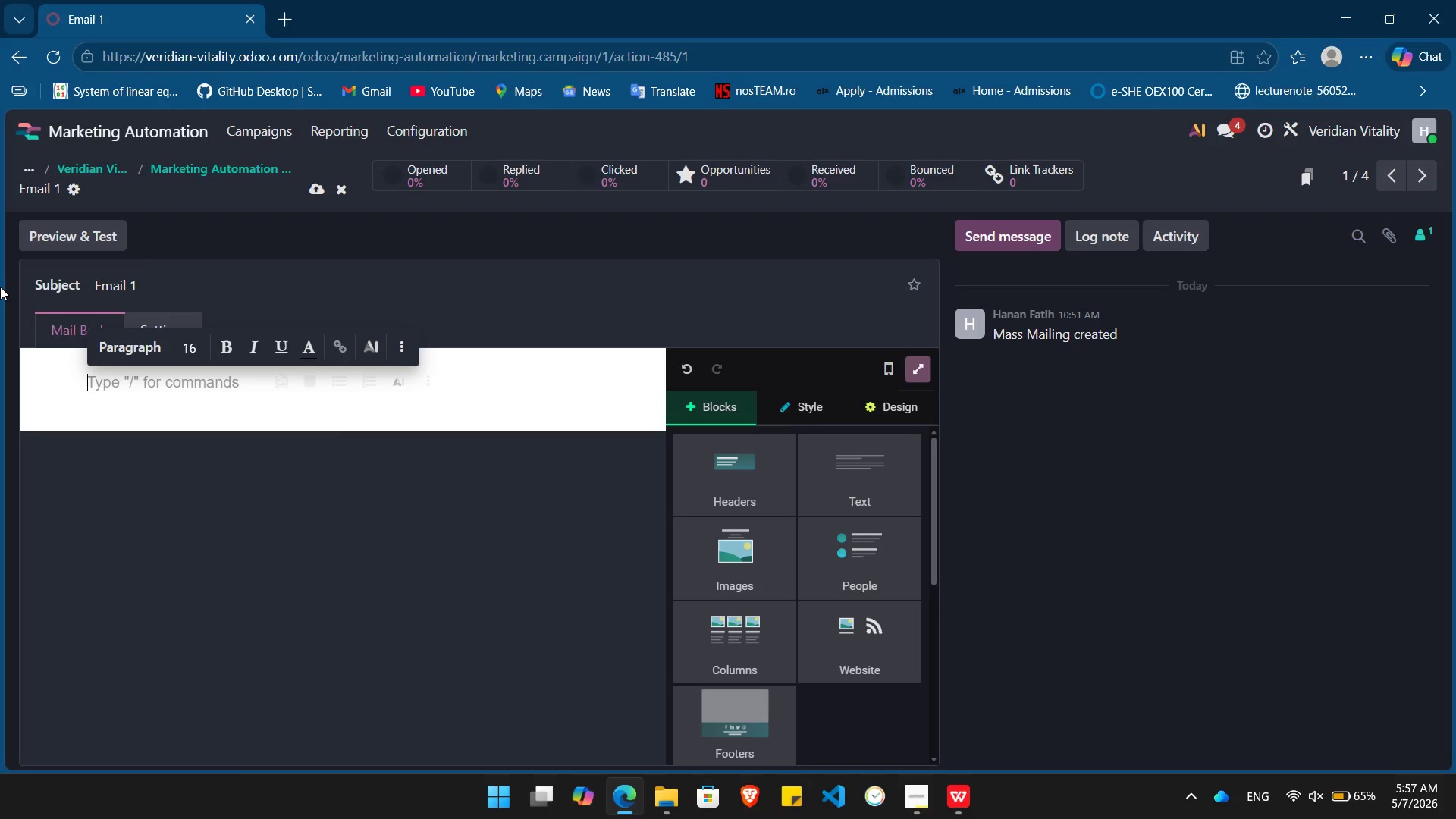 
wait(64.53)
 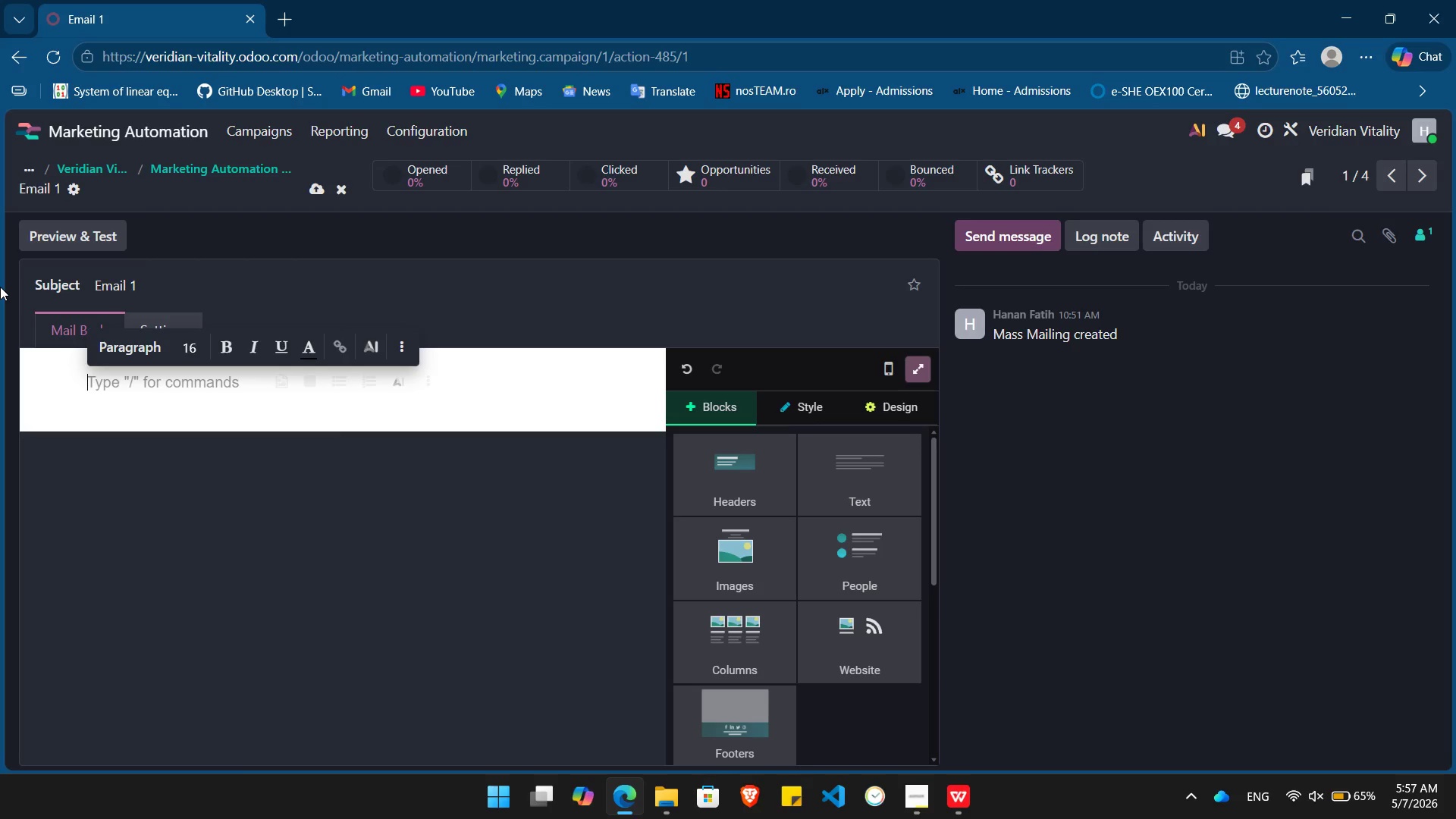 
left_click([226, 277])
 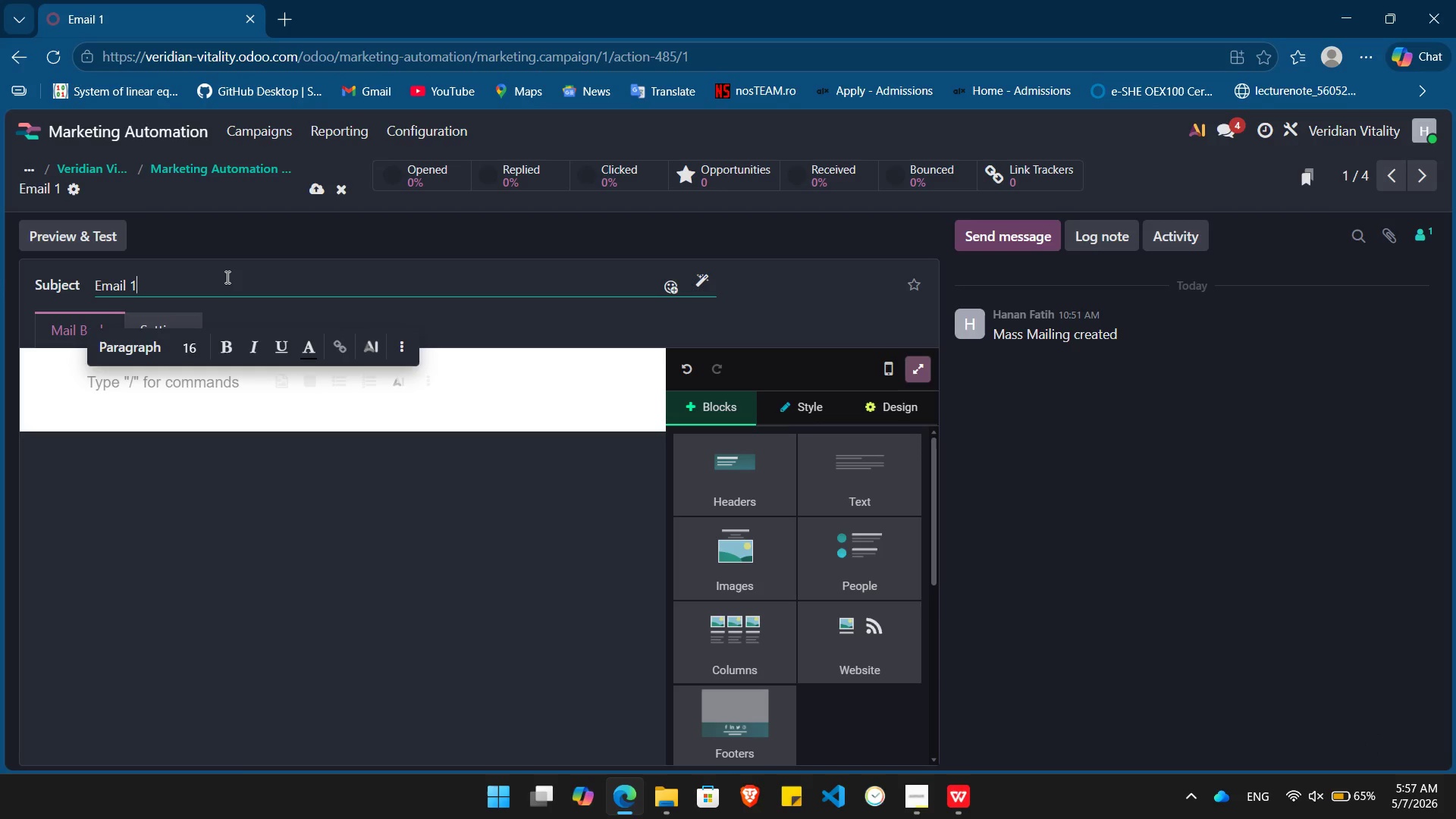 
wait(6.02)
 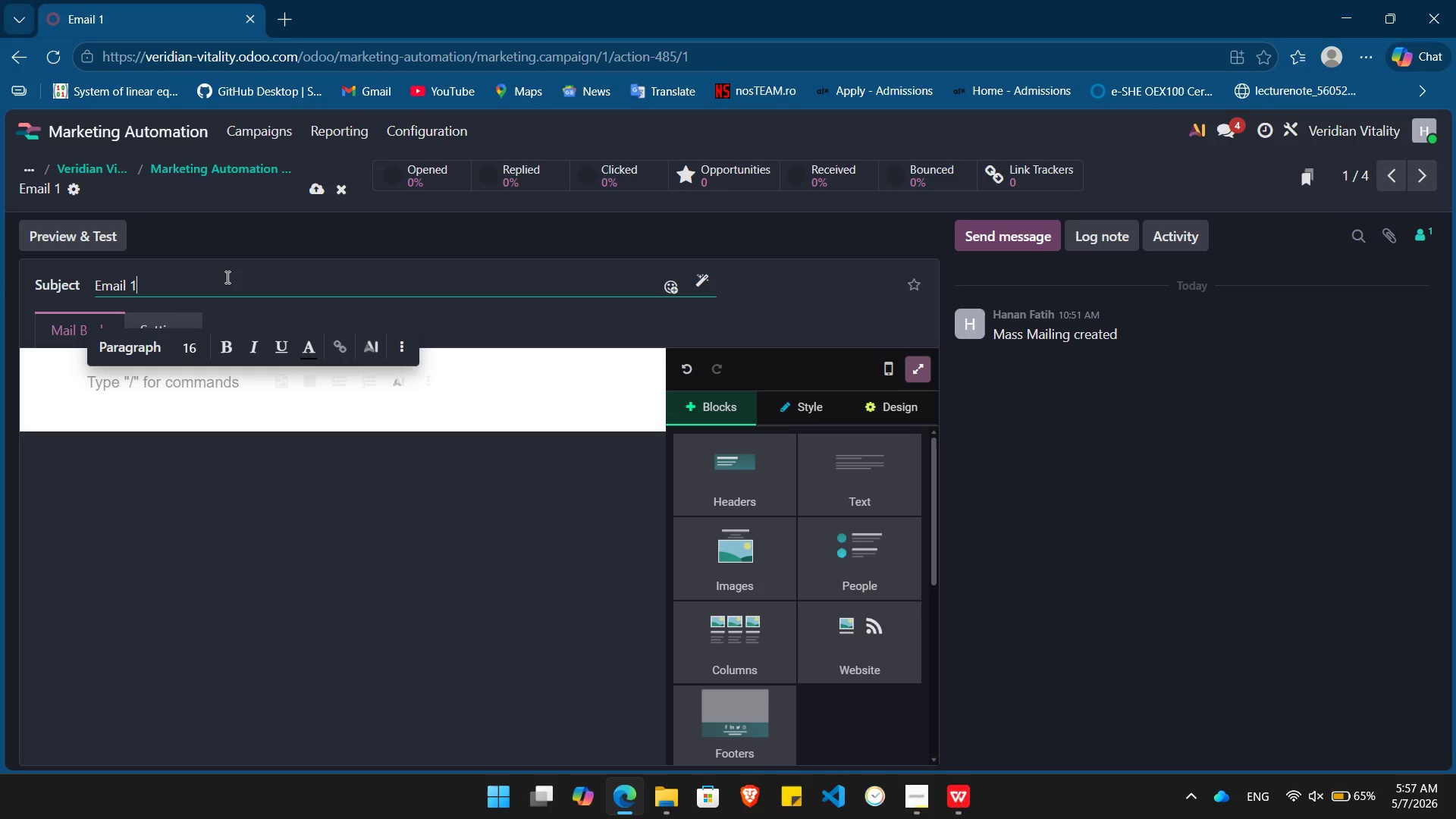 
hold_key(key=Backspace, duration=0.86)
 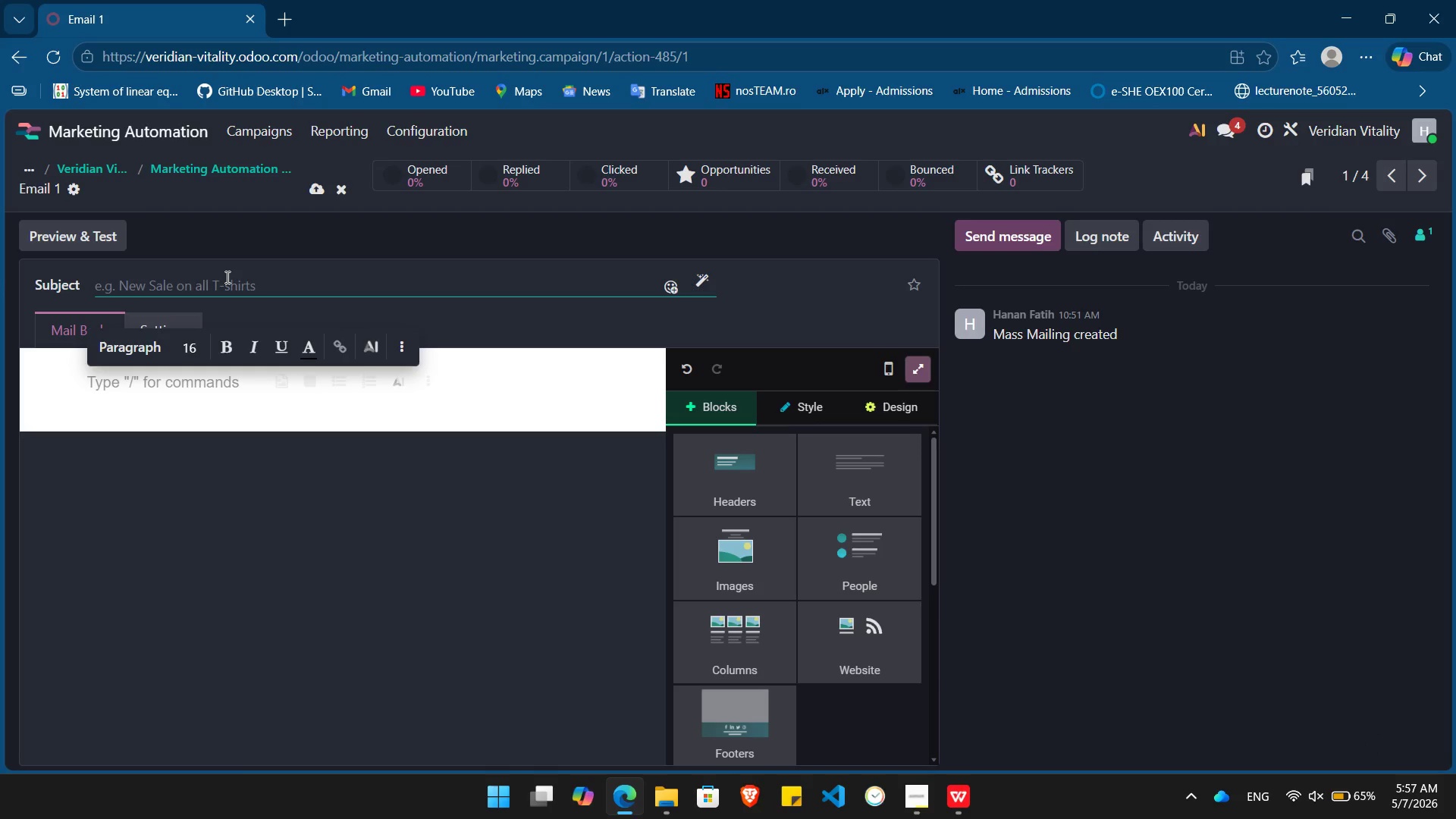 
type(A personalizatio)
key(Backspace)
key(Backspace)
key(Backspace)
key(Backspace)
type(ed update regarding yur referral from )
 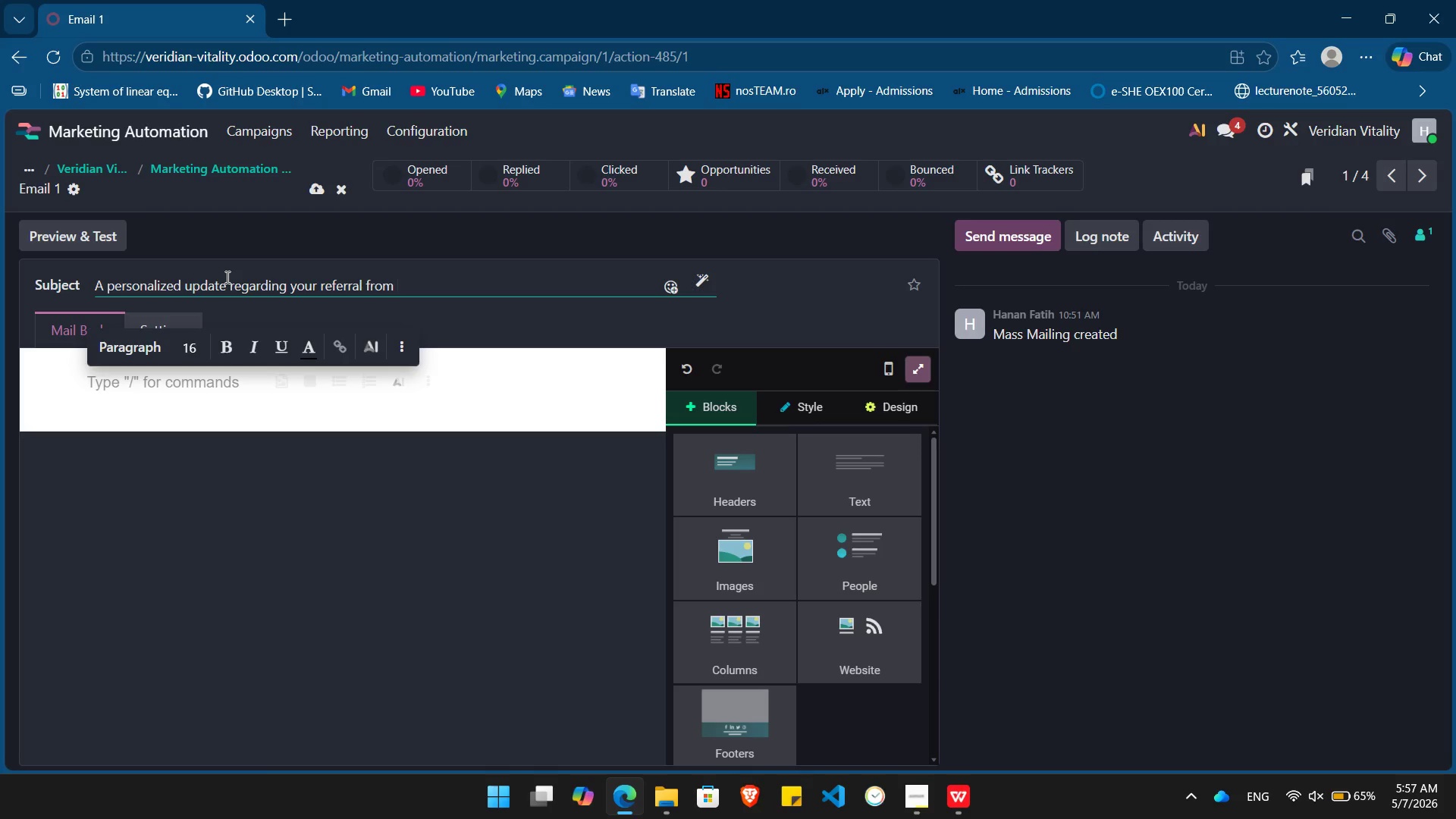 
left_click([698, 283])
 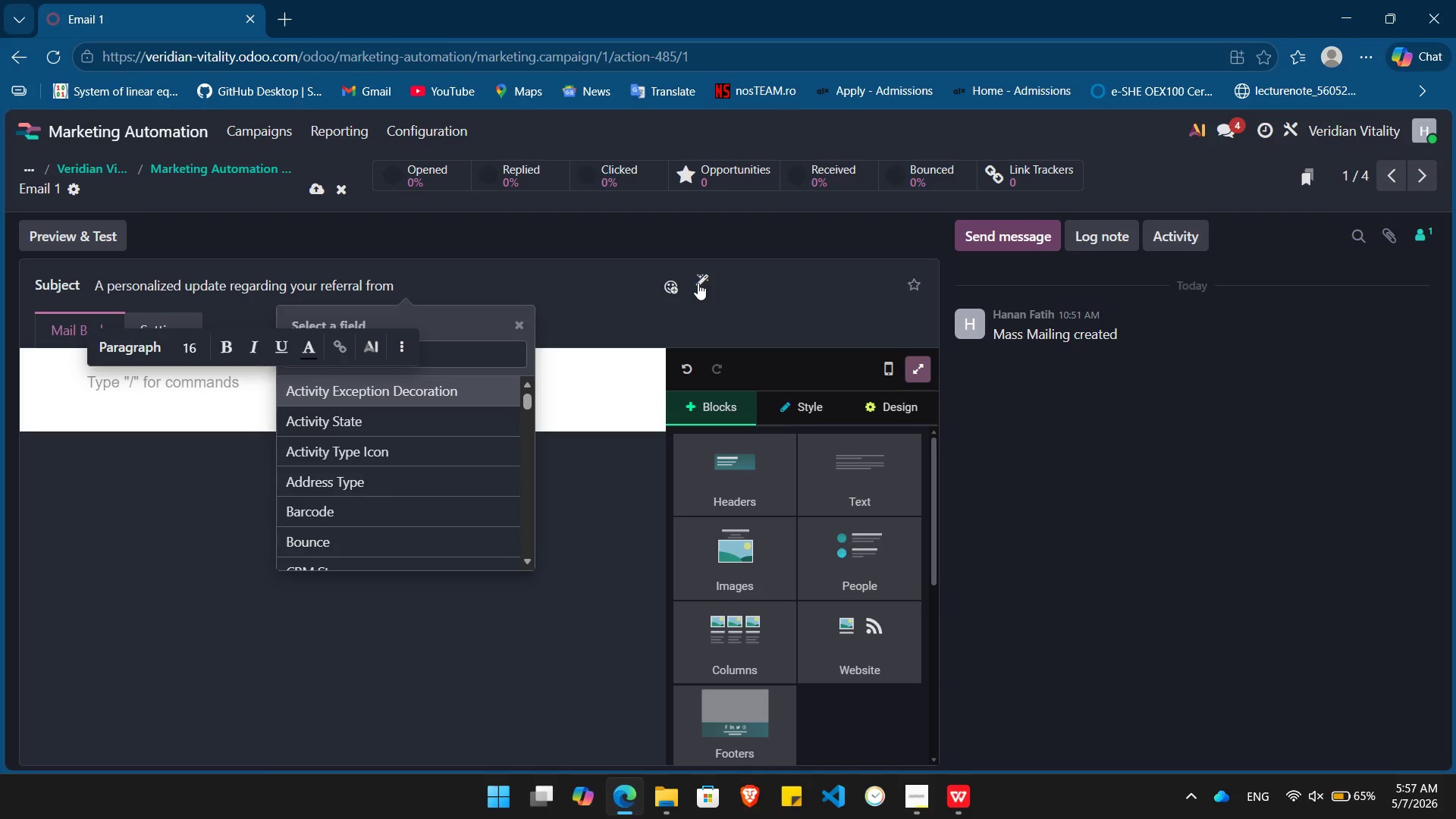 
wait(5.31)
 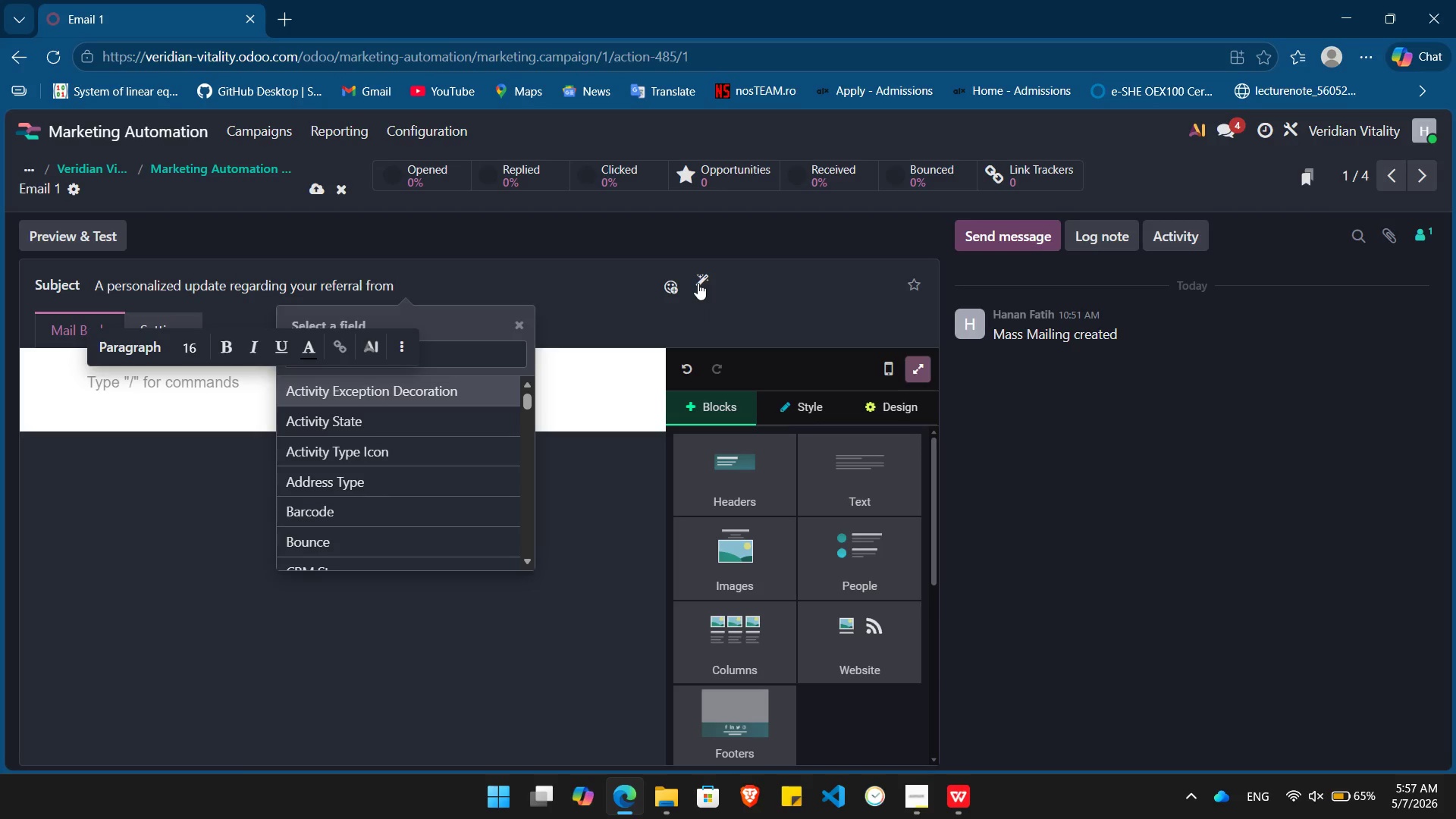 
type(cl)
key(Backspace)
key(Backspace)
key(Backspace)
key(Escape)
 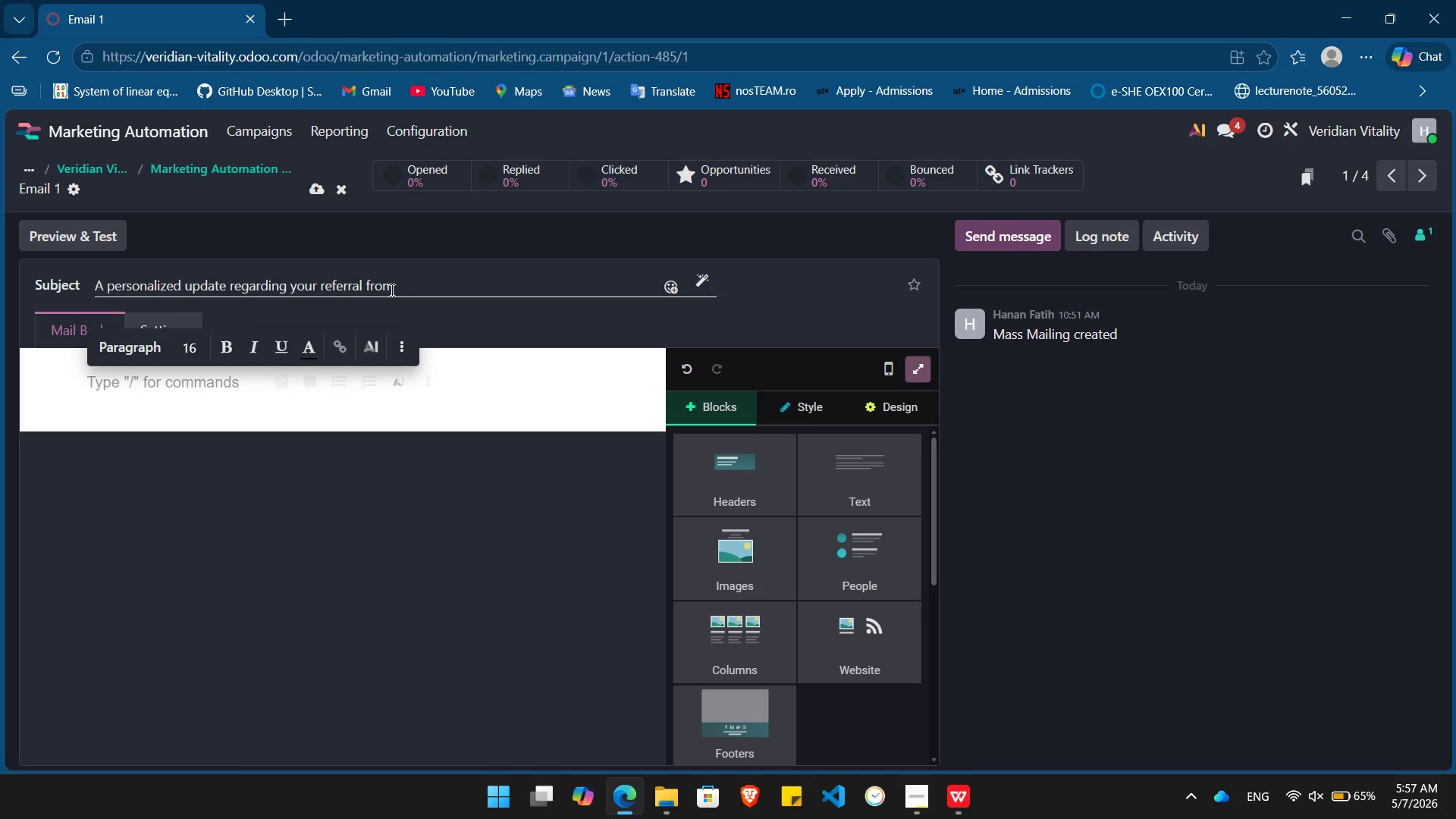 
double_click([390, 290])
 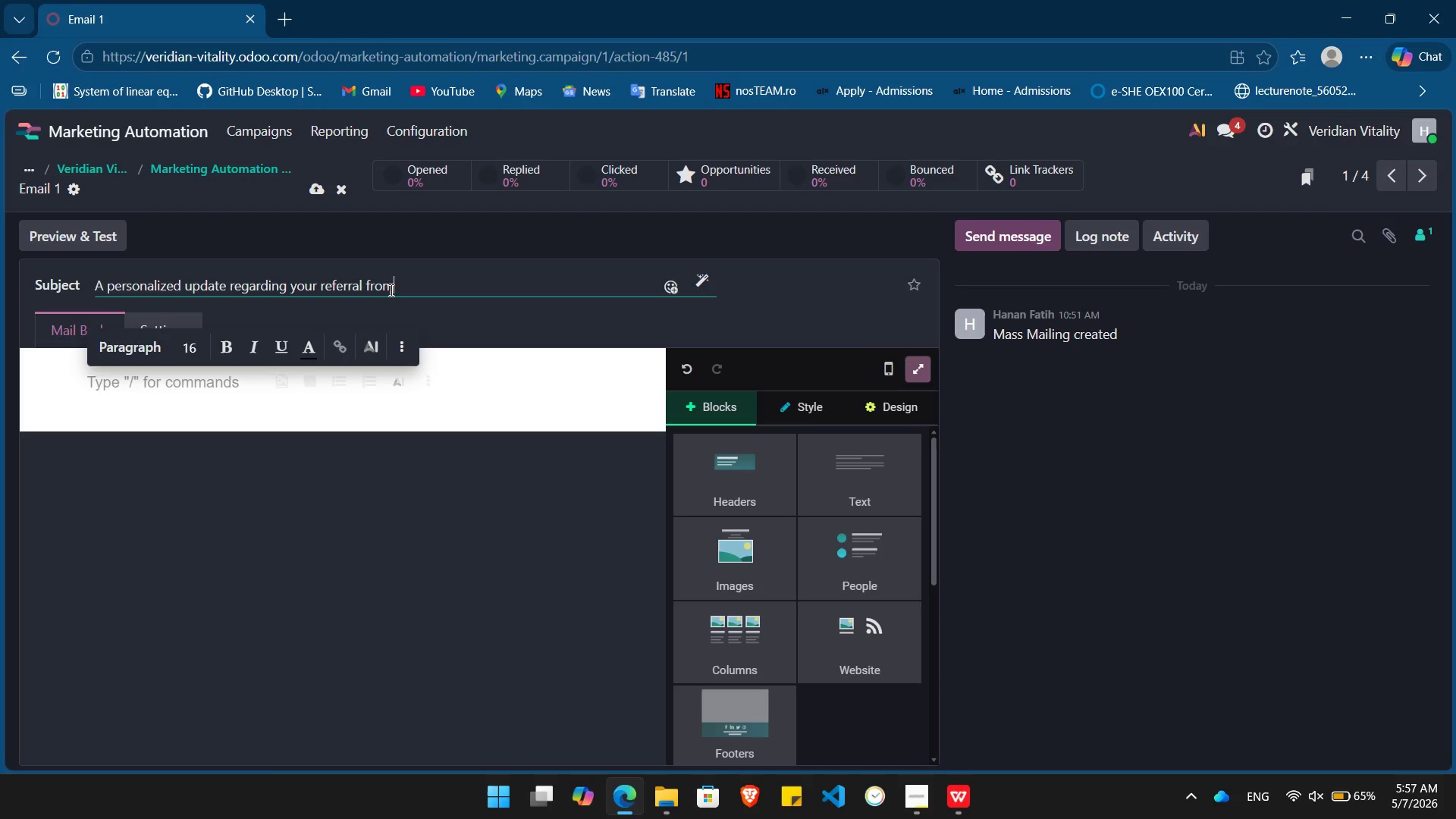 
key(Backspace)
 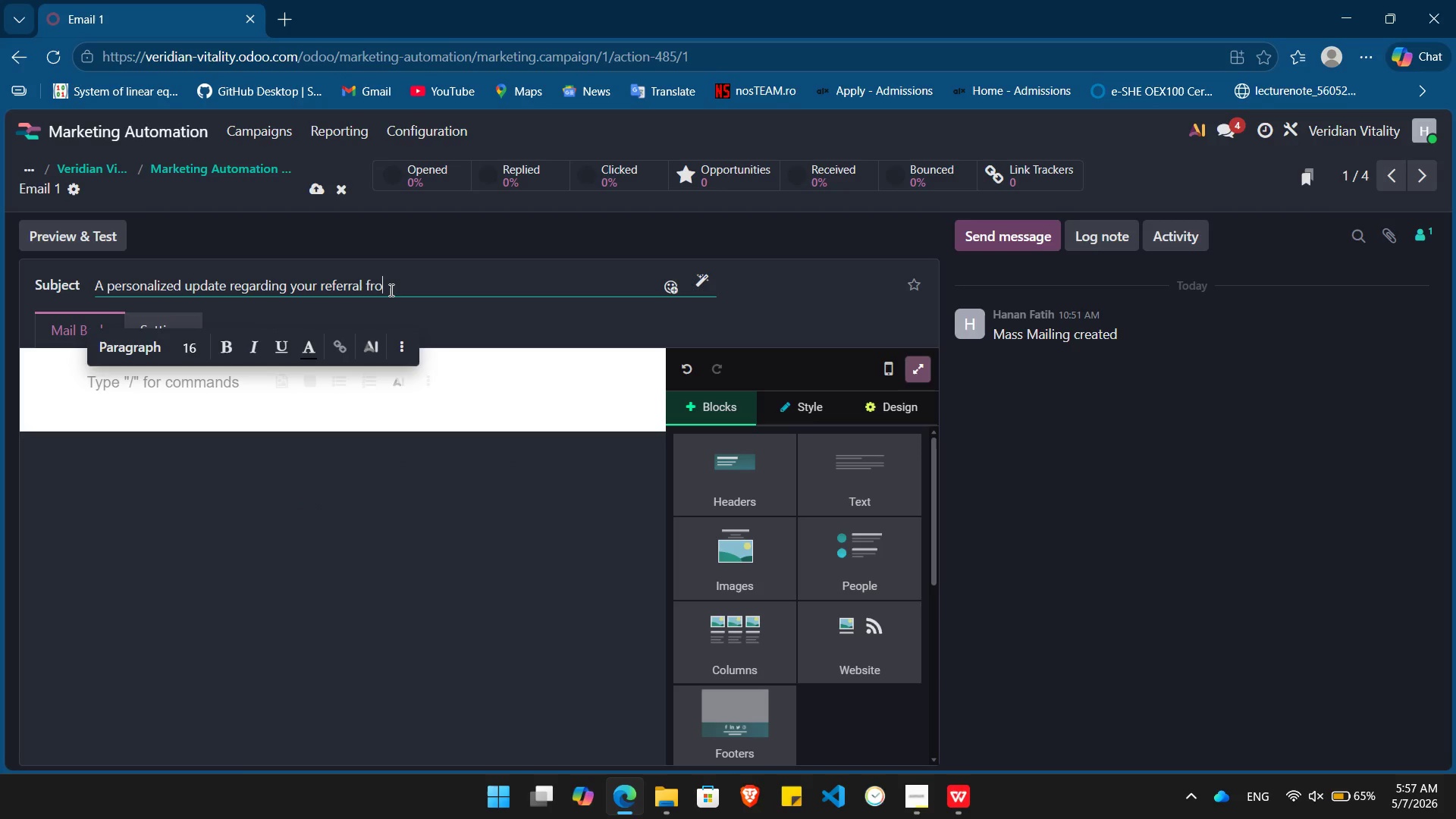 
key(Backspace)
 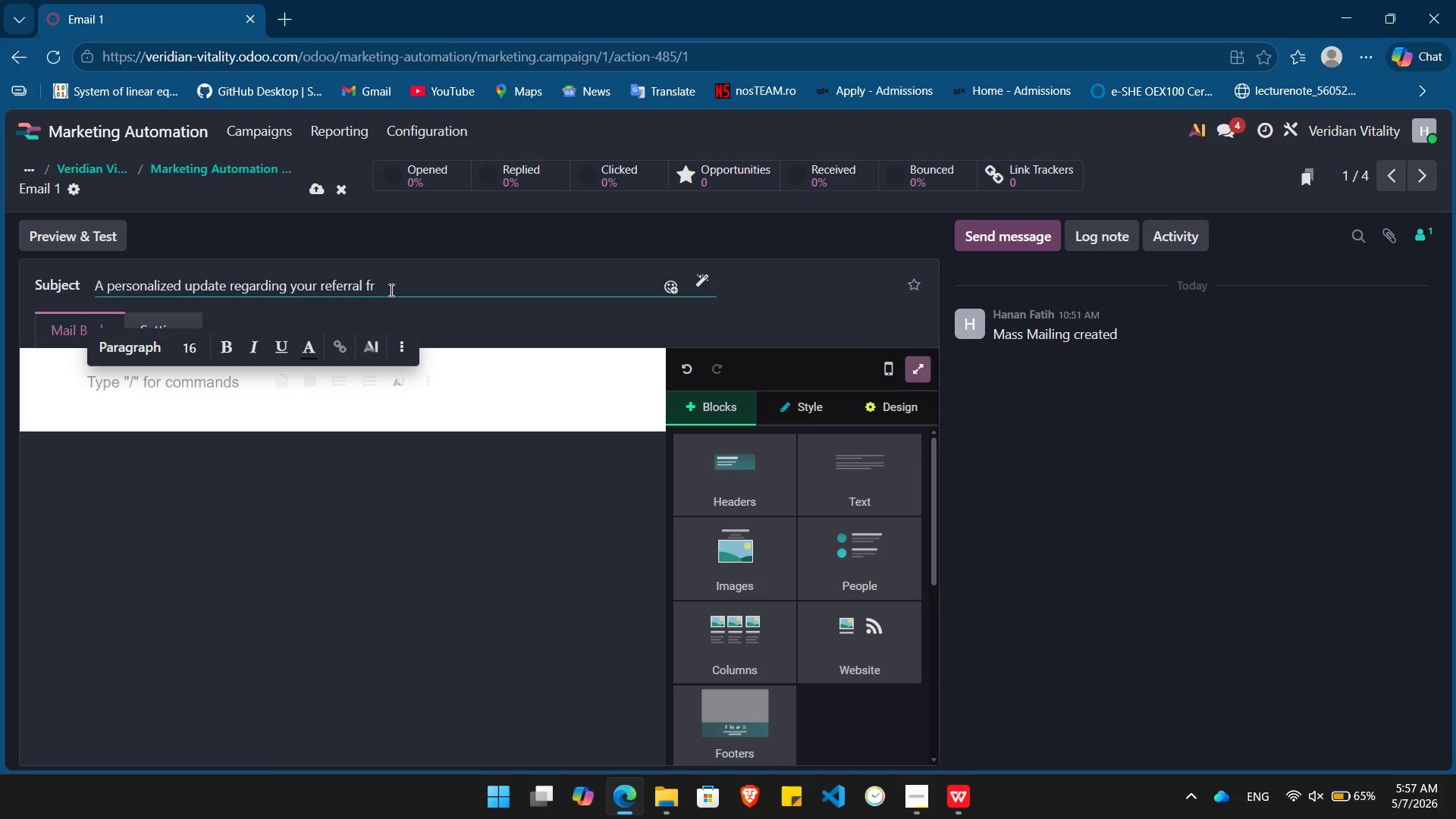 
key(Backspace)
 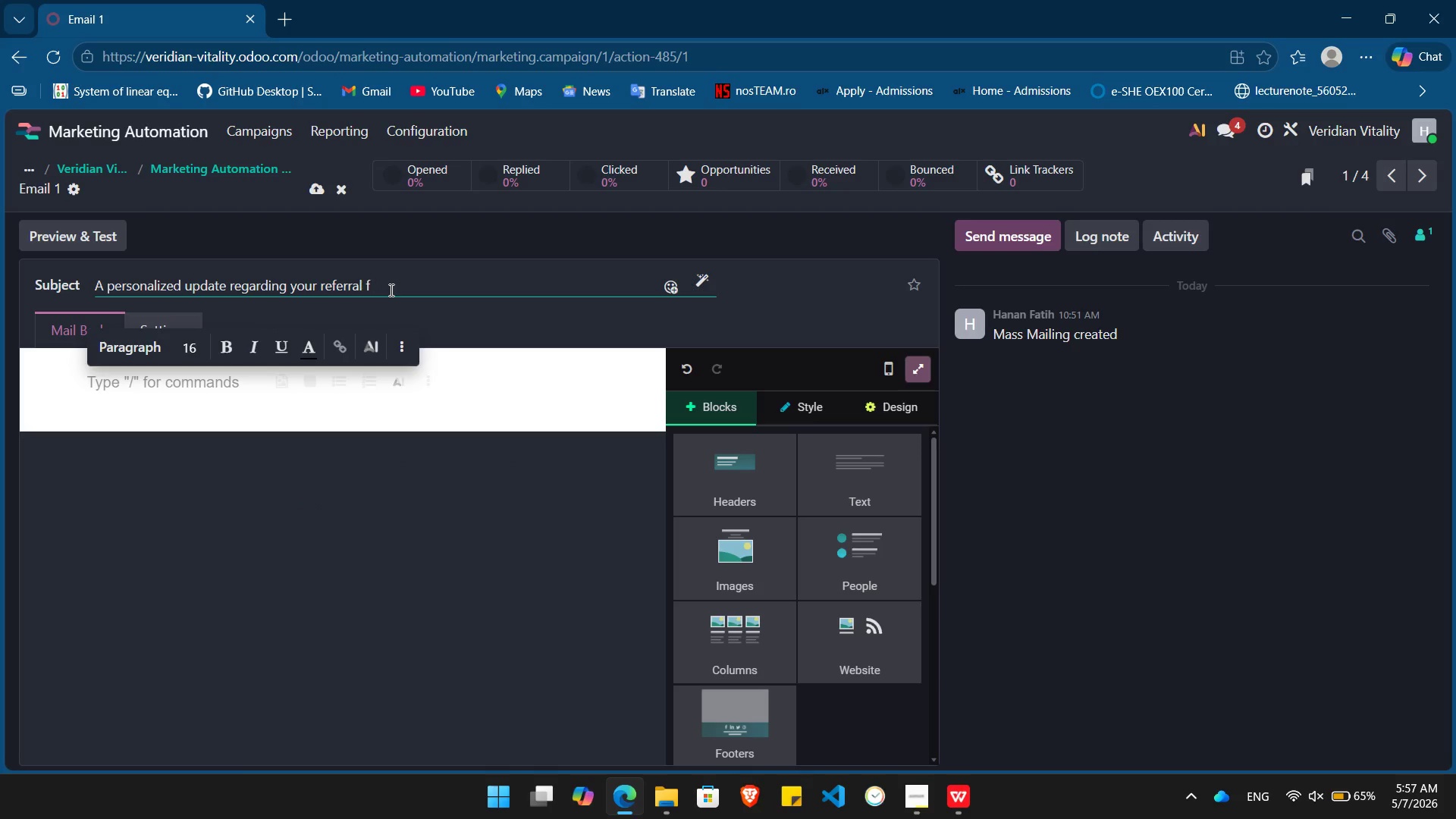 
key(Backspace)
 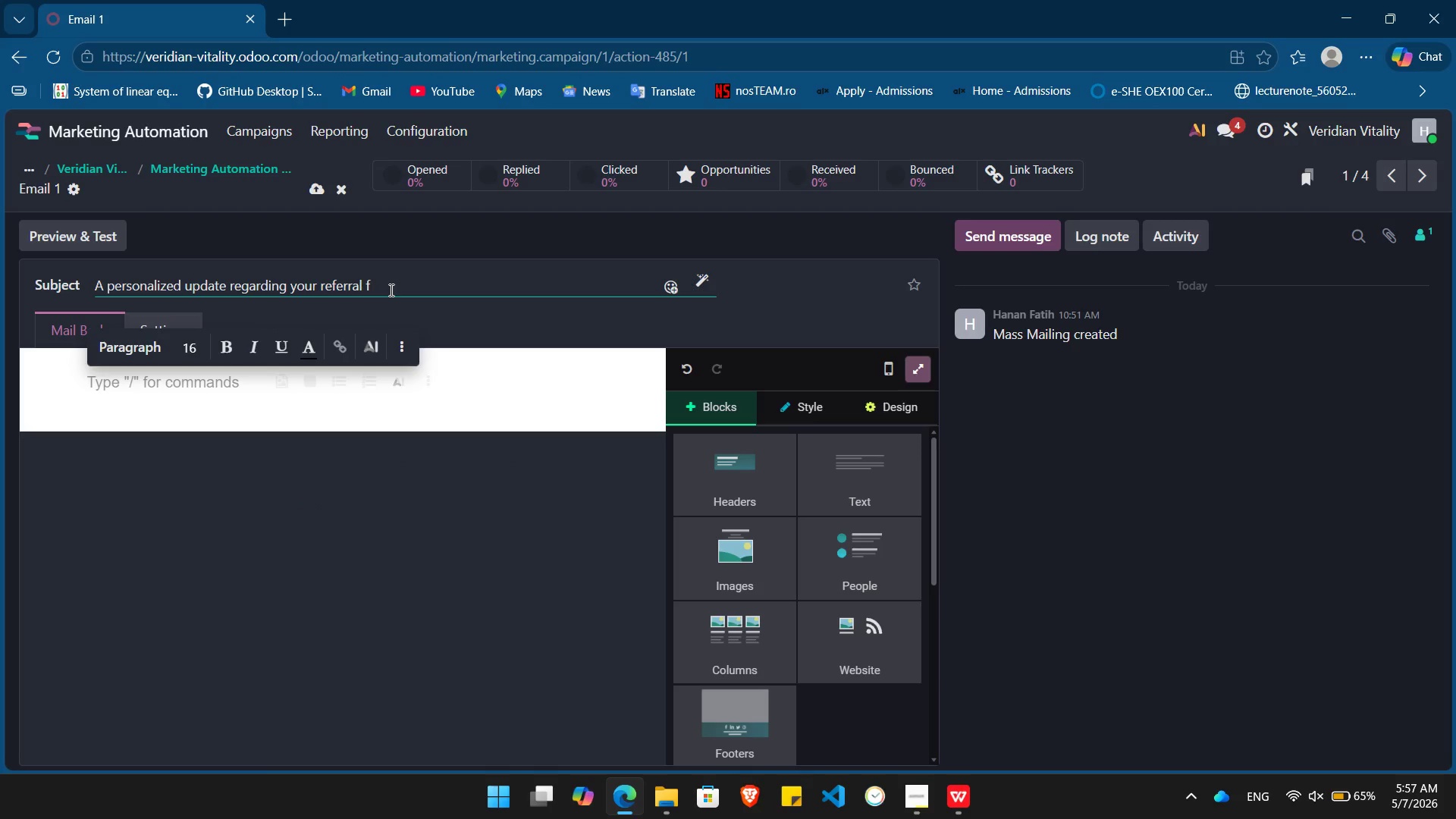 
key(Backspace)
 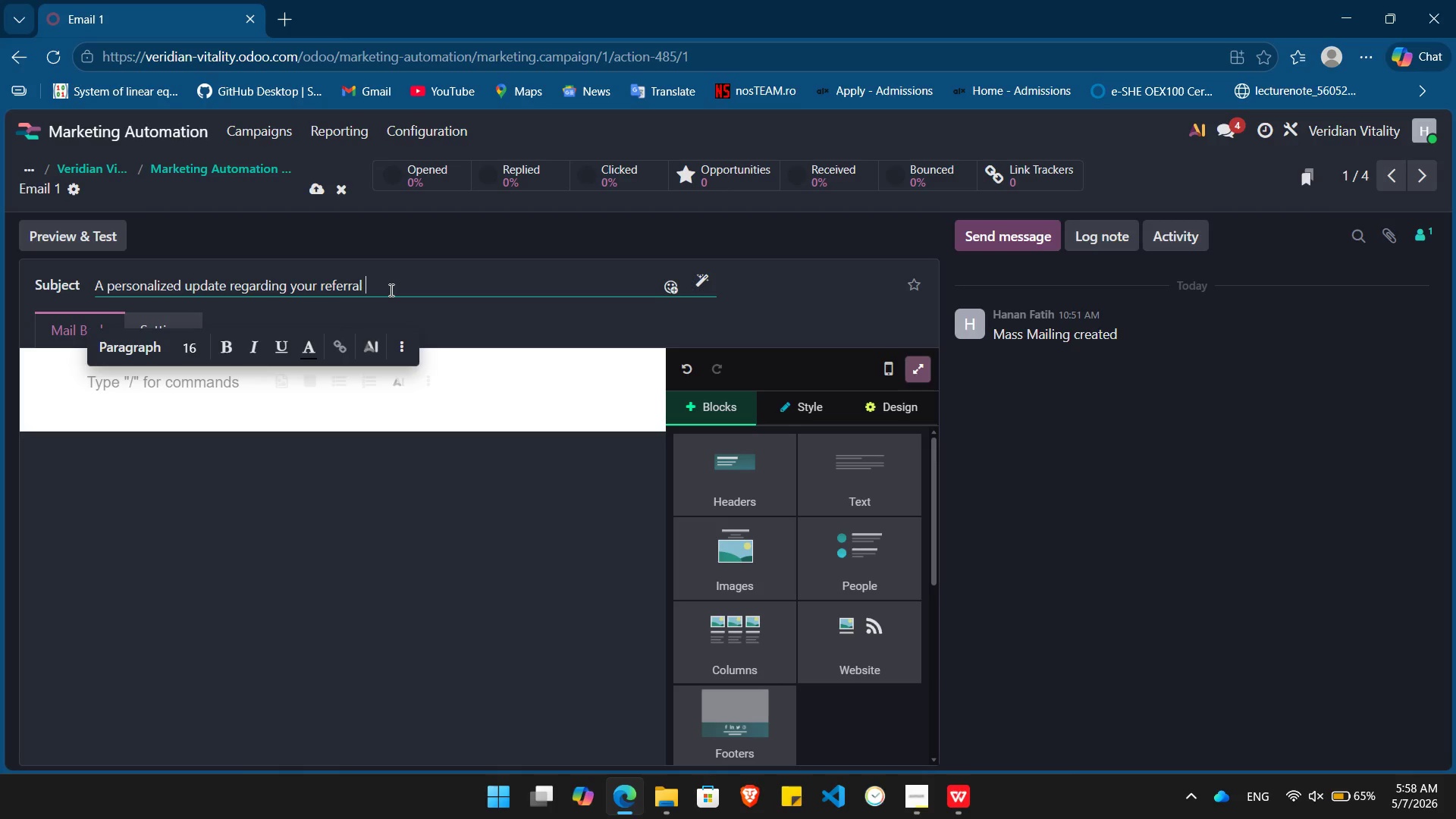 
key(Backspace)
 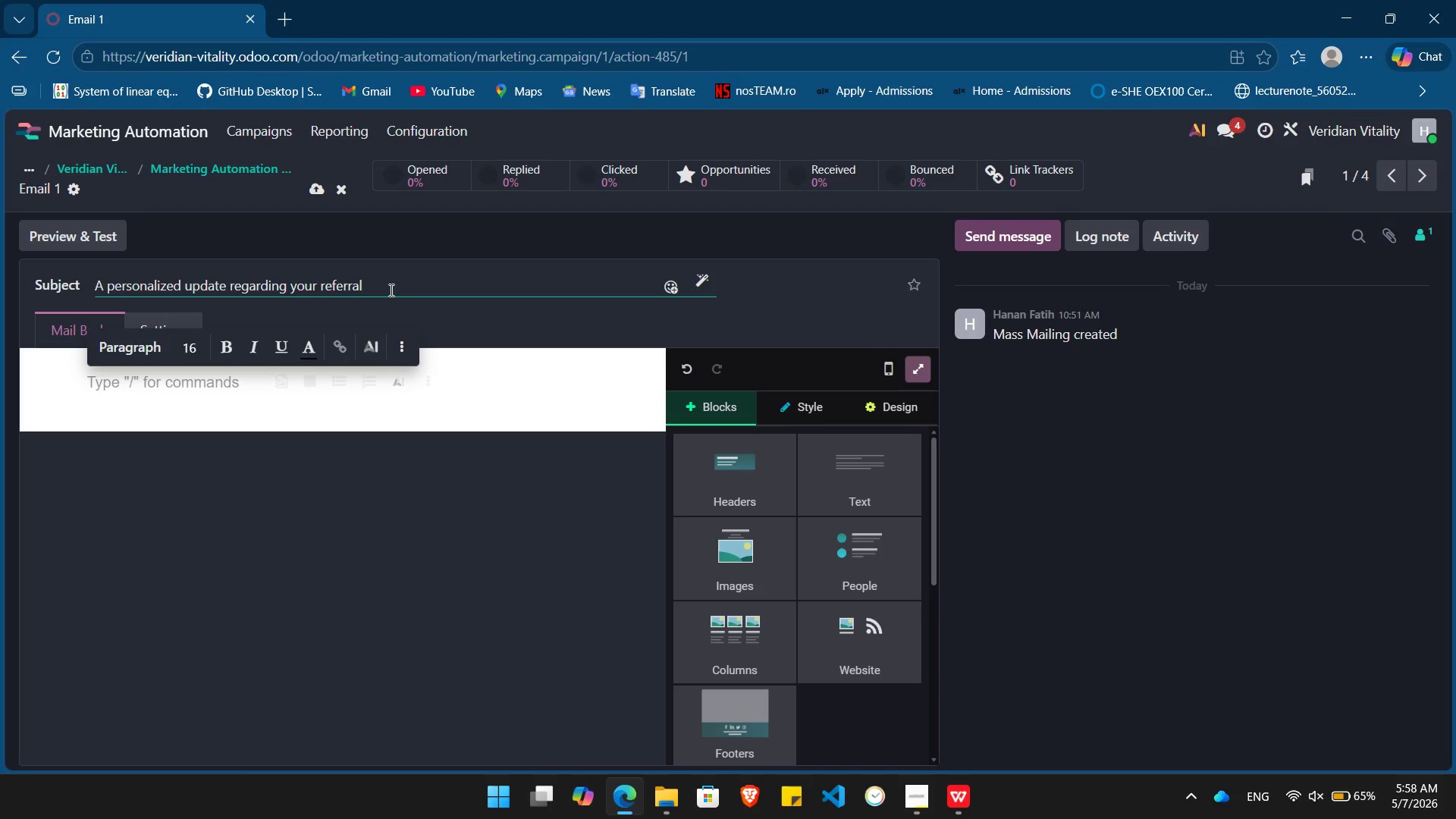 
key(Period)
 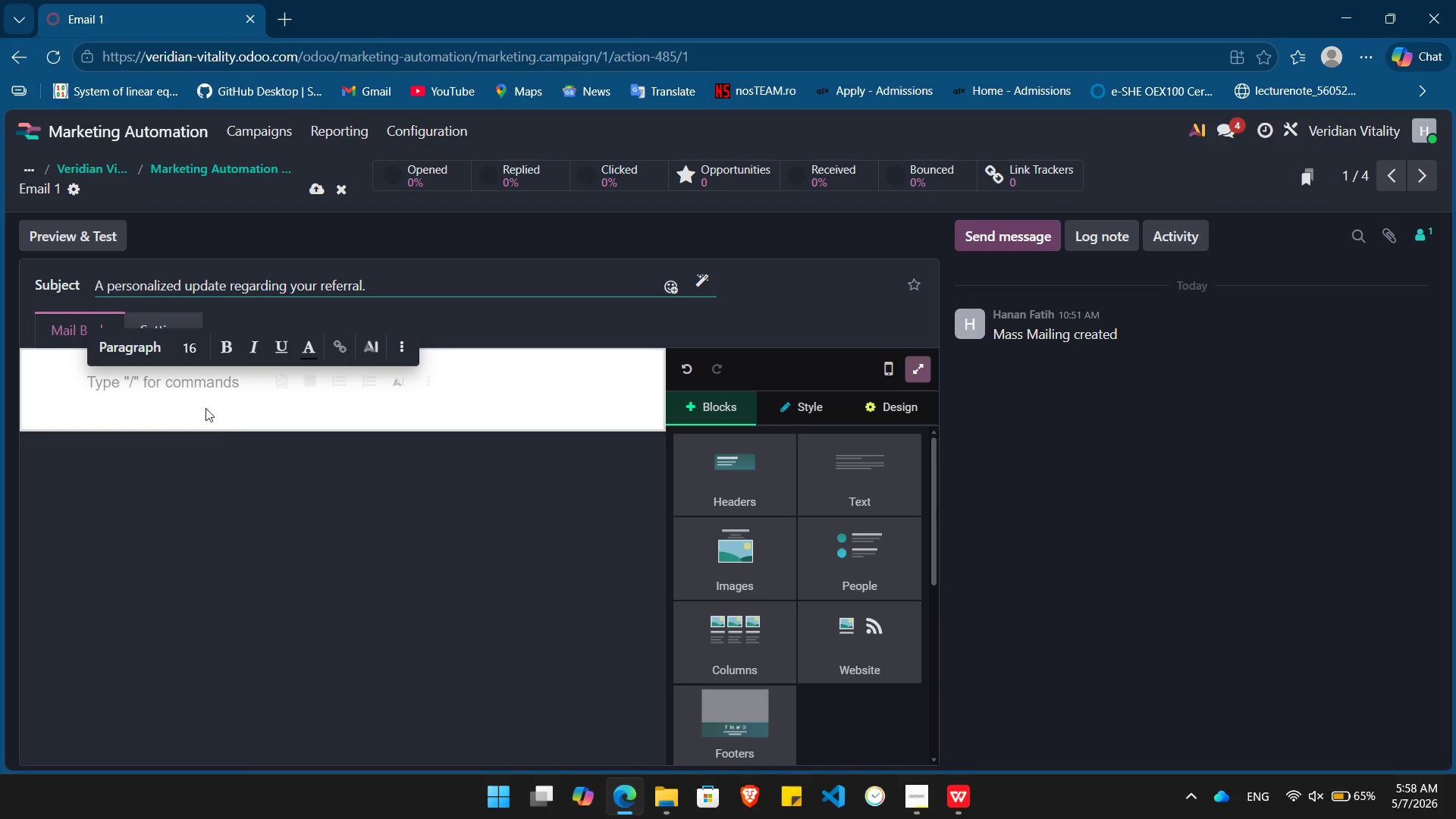 
left_click([195, 384])
 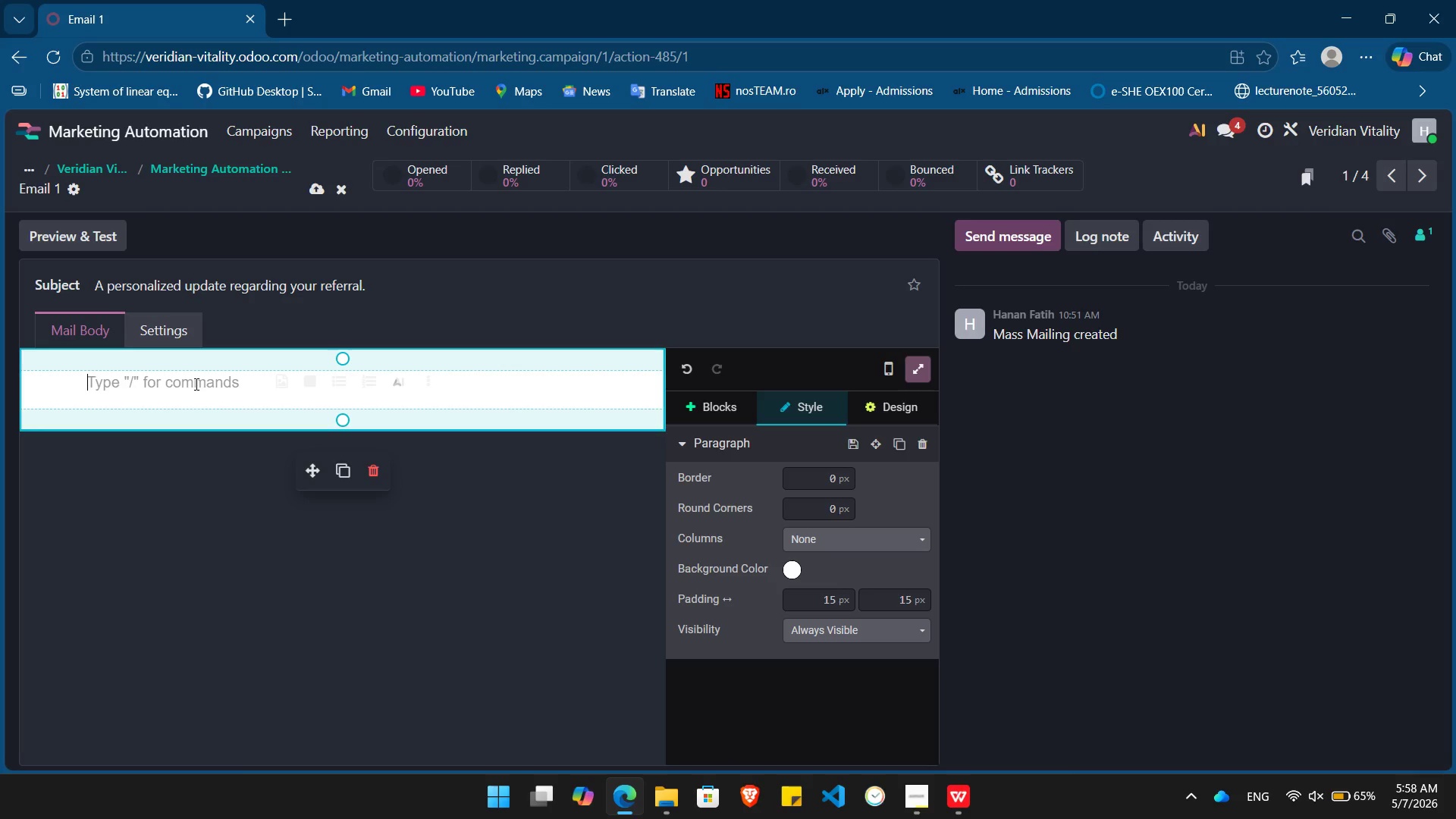 
left_click([717, 412])
 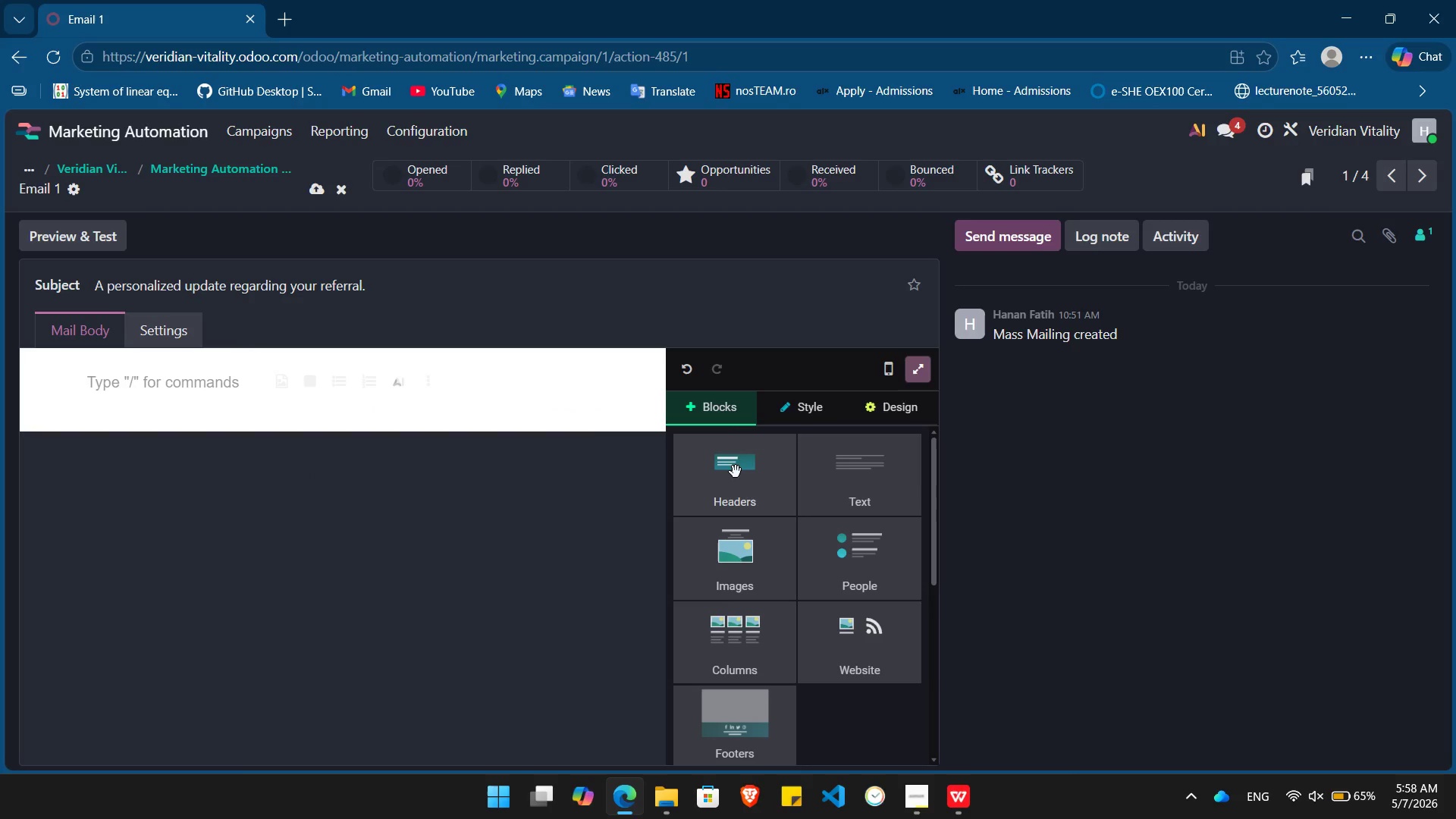 
wait(5.17)
 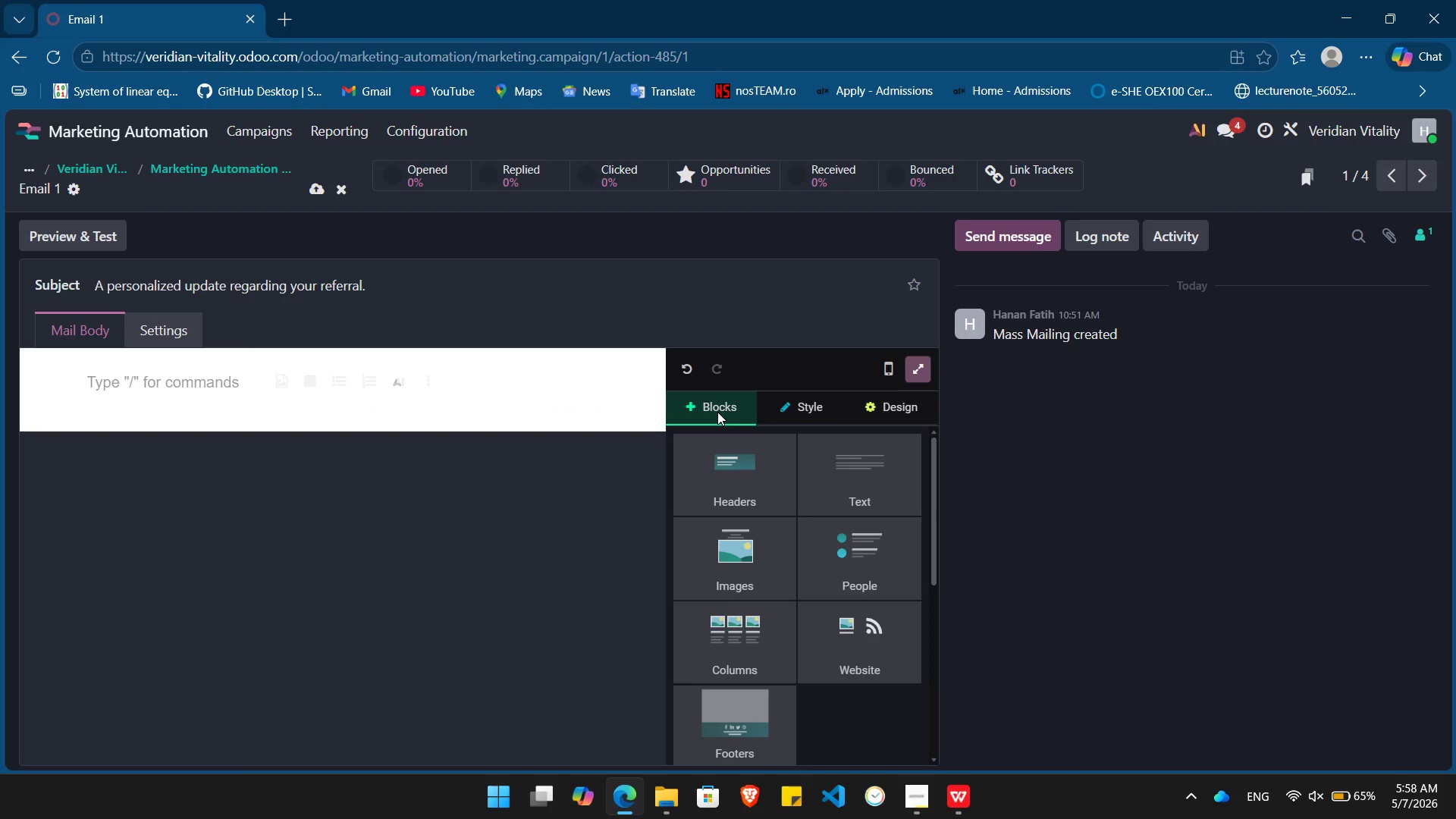 
left_click([197, 384])
 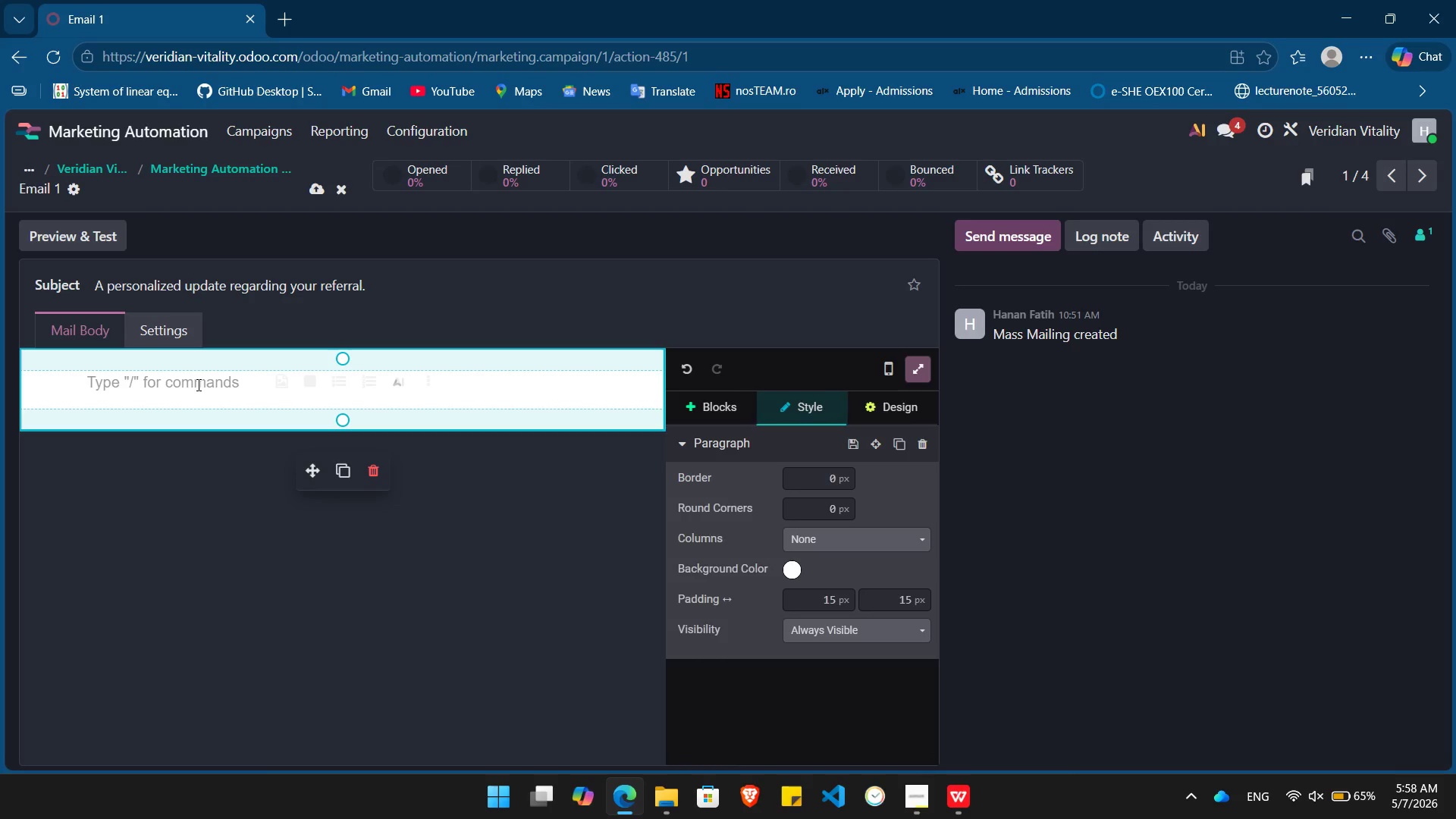 
key(Slash)
 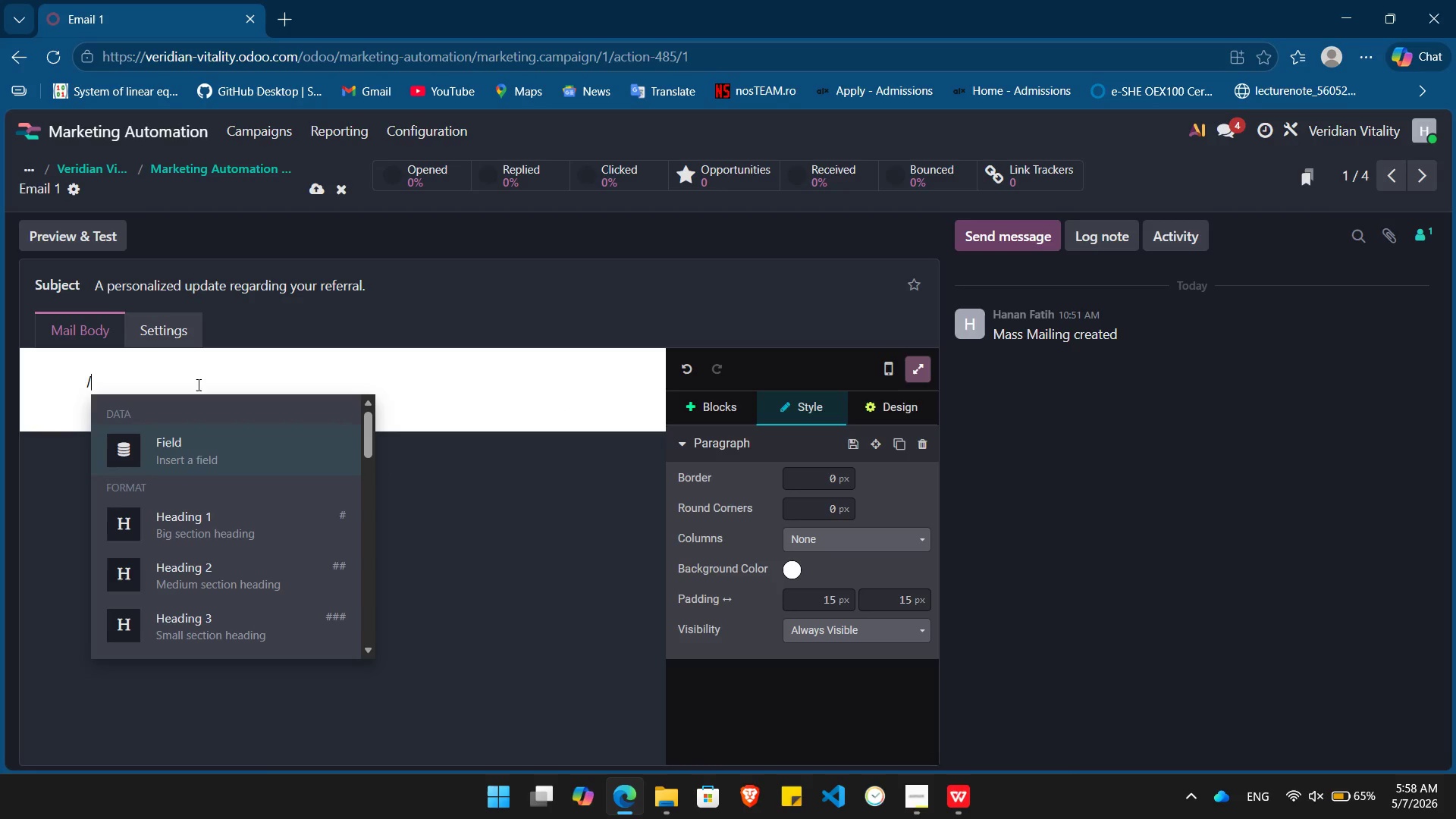 
key(ArrowDown)
 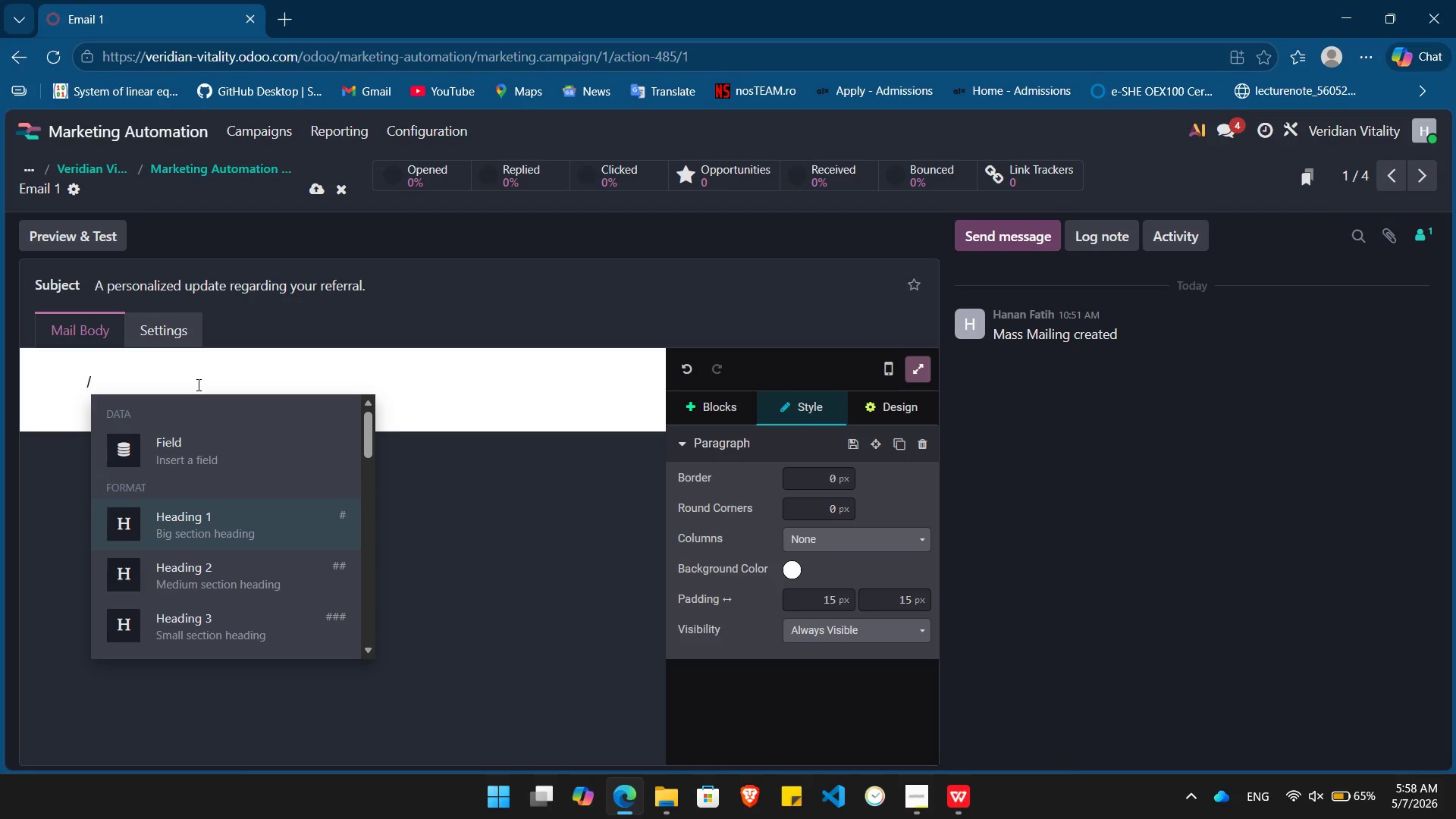 
key(Enter)
 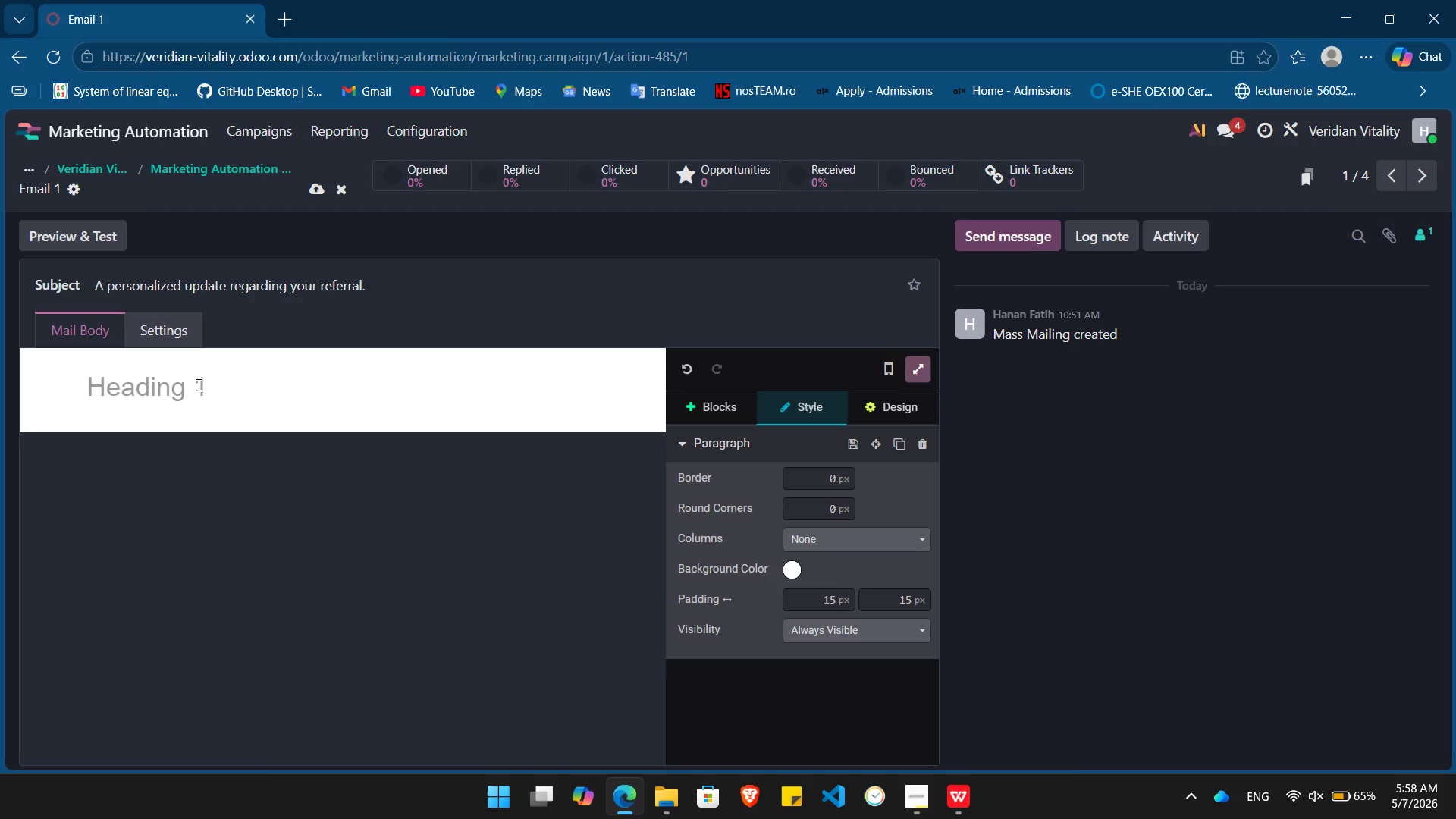 
wait(10.17)
 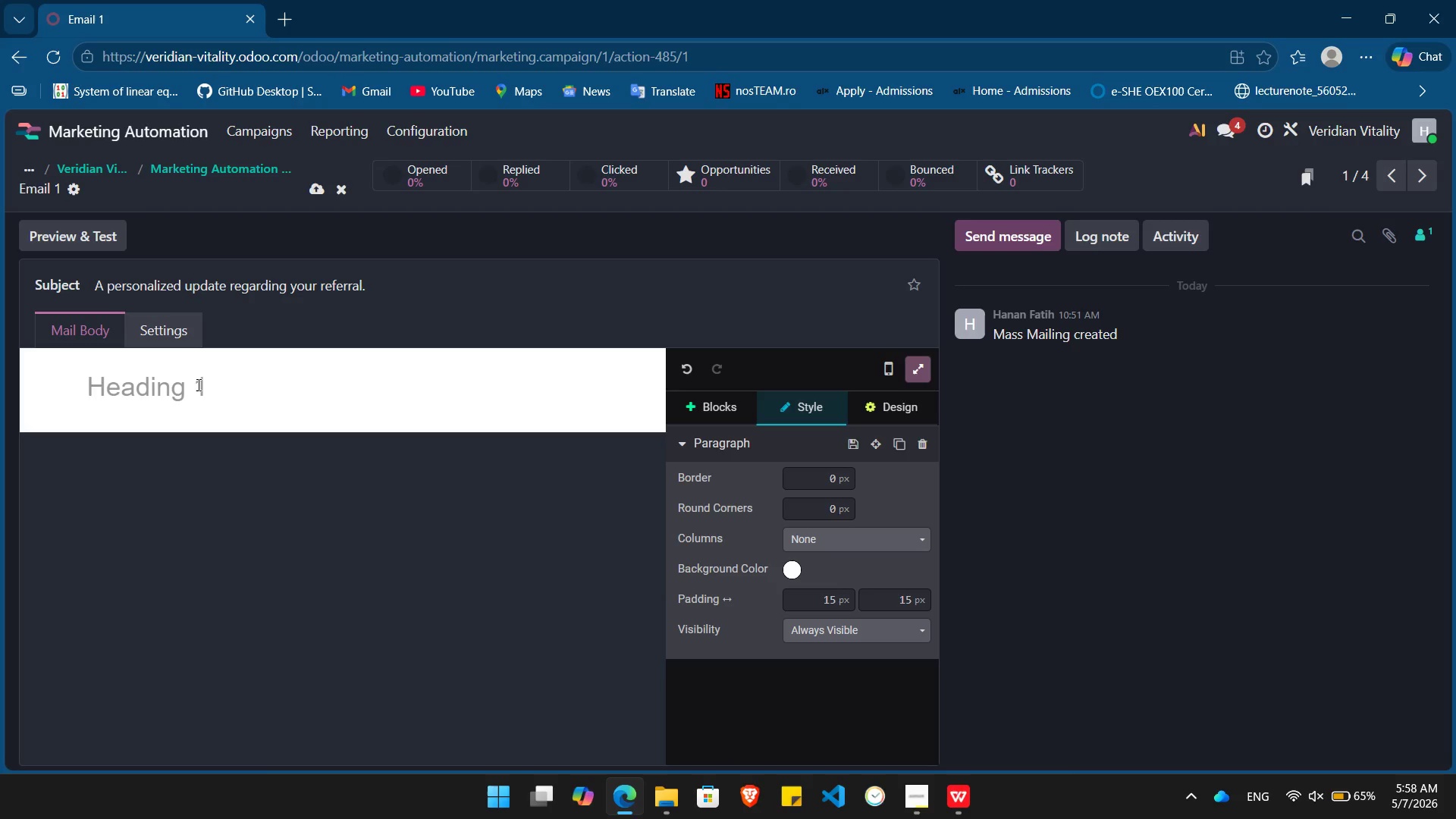 
left_click([683, 413])
 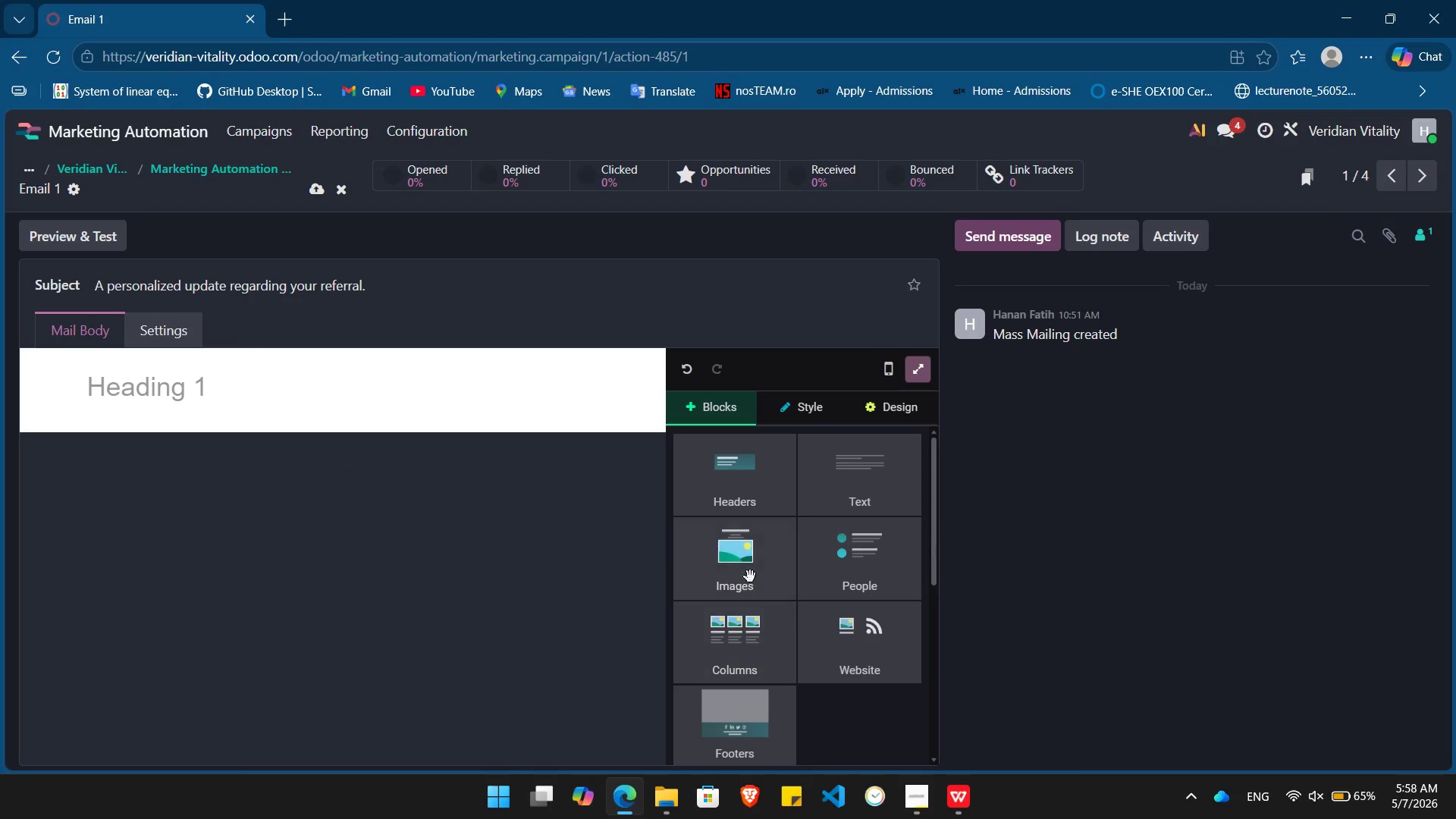 
left_click_drag(start_coordinate=[750, 573], to_coordinate=[380, 354])
 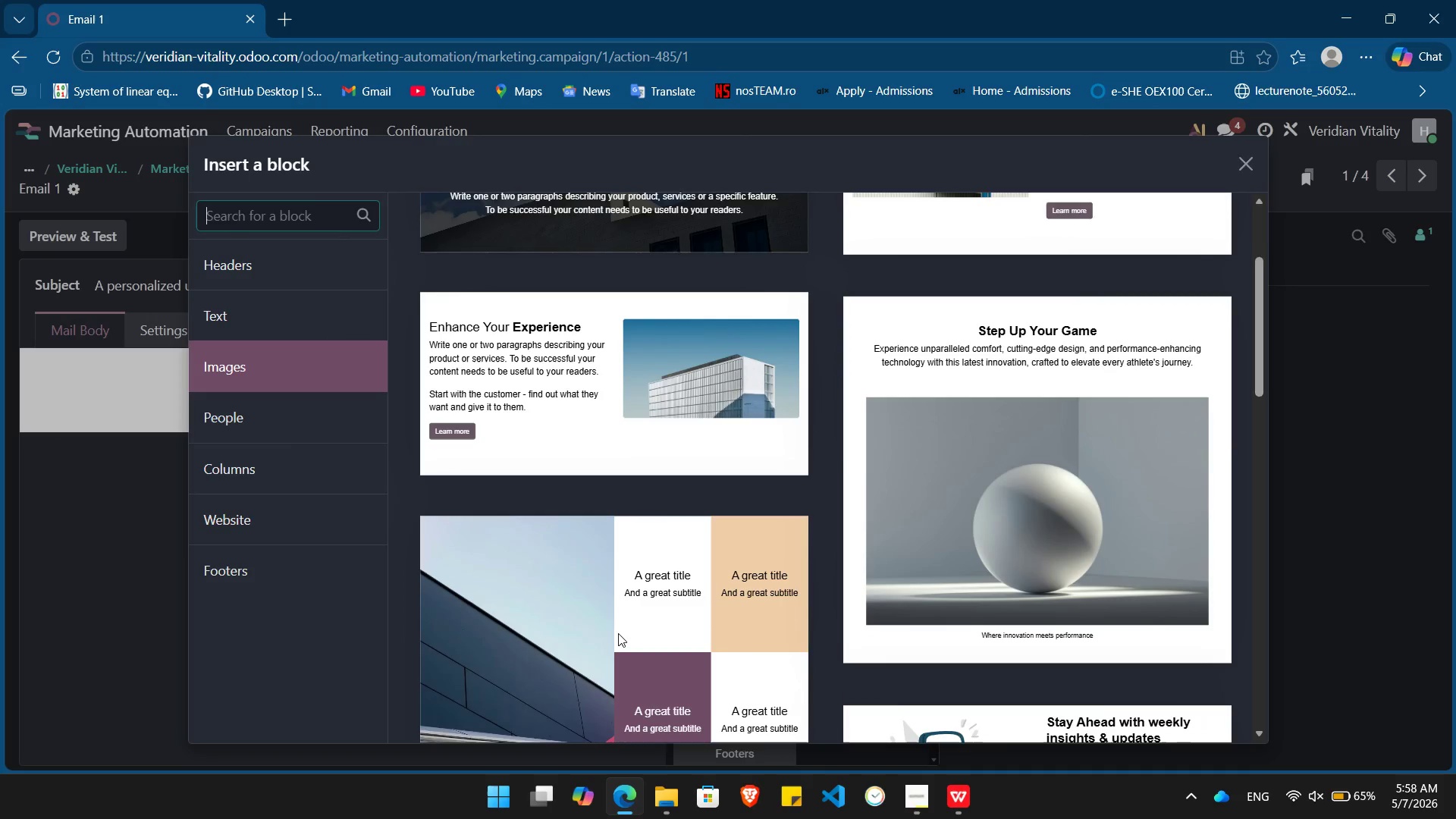 
wait(8.33)
 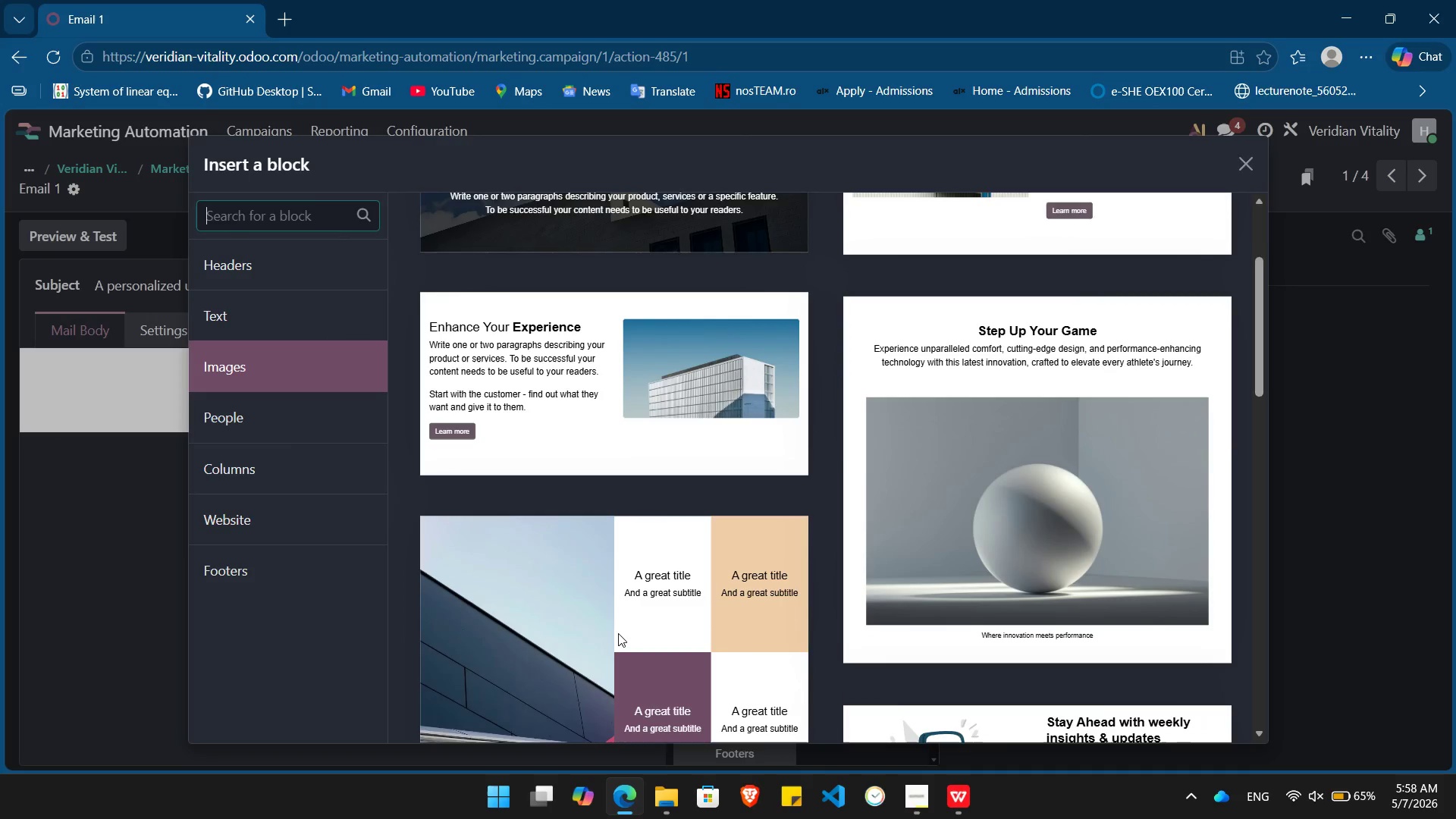 
left_click([1125, 608])
 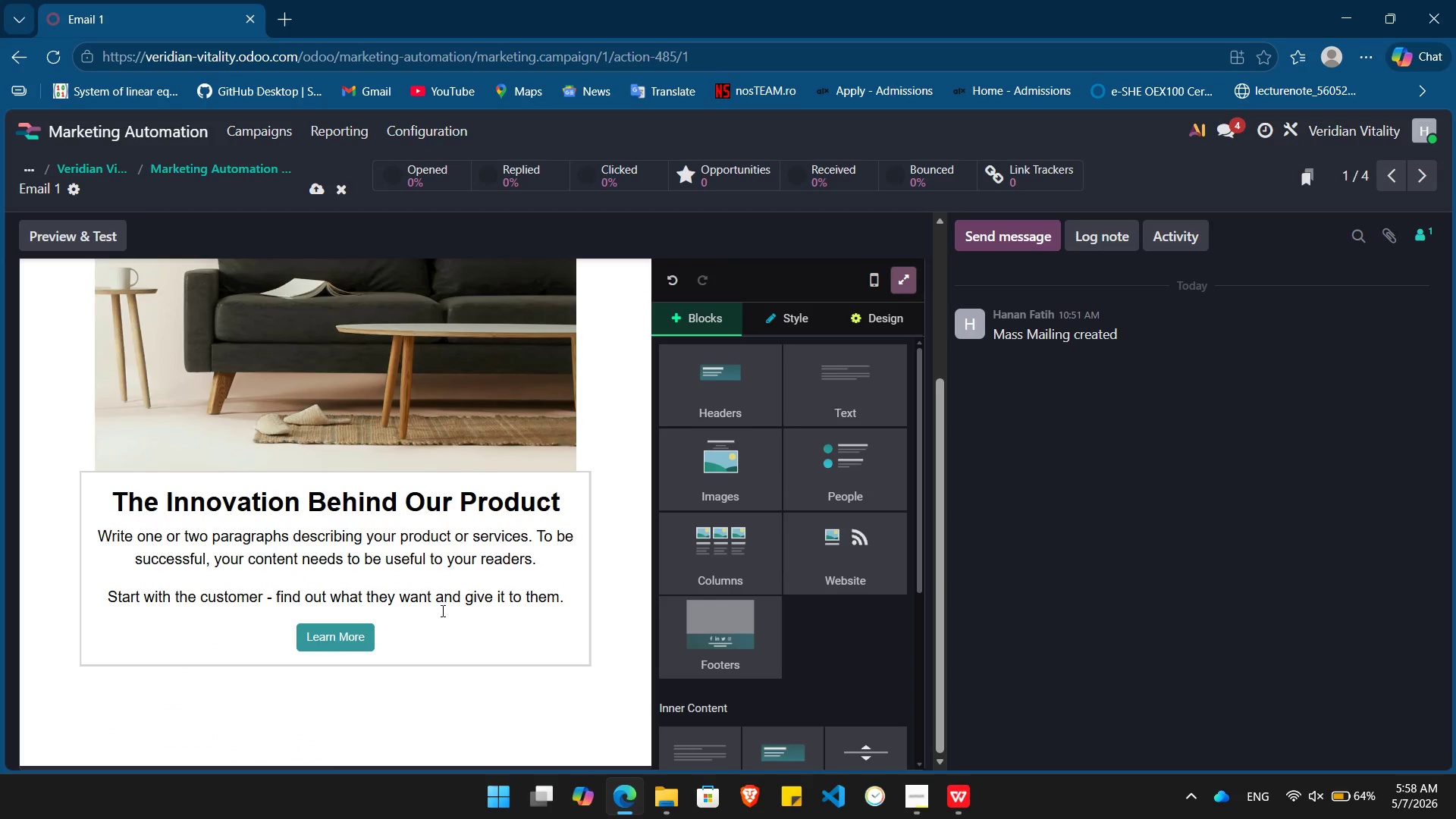 
left_click_drag(start_coordinate=[423, 661], to_coordinate=[99, 537])
 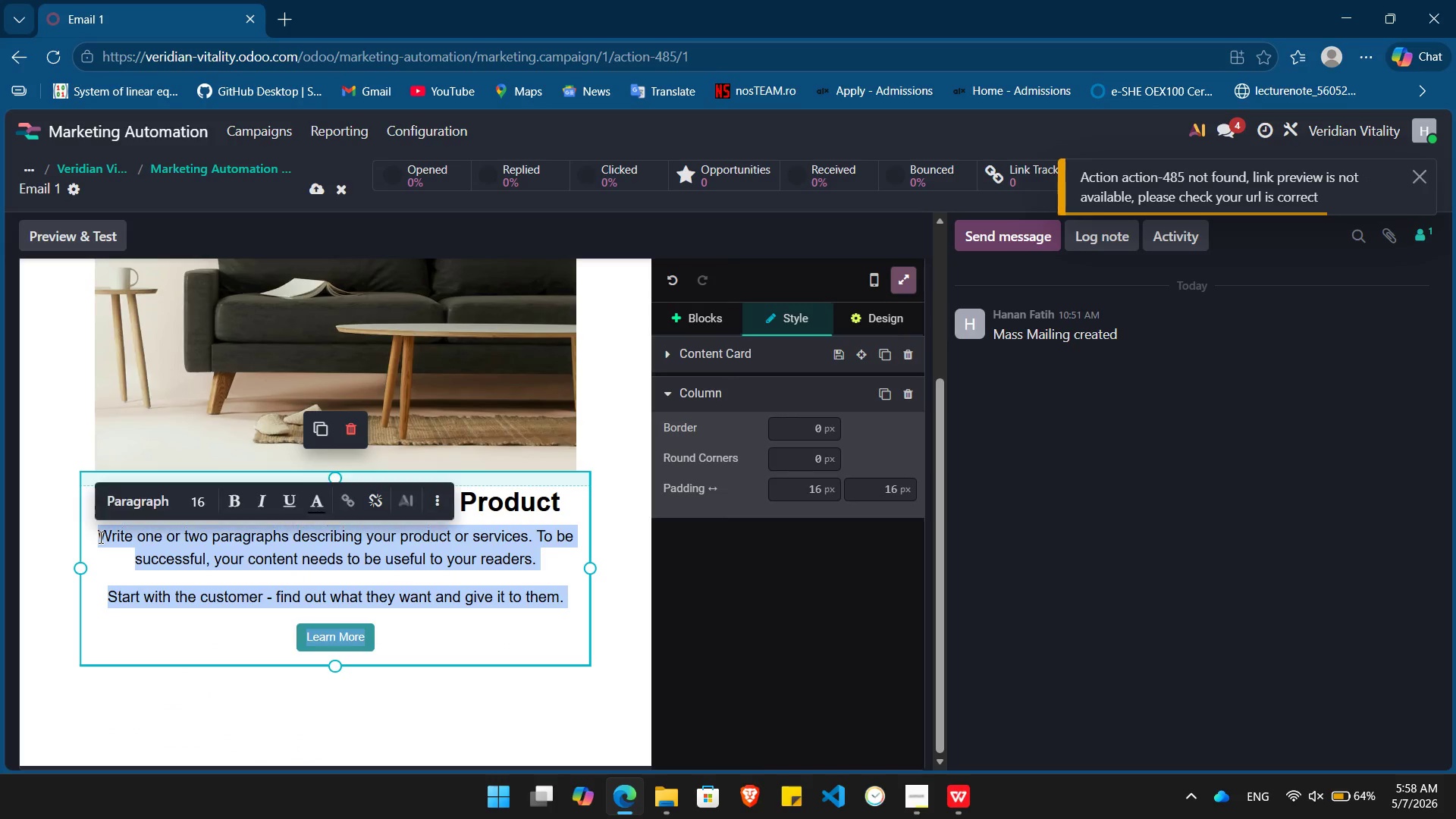 
key(Backspace)
 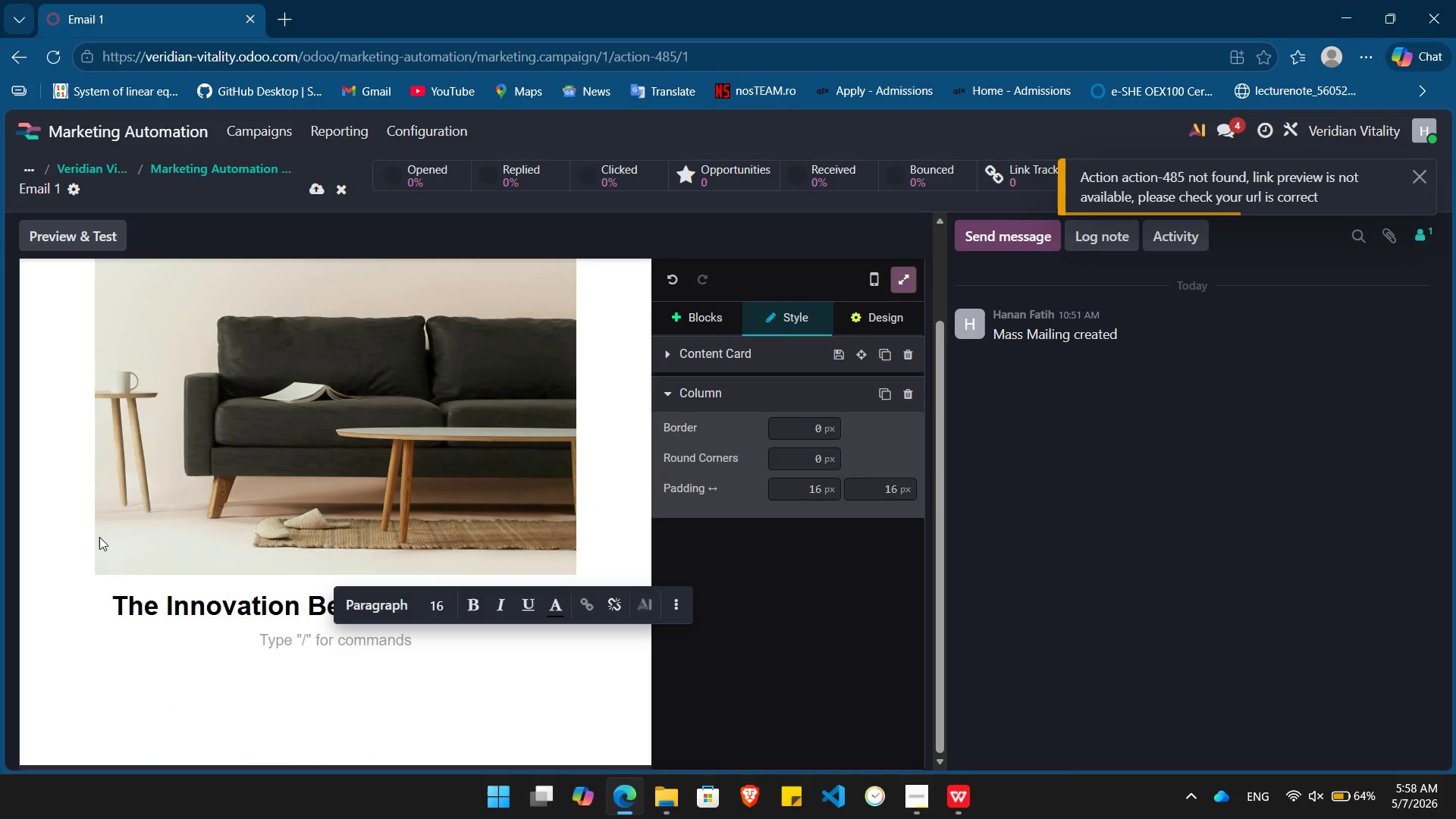 
key(Backspace)
 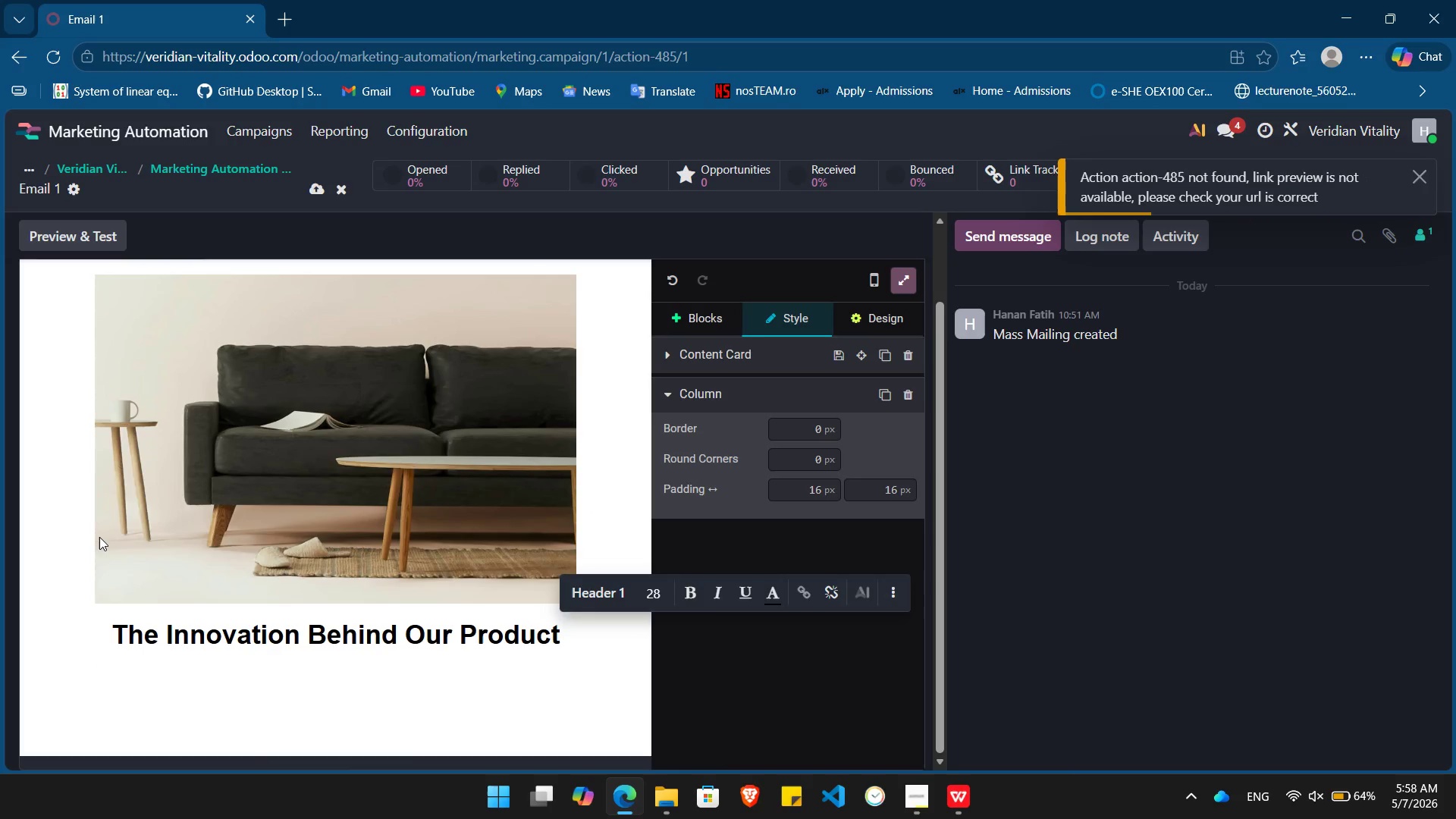 
hold_key(key=ArrowLeft, duration=1.23)
 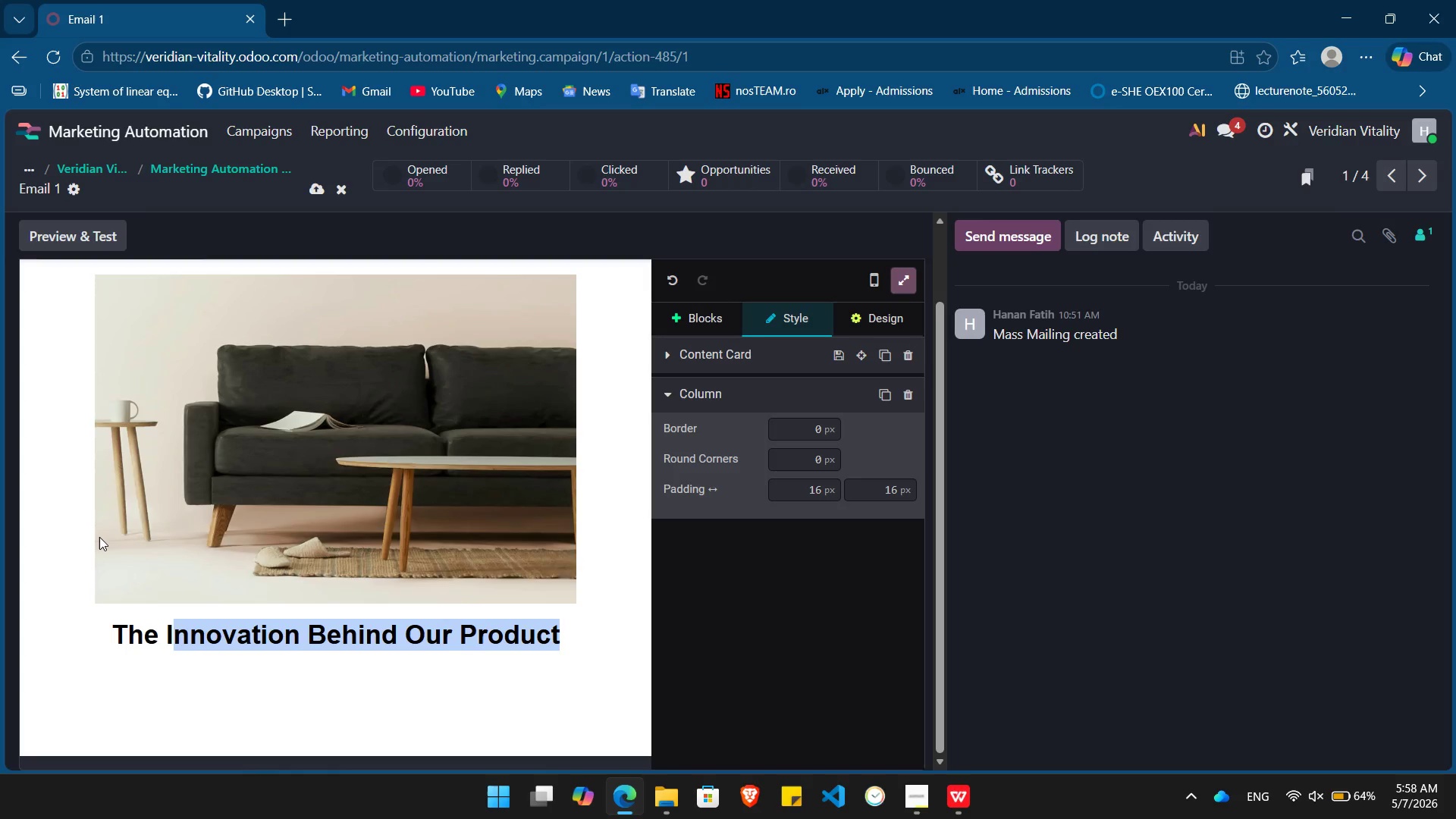 
hold_key(key=ArrowLeft, duration=0.36)
 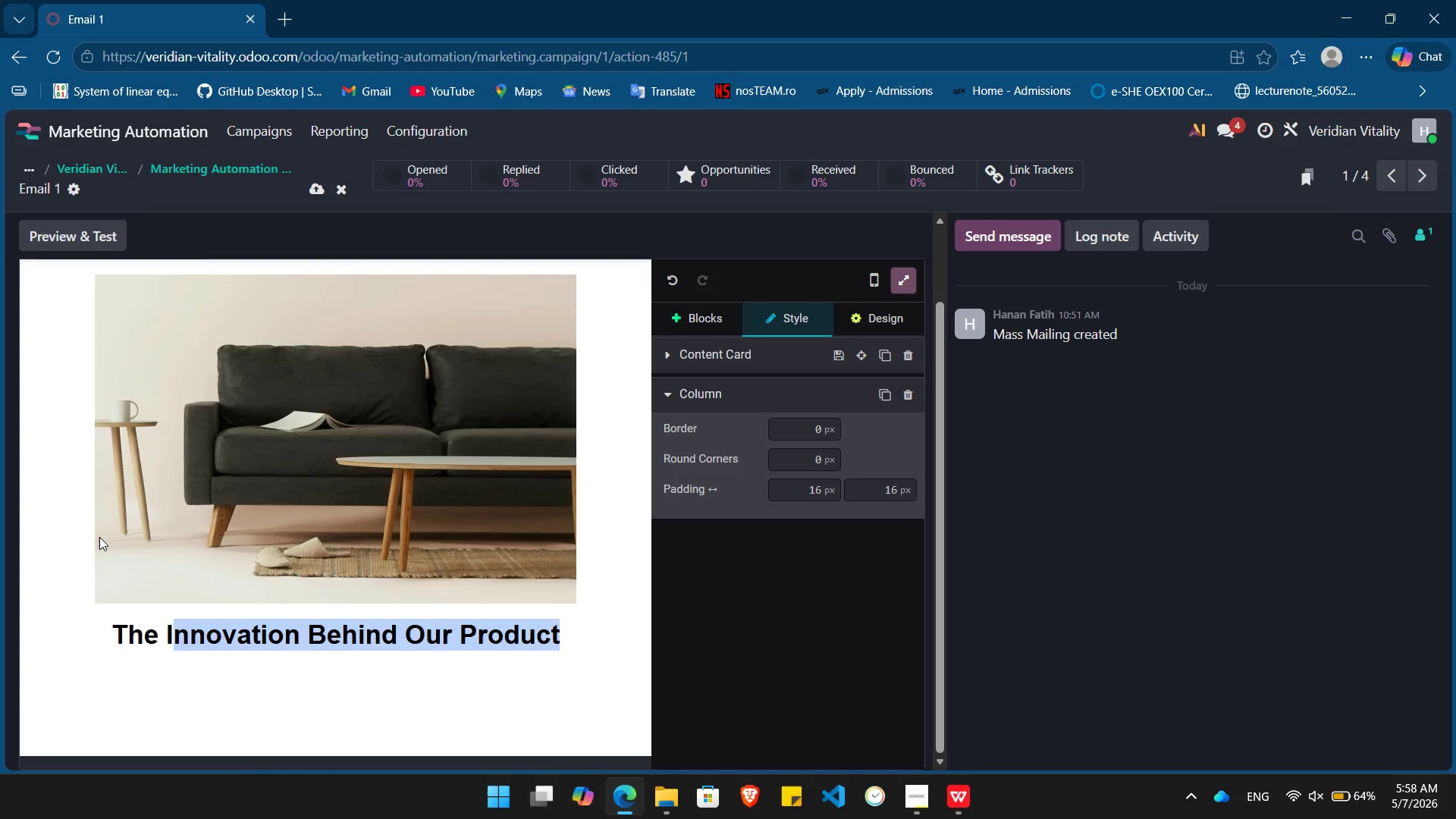 
hold_key(key=ArrowLeft, duration=0.38)
 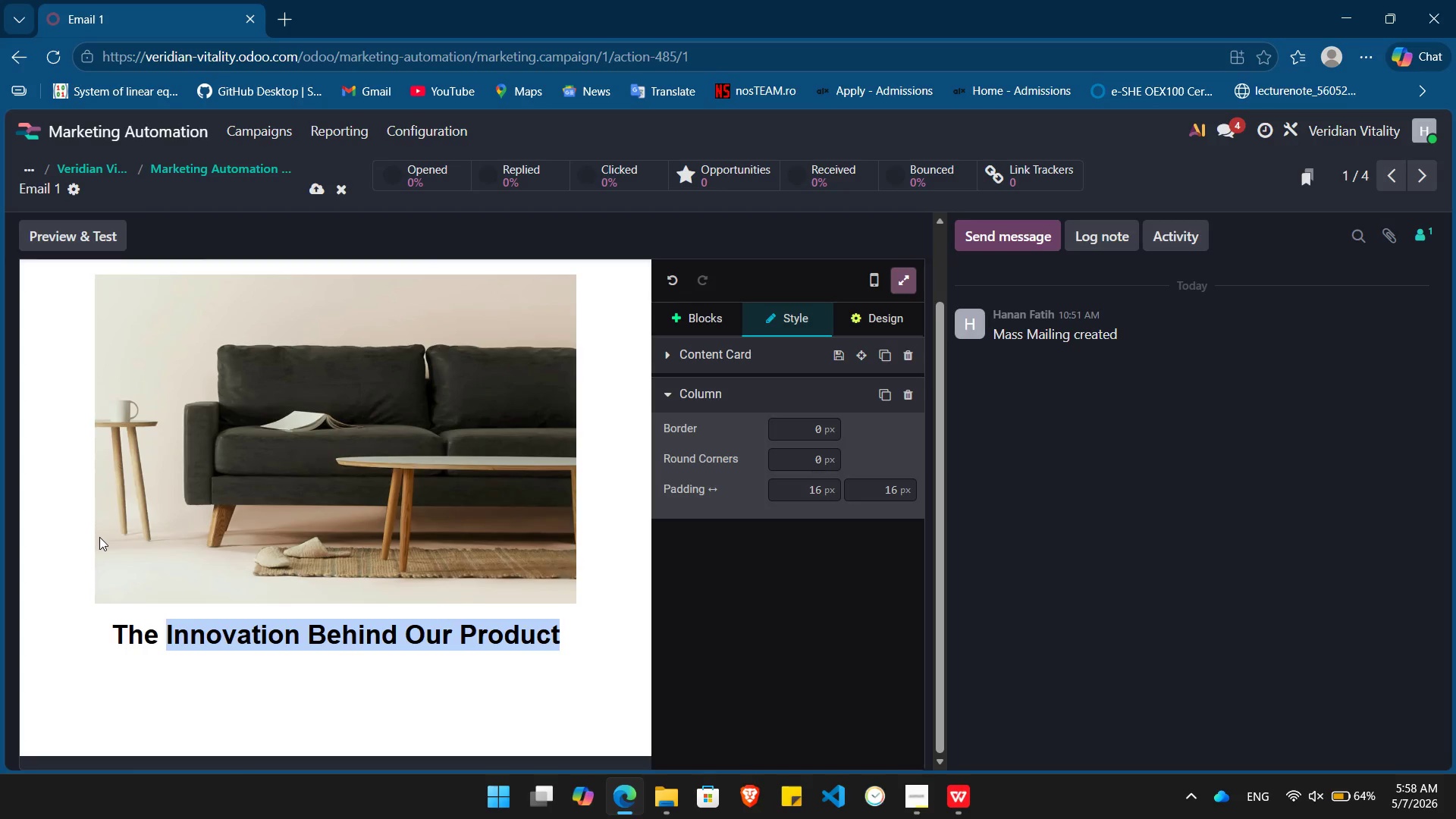 
key(Shift+ArrowLeft)
 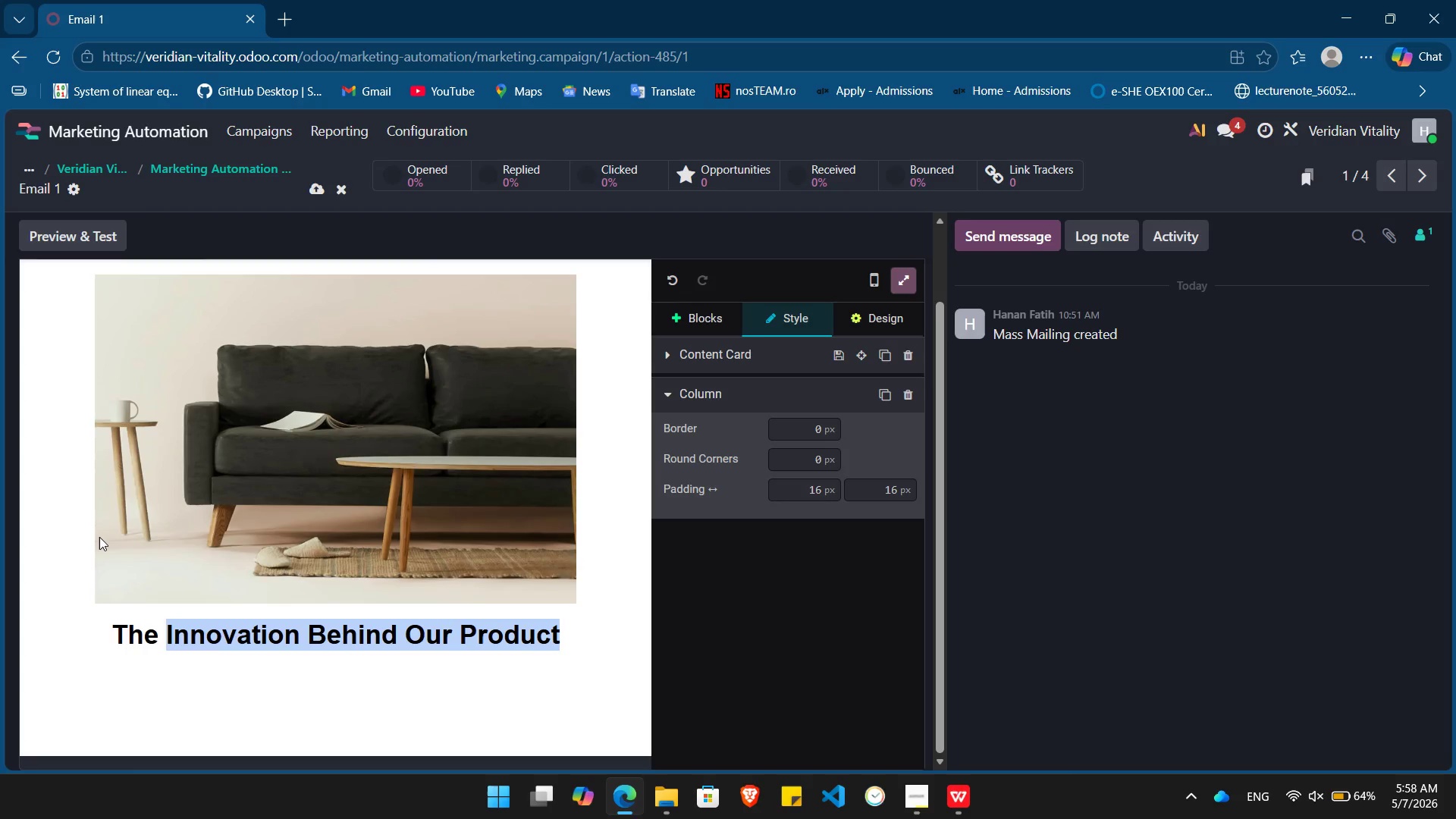 
key(Shift+ArrowLeft)
 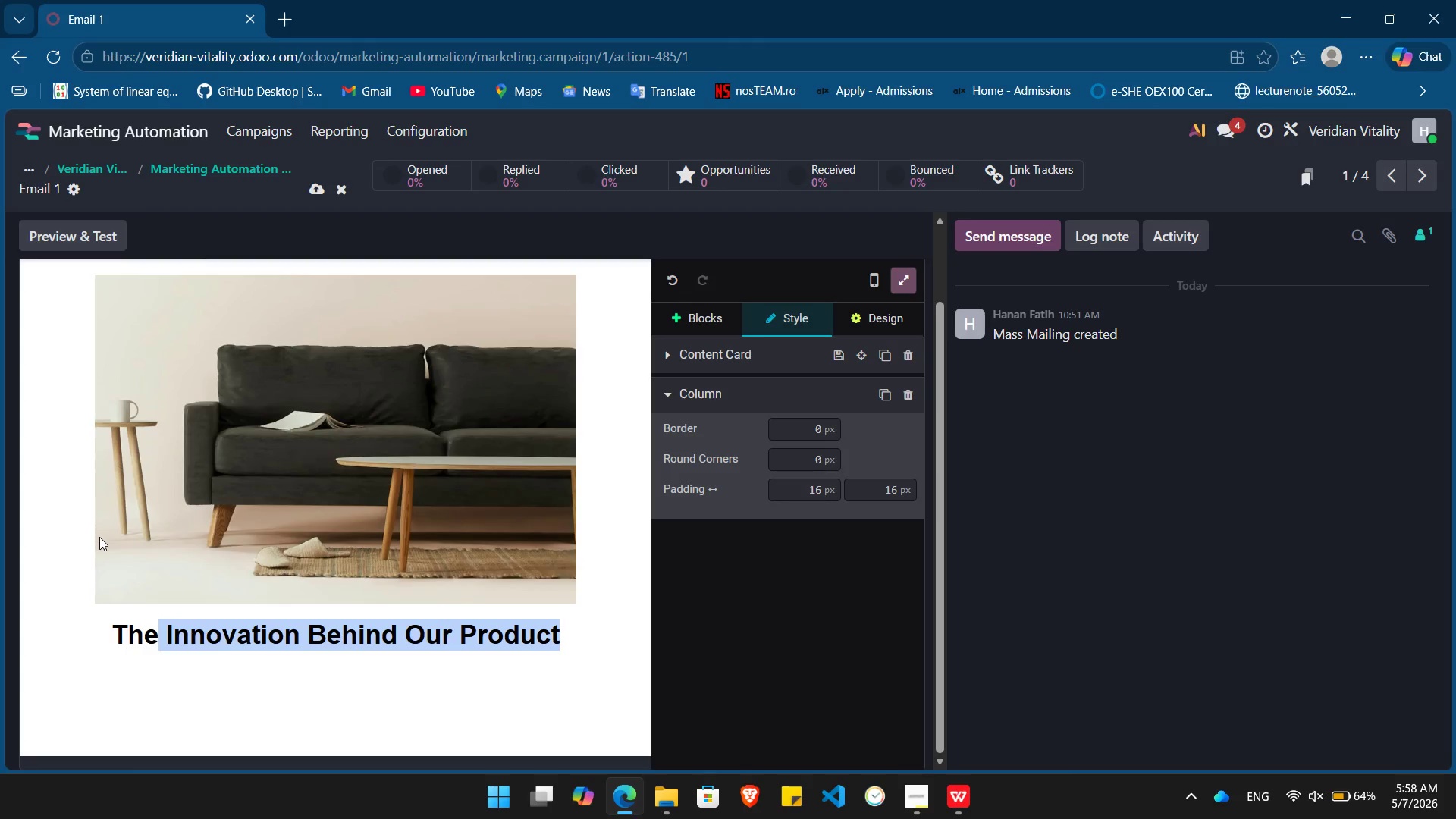 
key(Shift+ArrowLeft)
 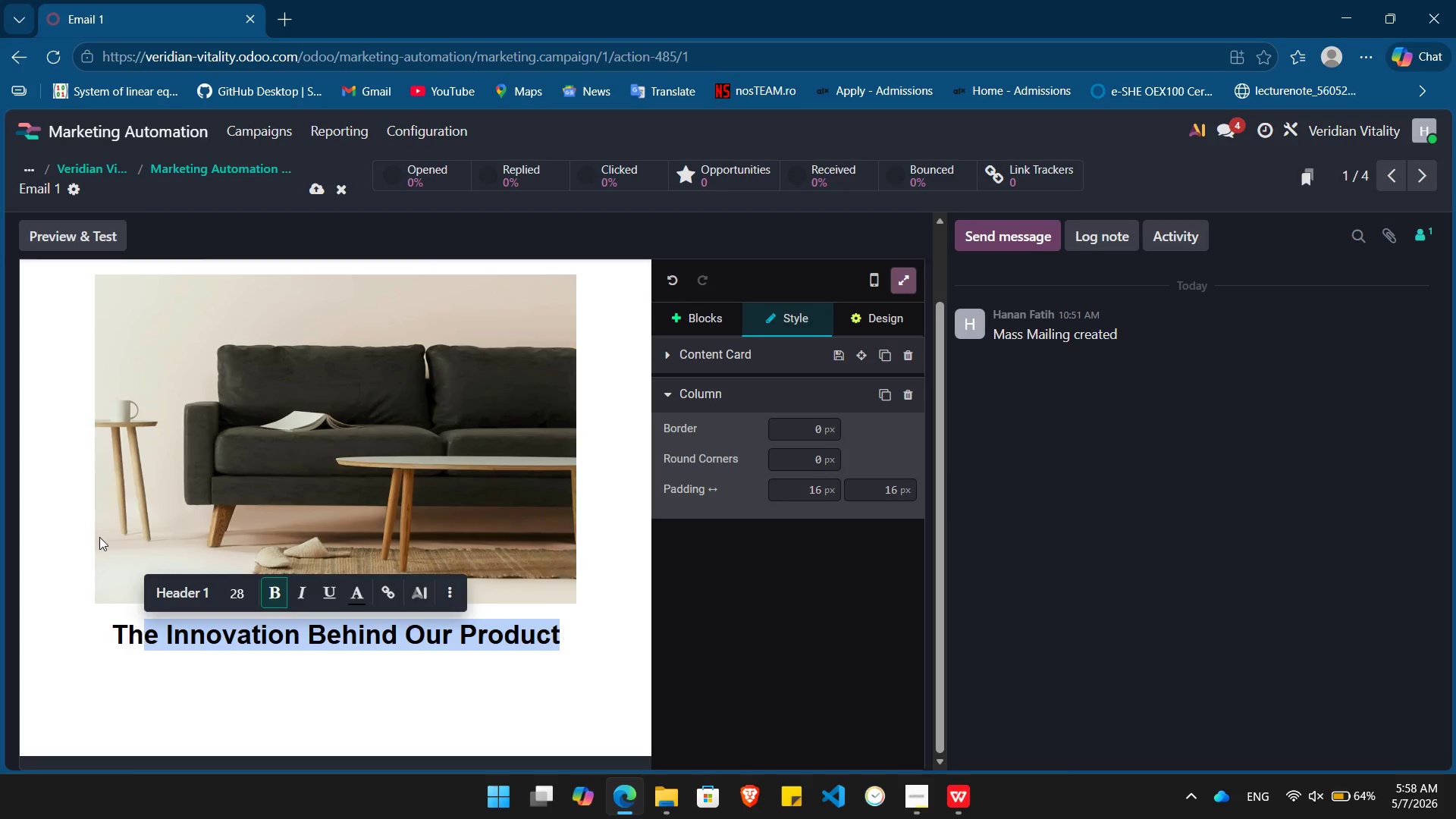 
key(Backspace)
key(Backspace)
key(Backspace)
type(Welcome to Verdian Vitality)
 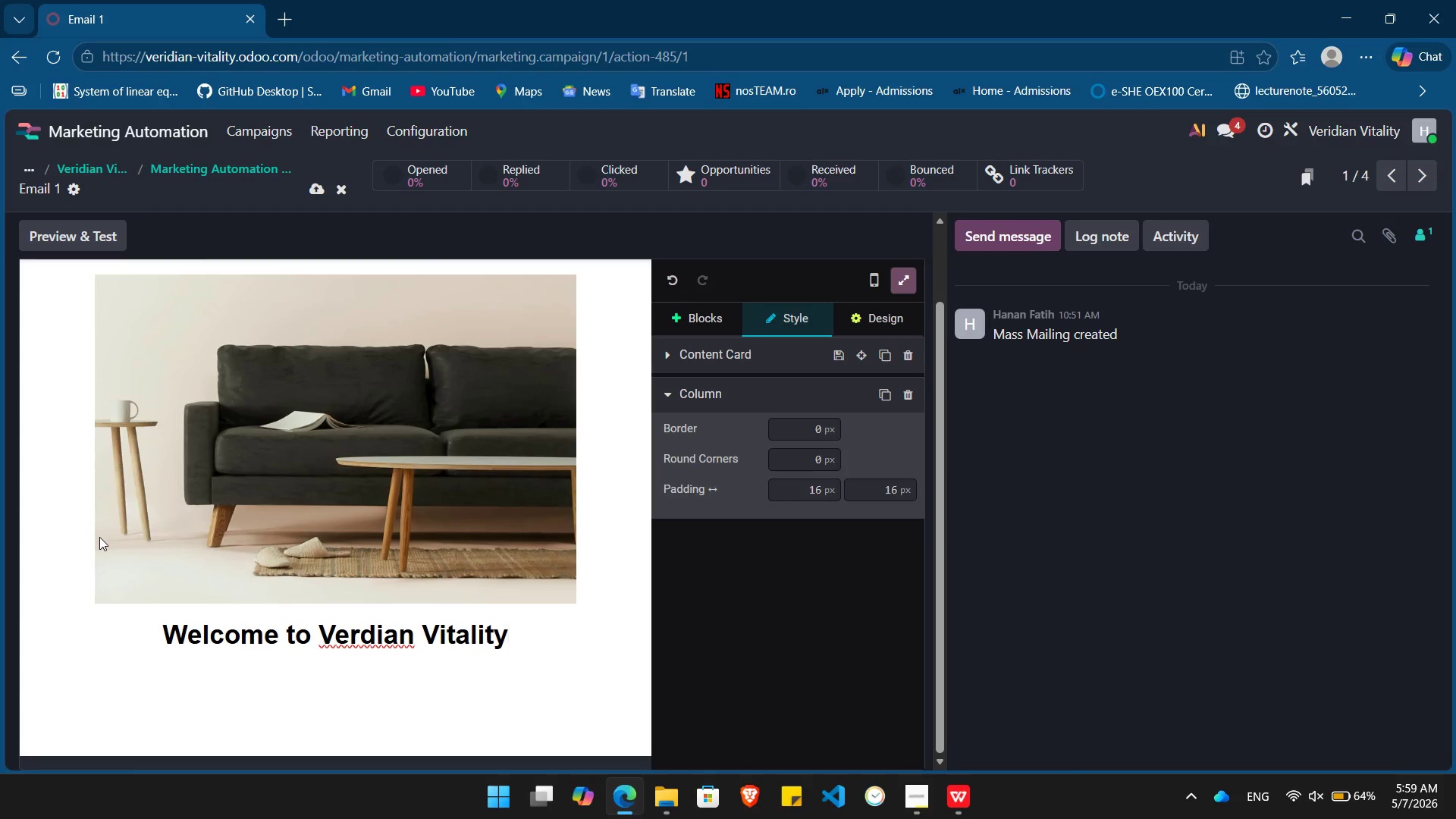 
left_click([362, 645])
 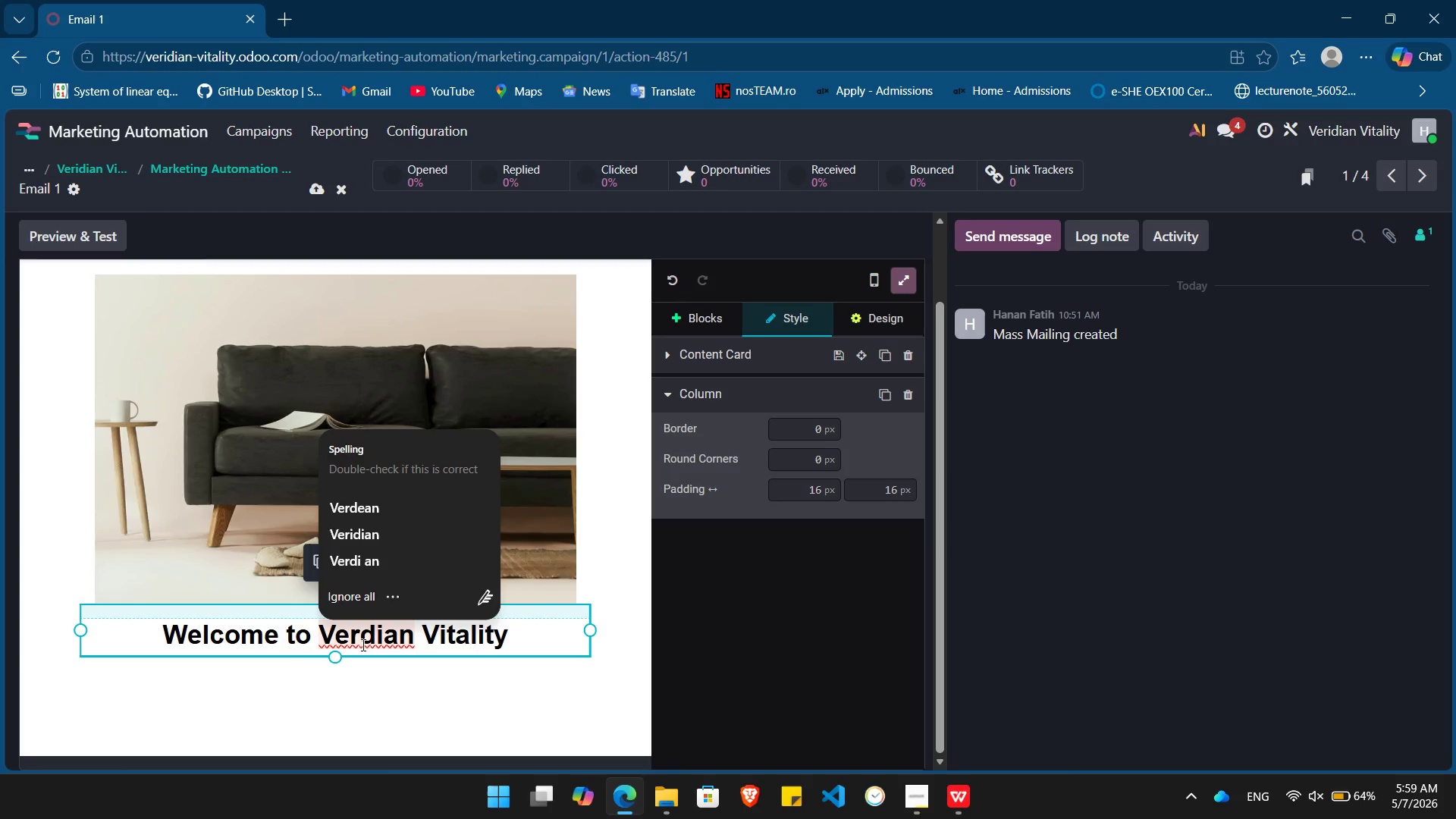 
key(I)
 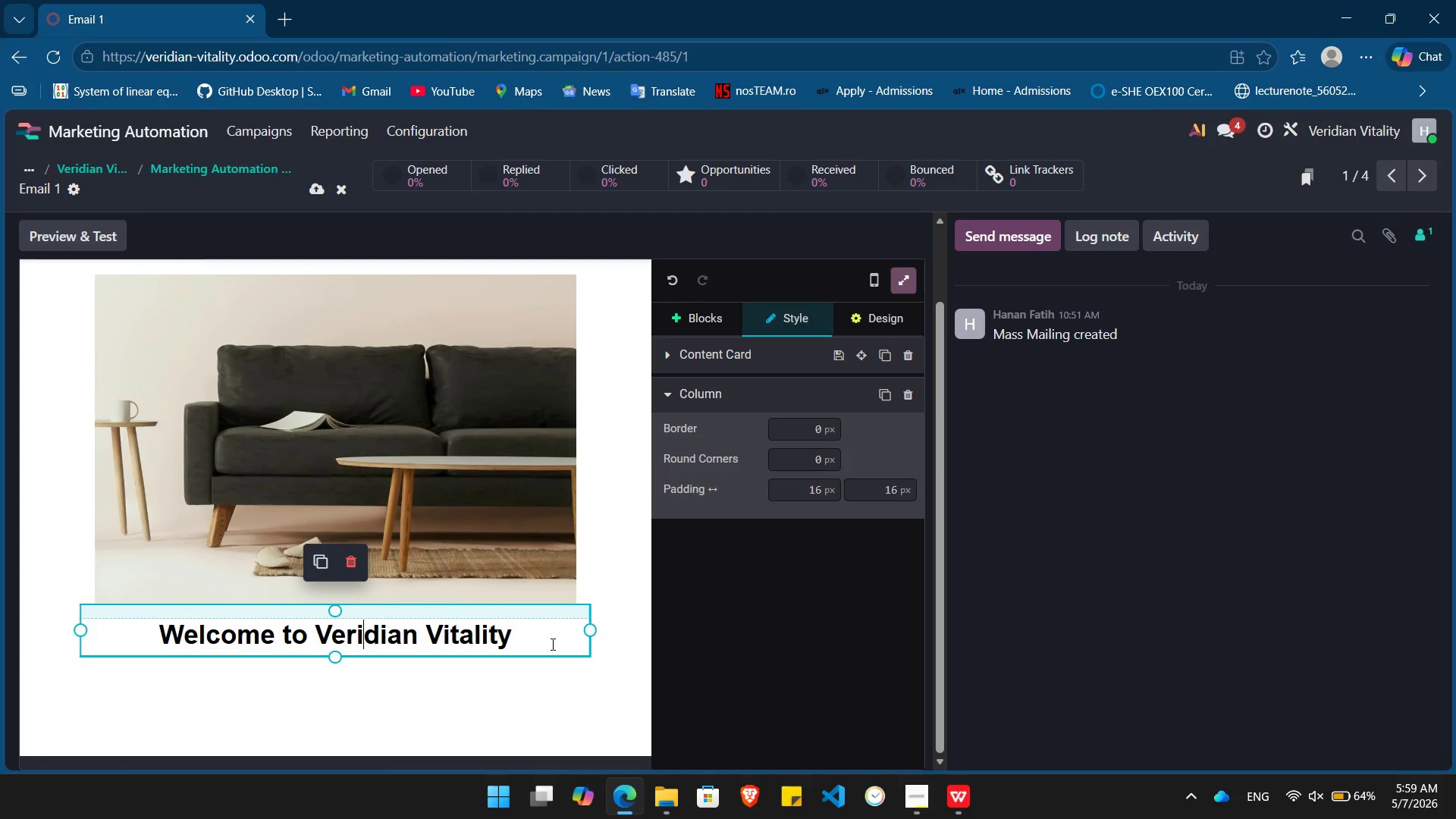 
left_click([554, 644])
 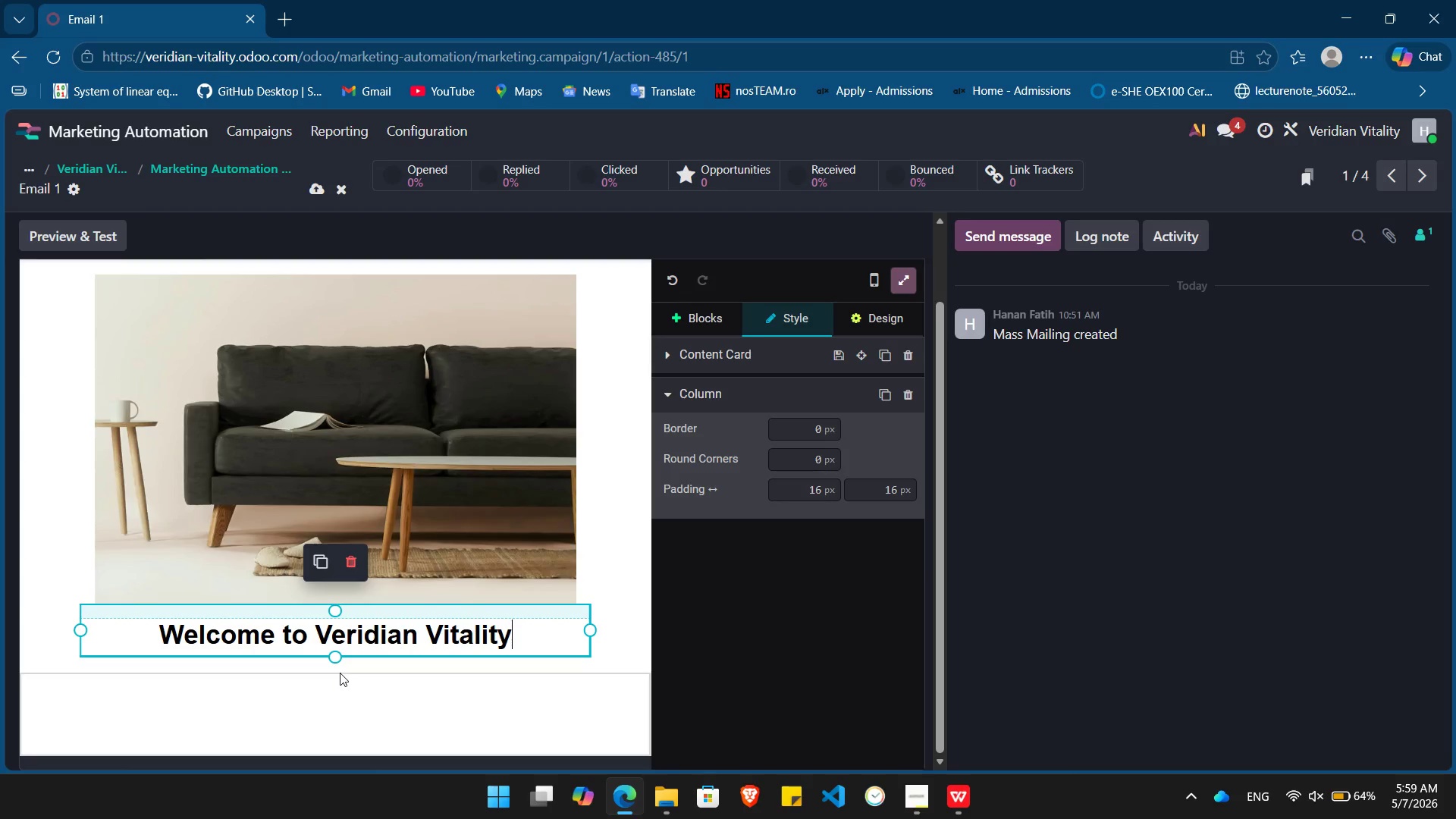 
left_click([262, 714])
 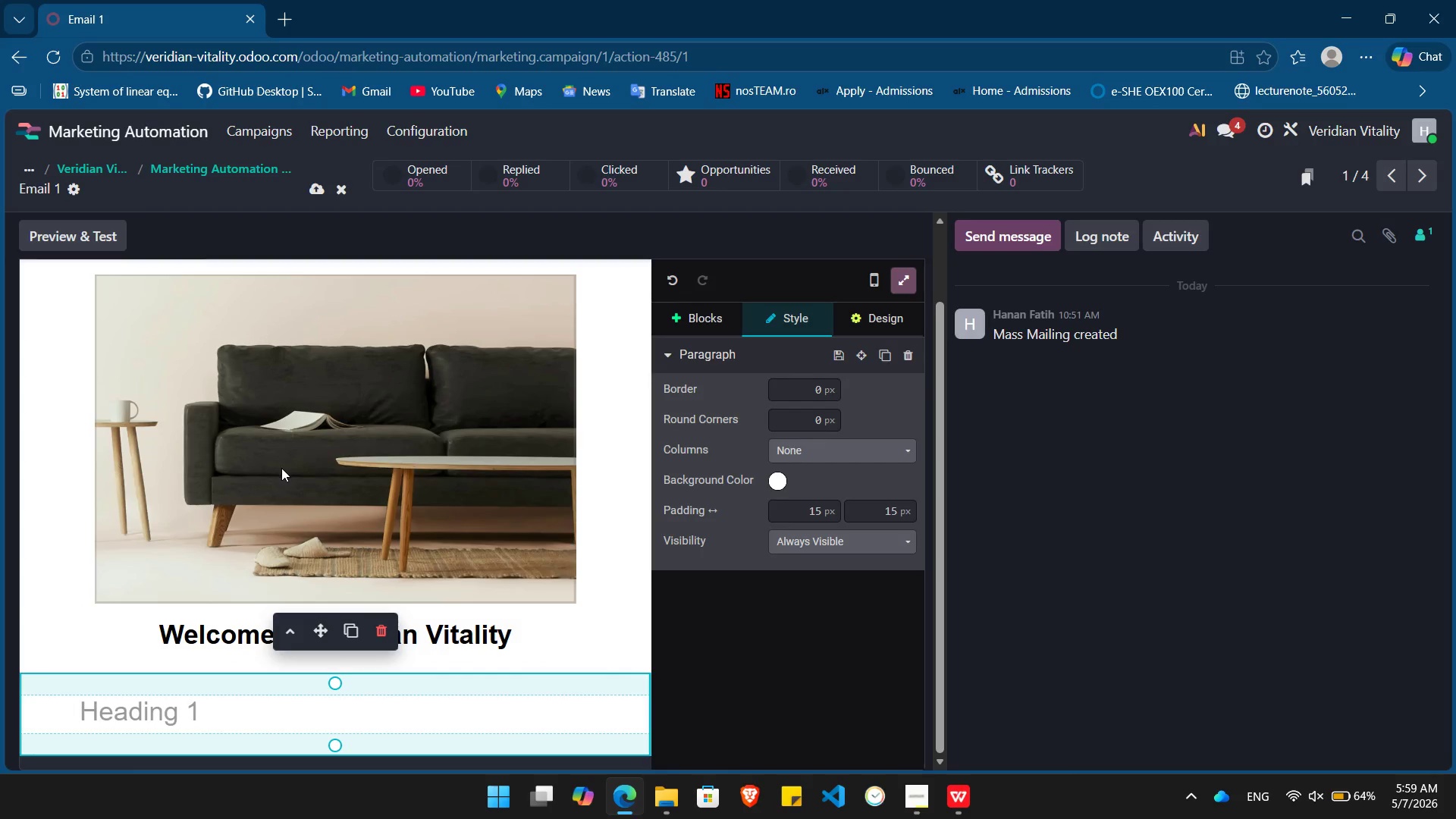 
double_click([281, 468])
 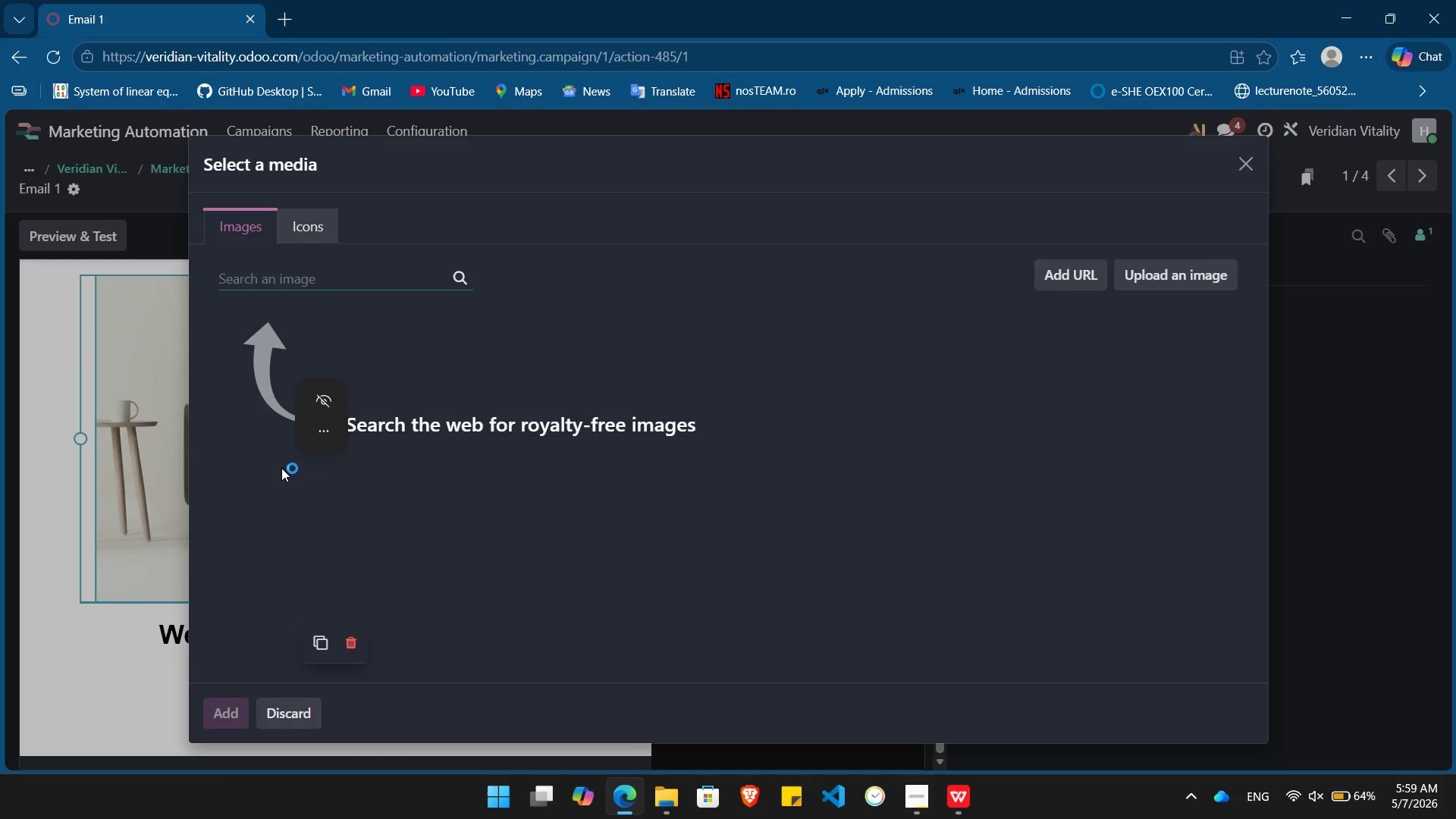 
type(nurse)
 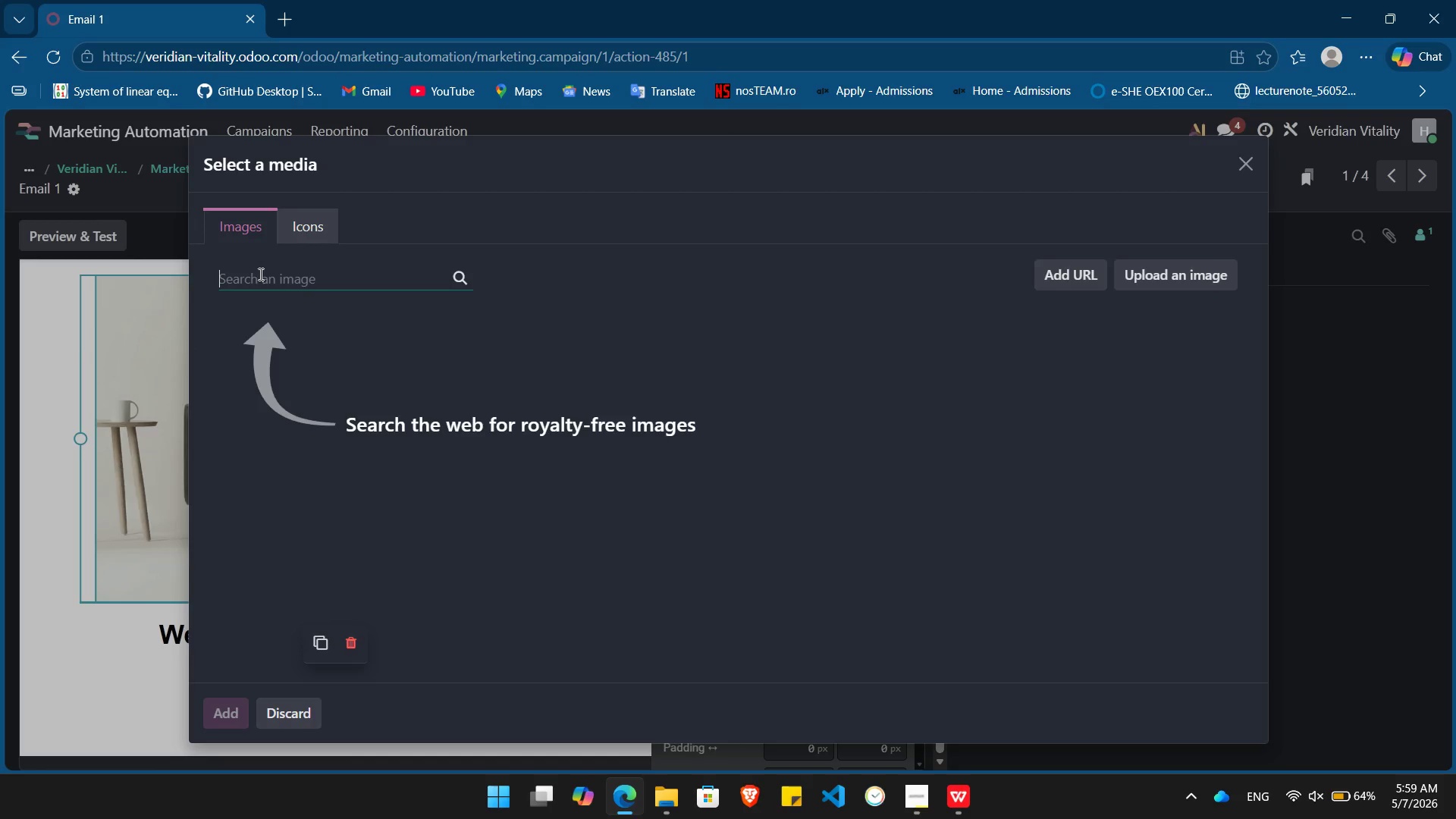 
left_click([259, 274])
 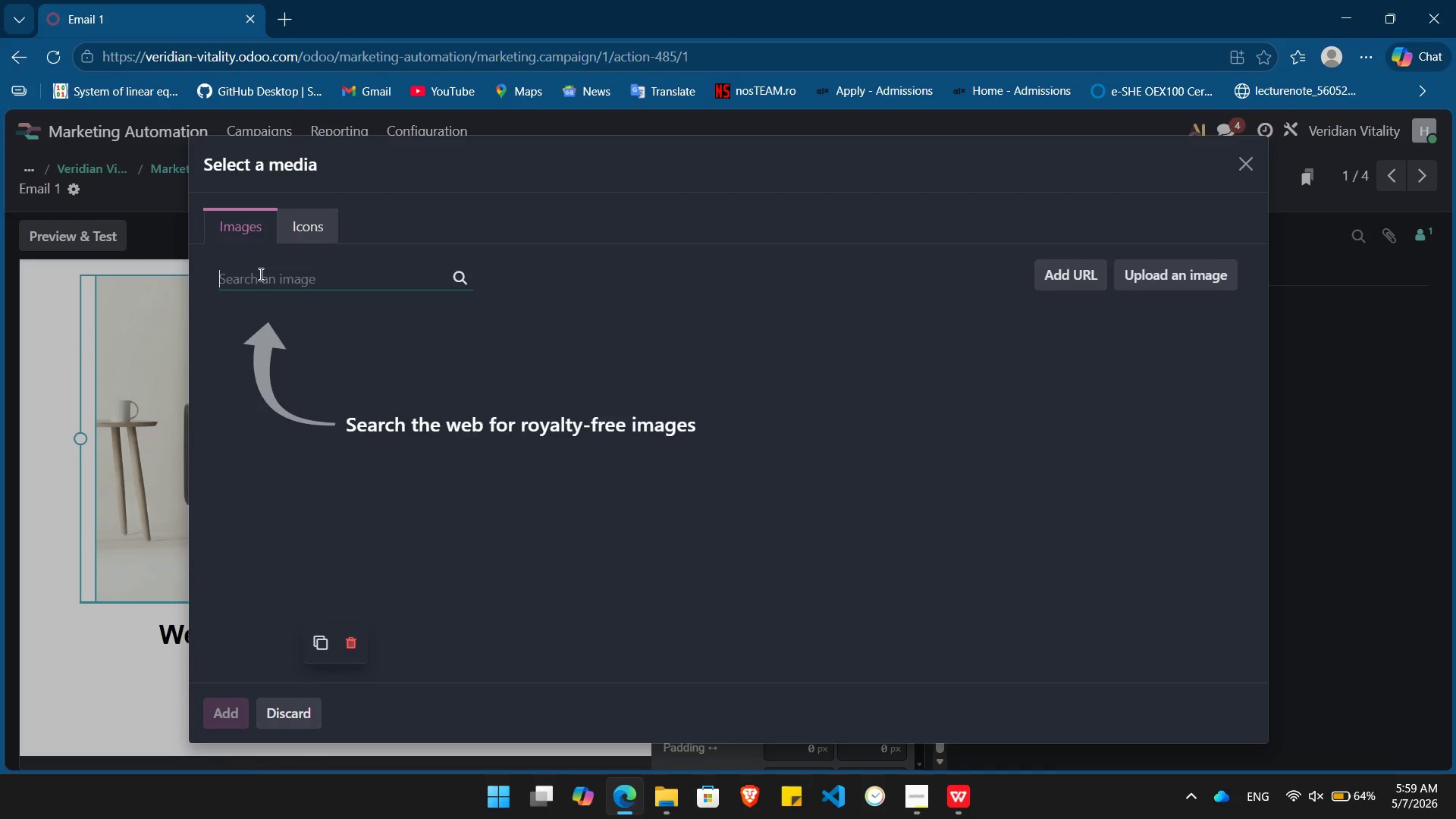 
type(nurses)
 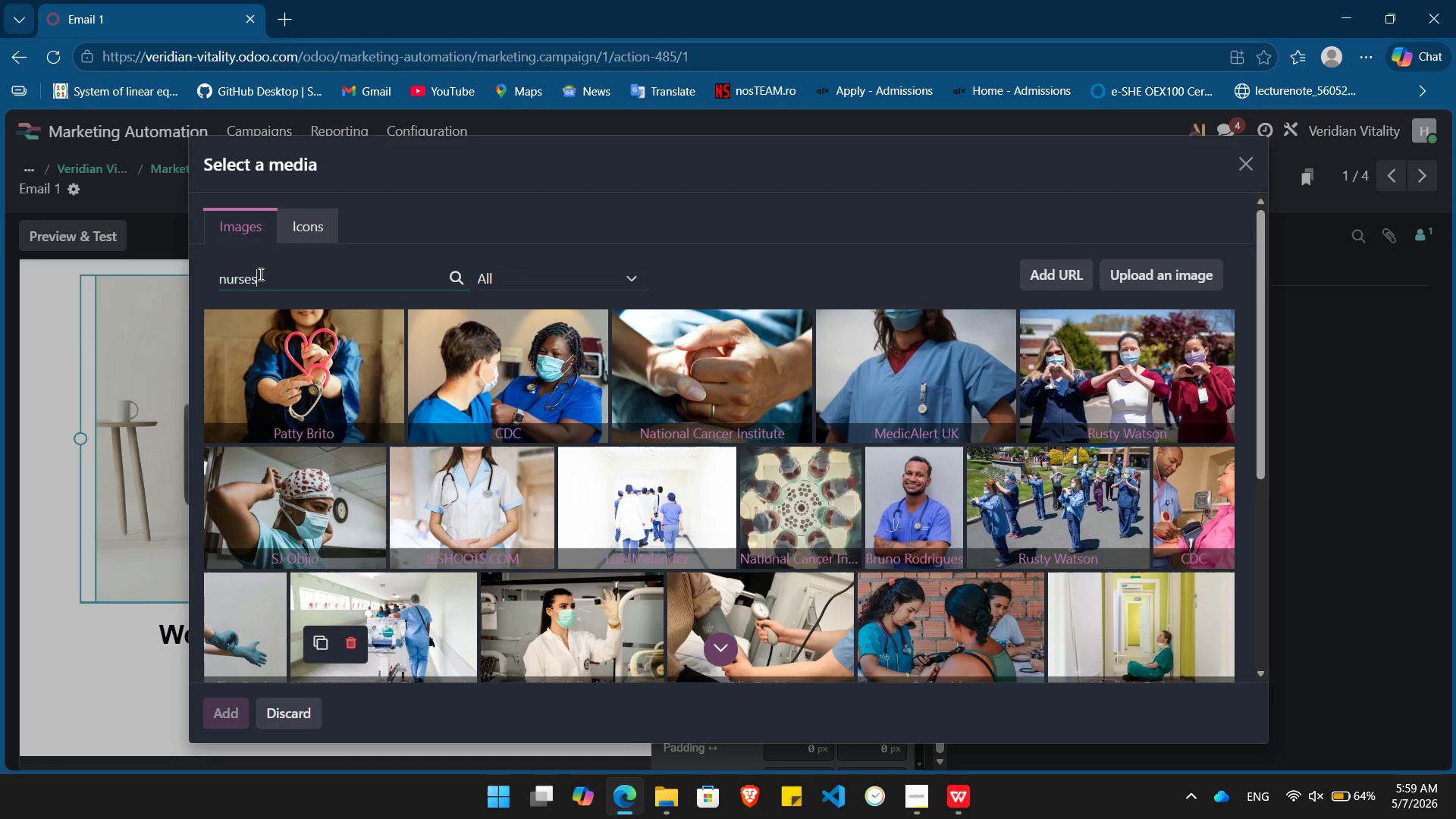 
wait(13.72)
 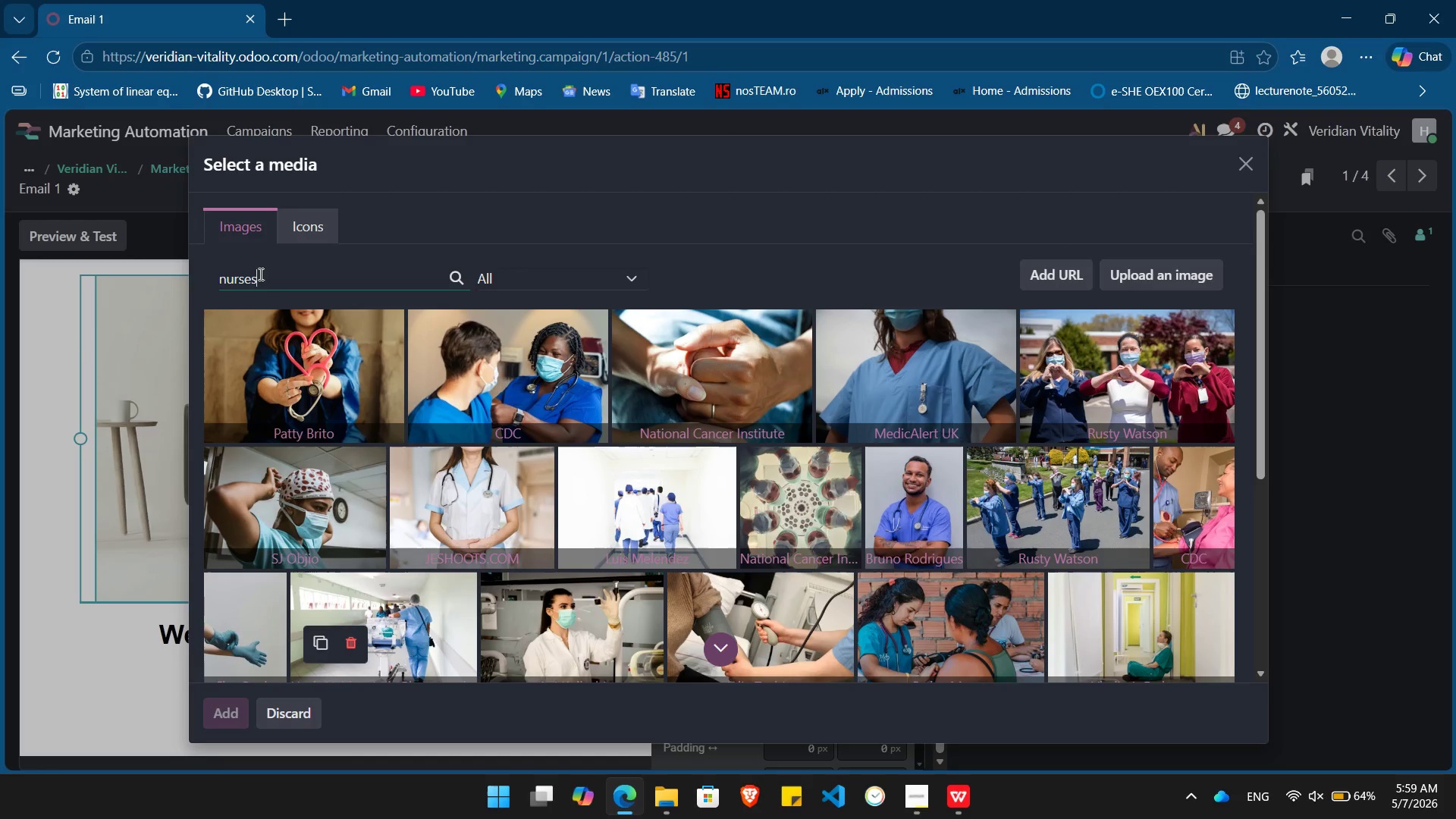 
left_click([311, 358])
 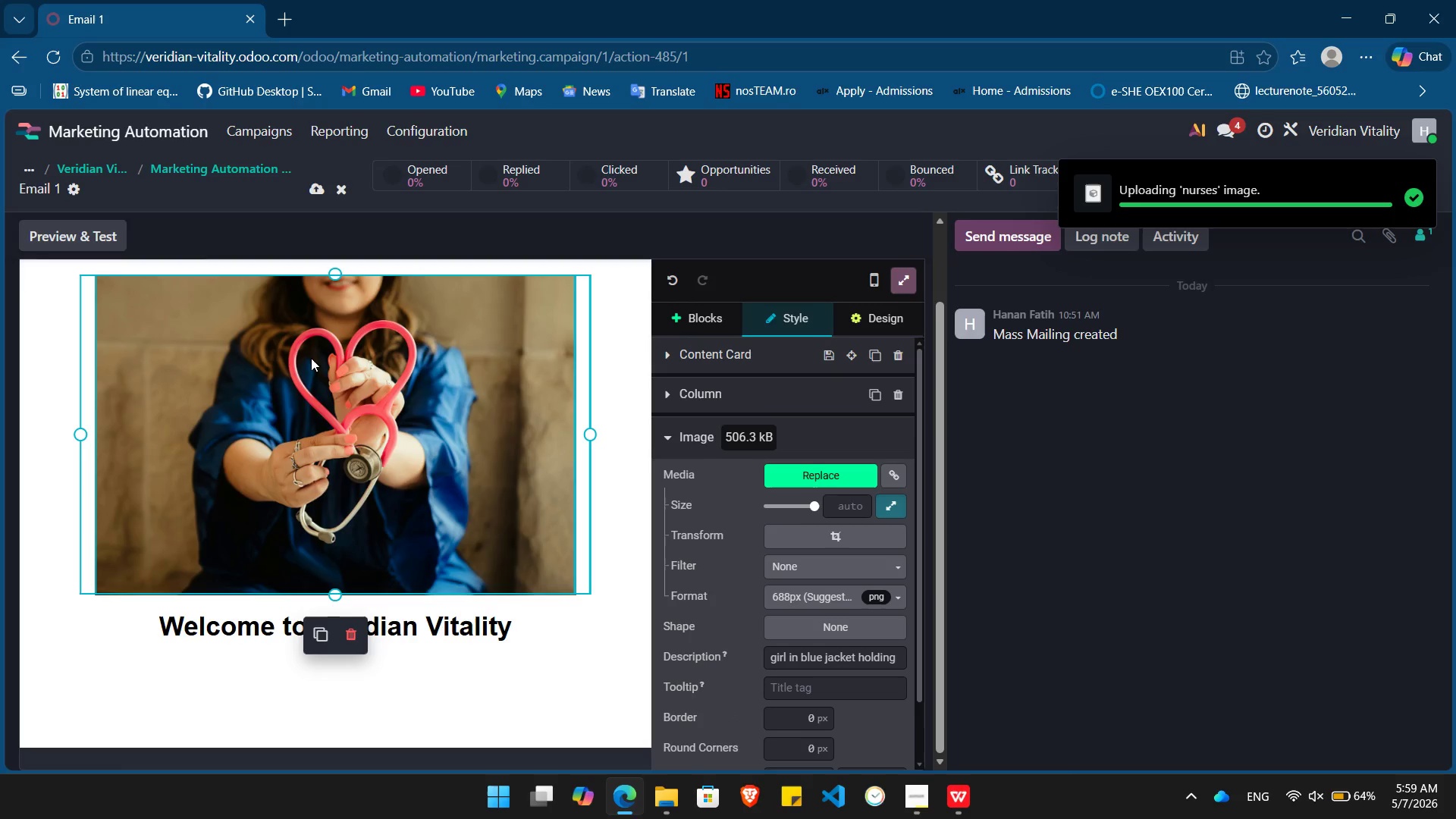 
wait(8.61)
 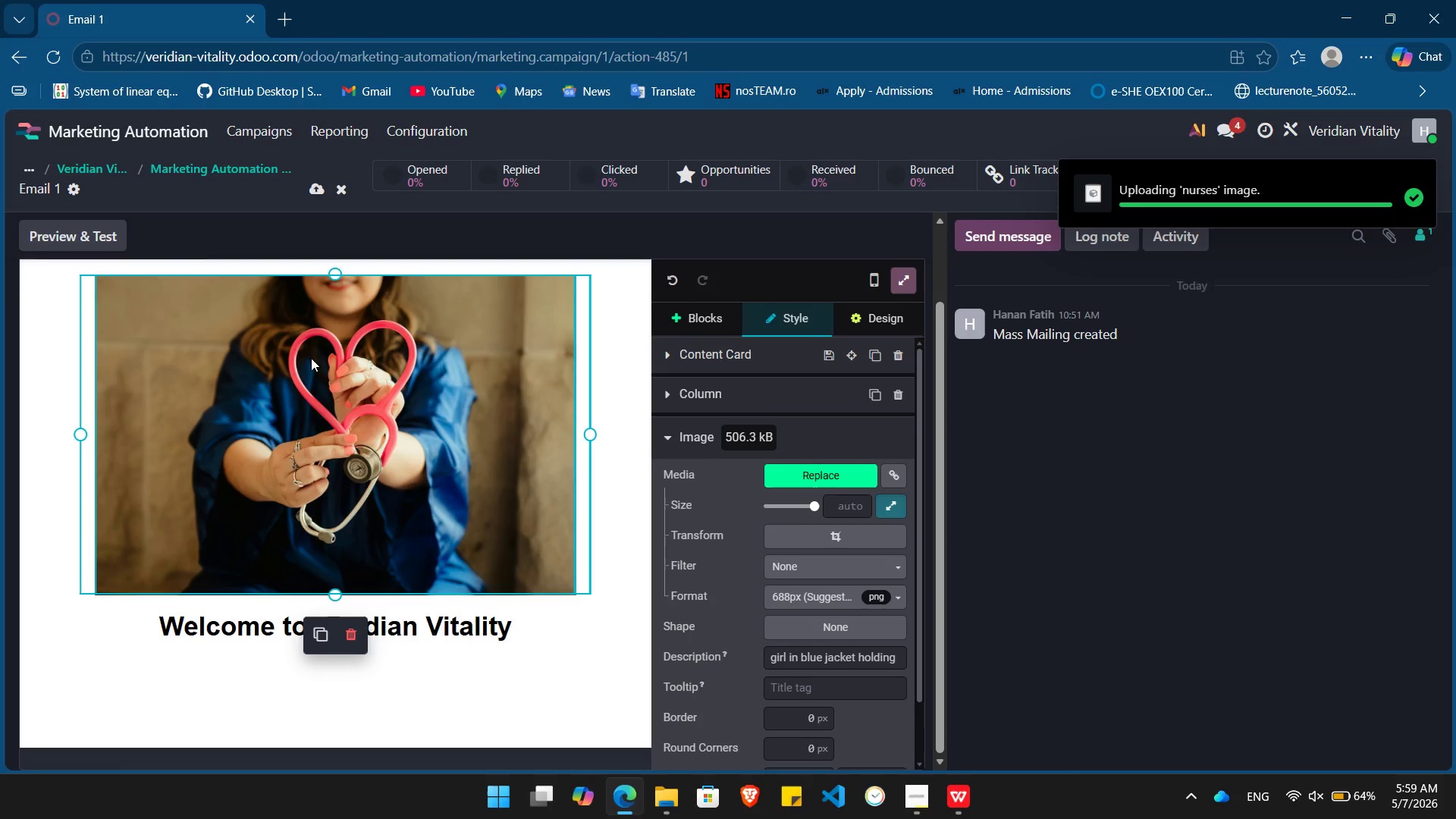 
left_click([228, 708])
 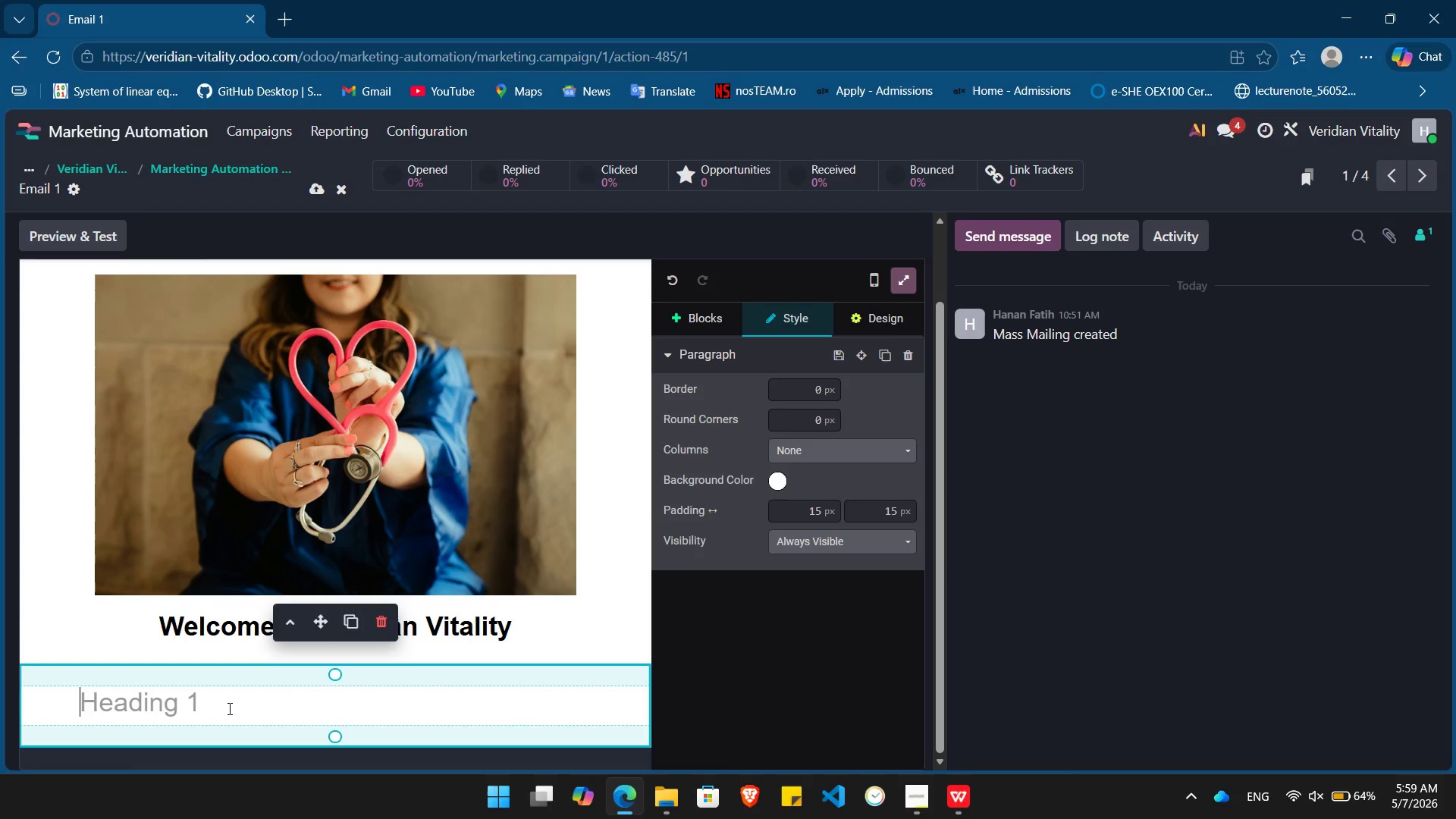 
wait(5.55)
 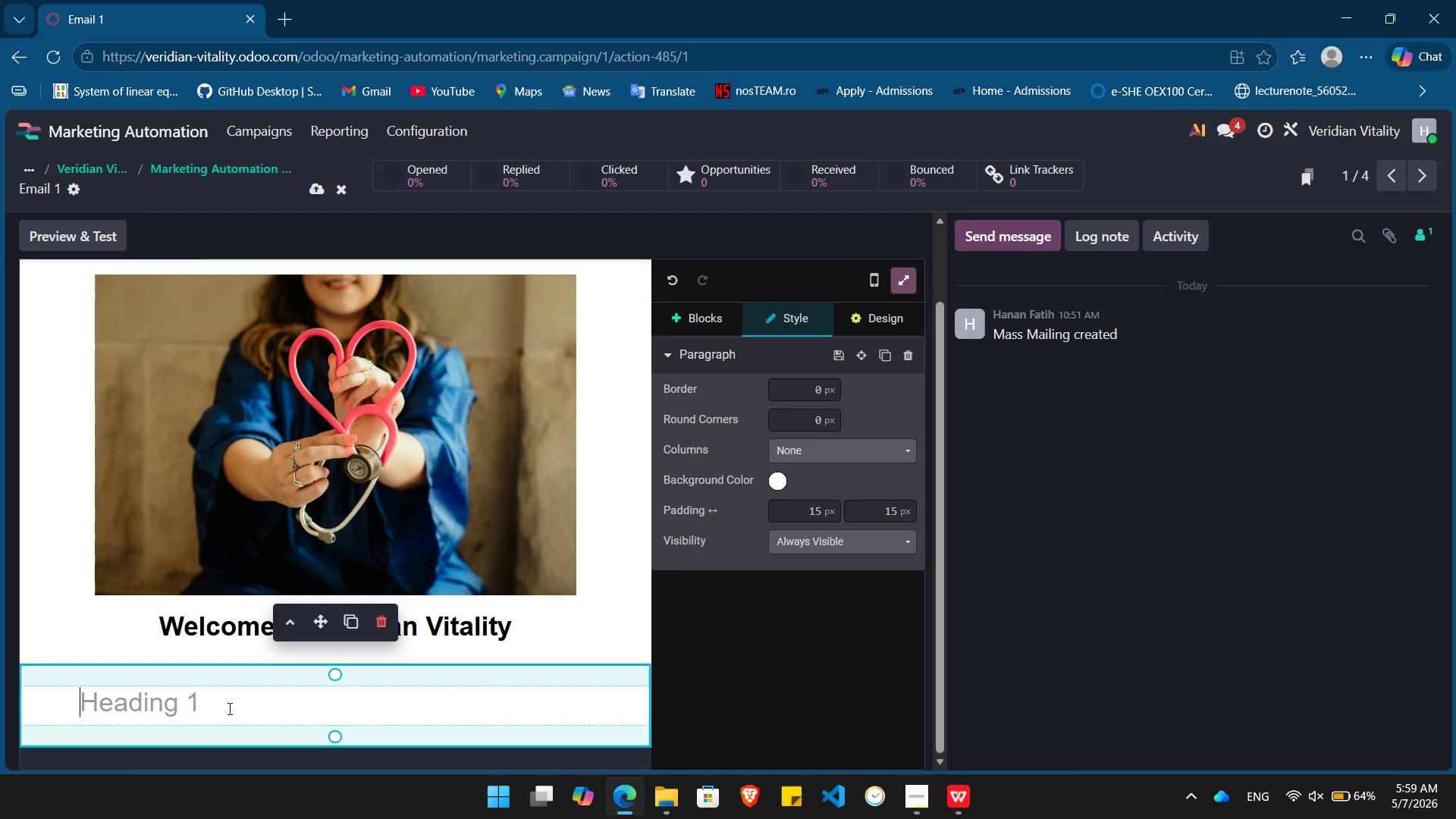 
key(Slash)
 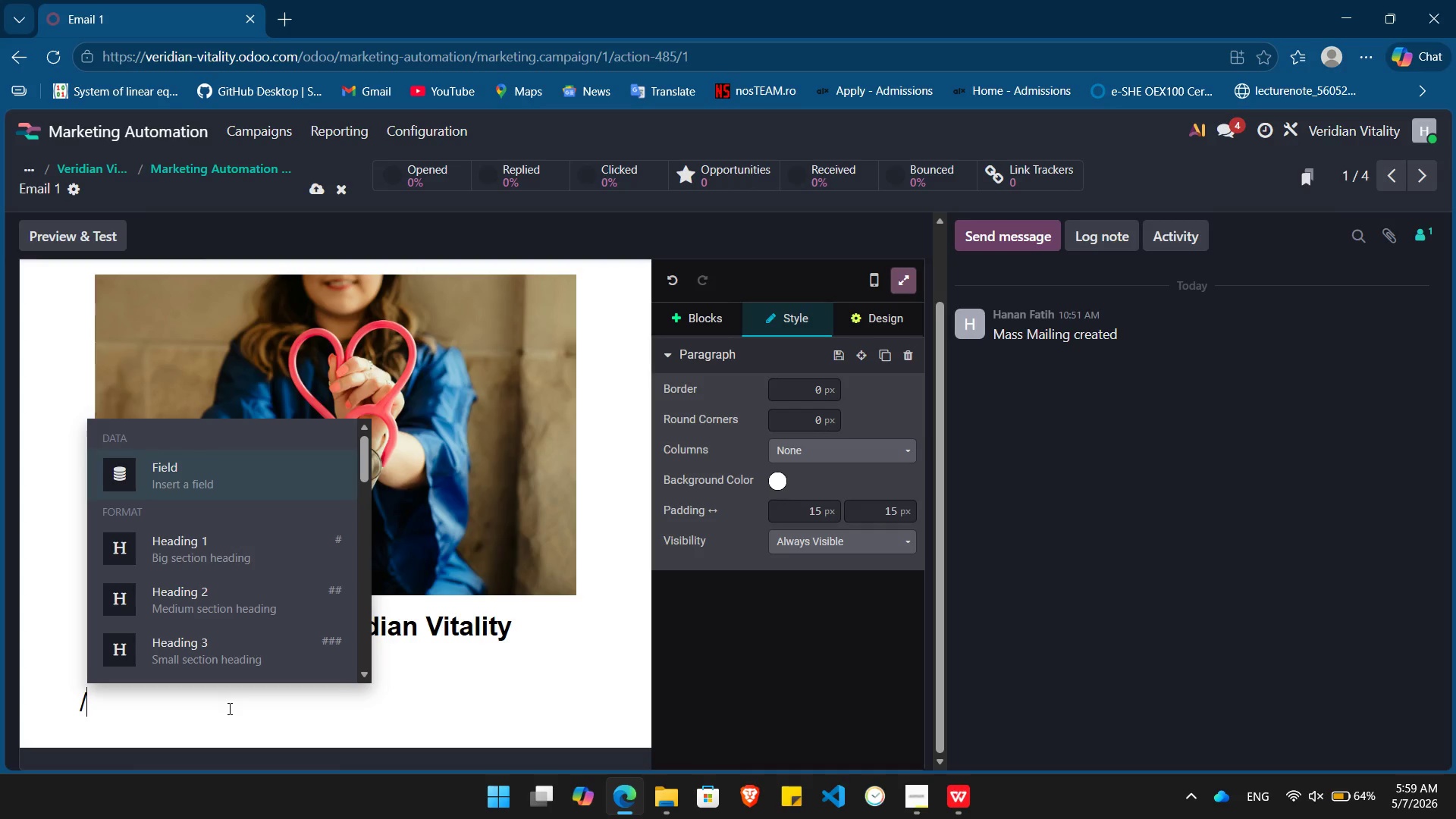 
key(ArrowDown)
 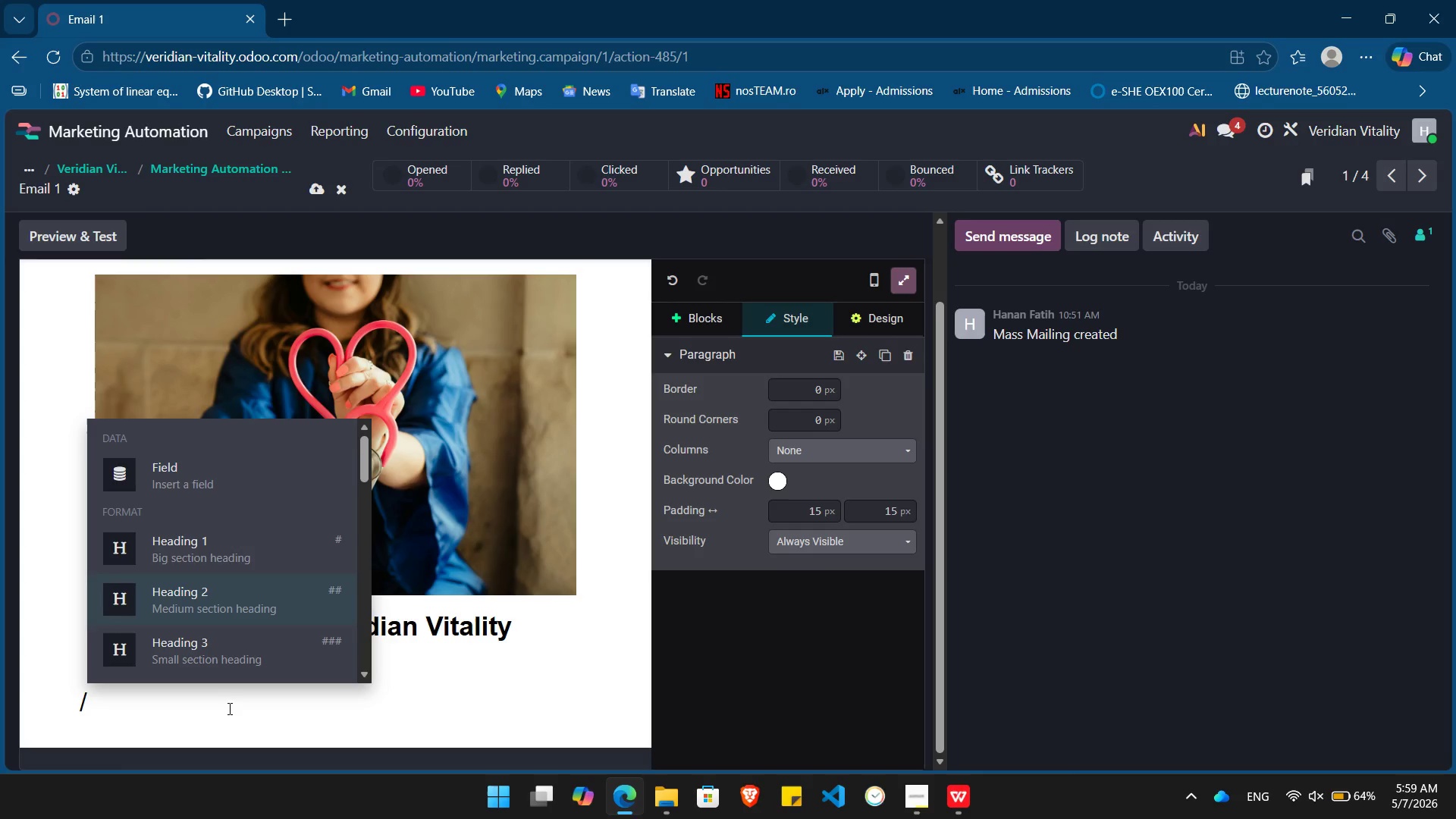 
key(ArrowDown)
 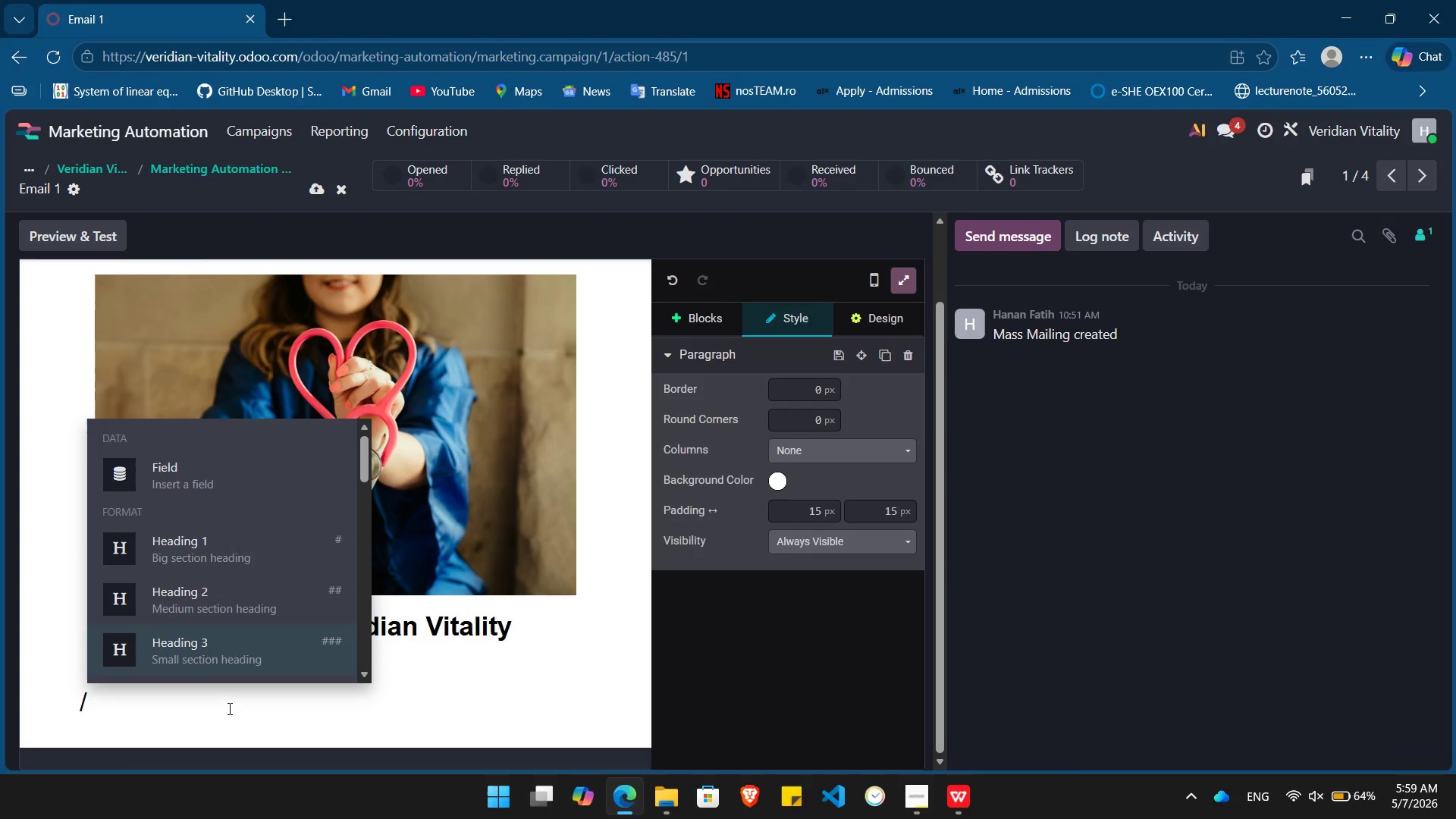 
key(ArrowDown)
 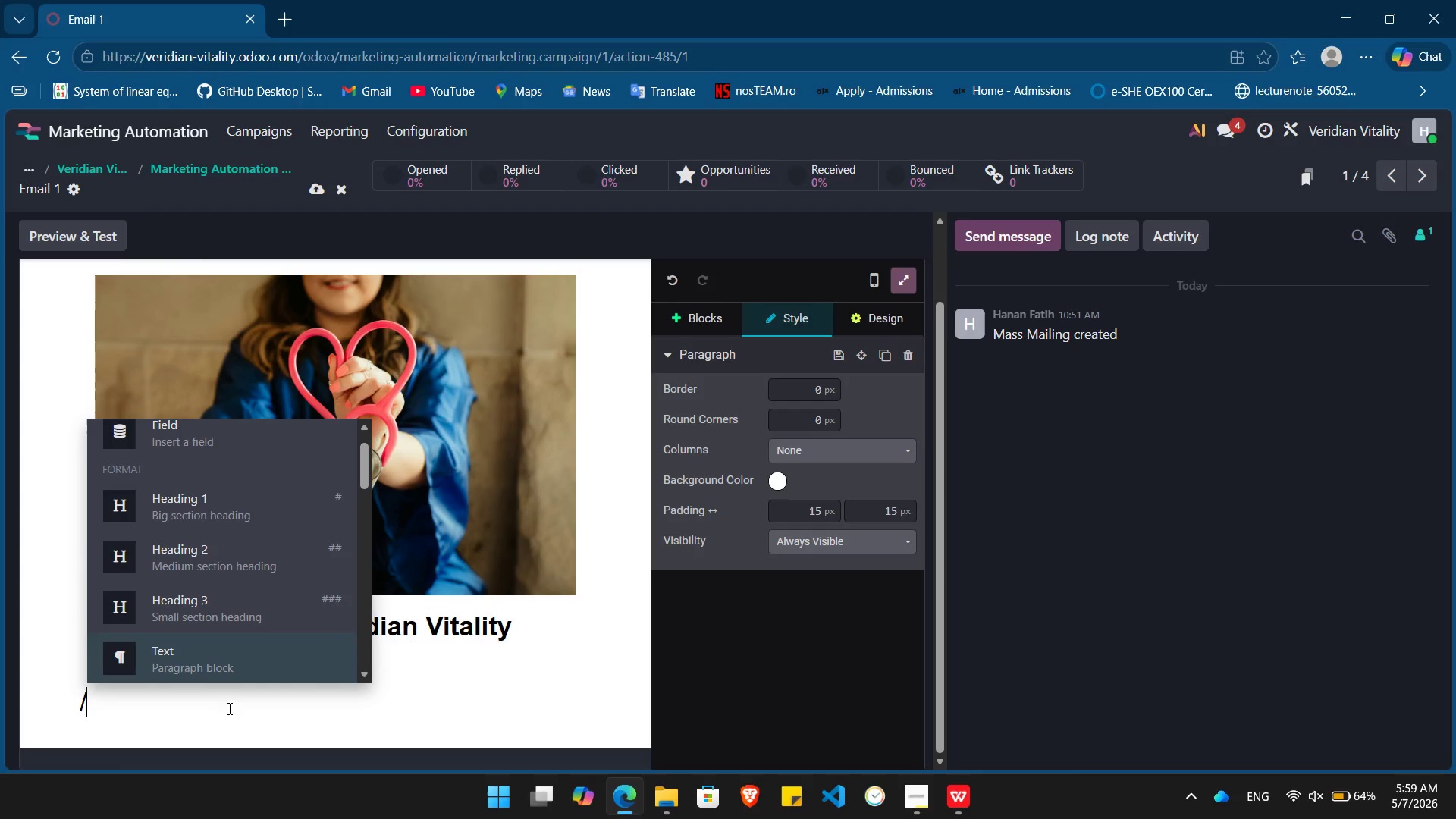 
key(ArrowDown)
 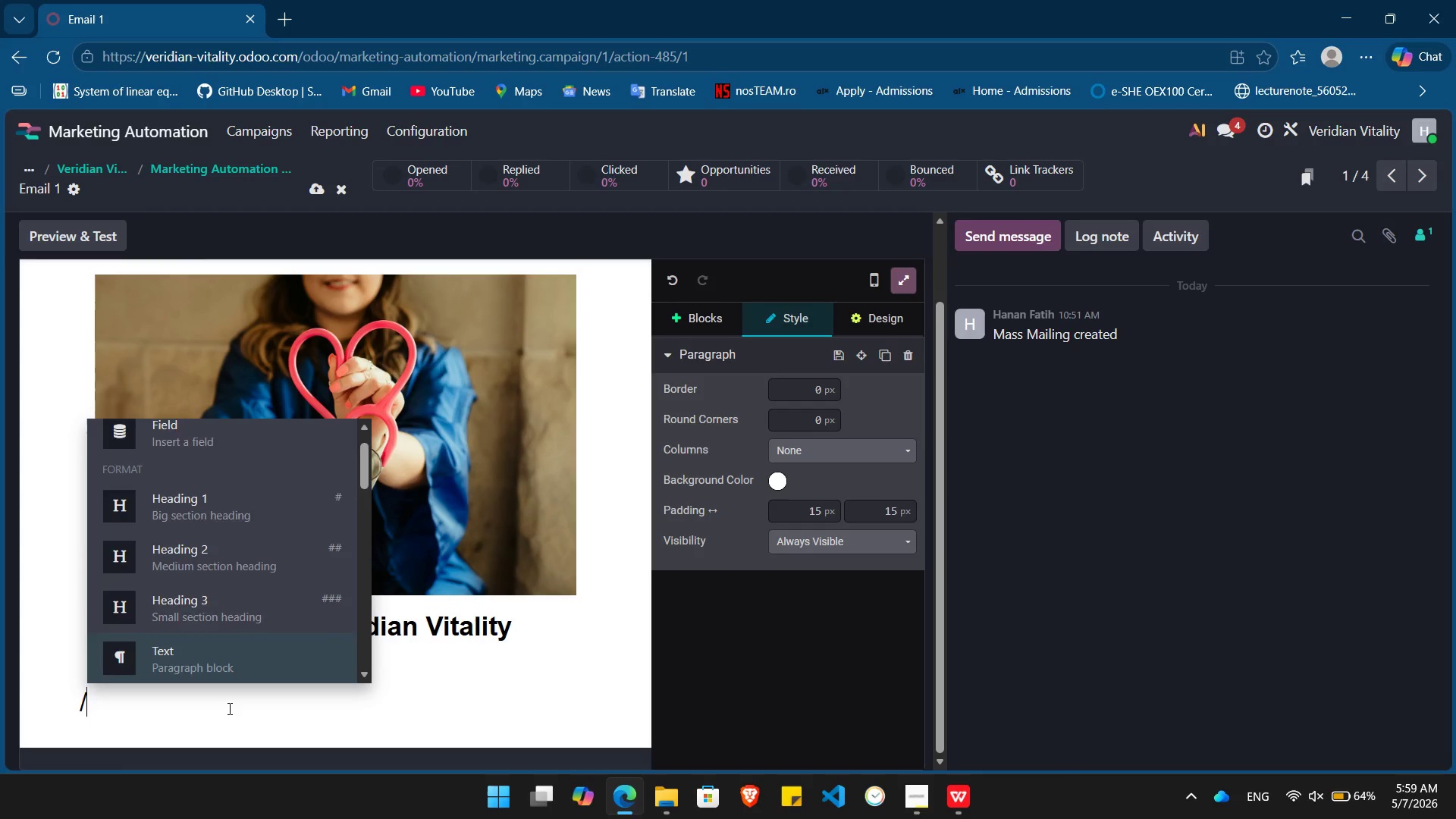 
key(ArrowDown)
 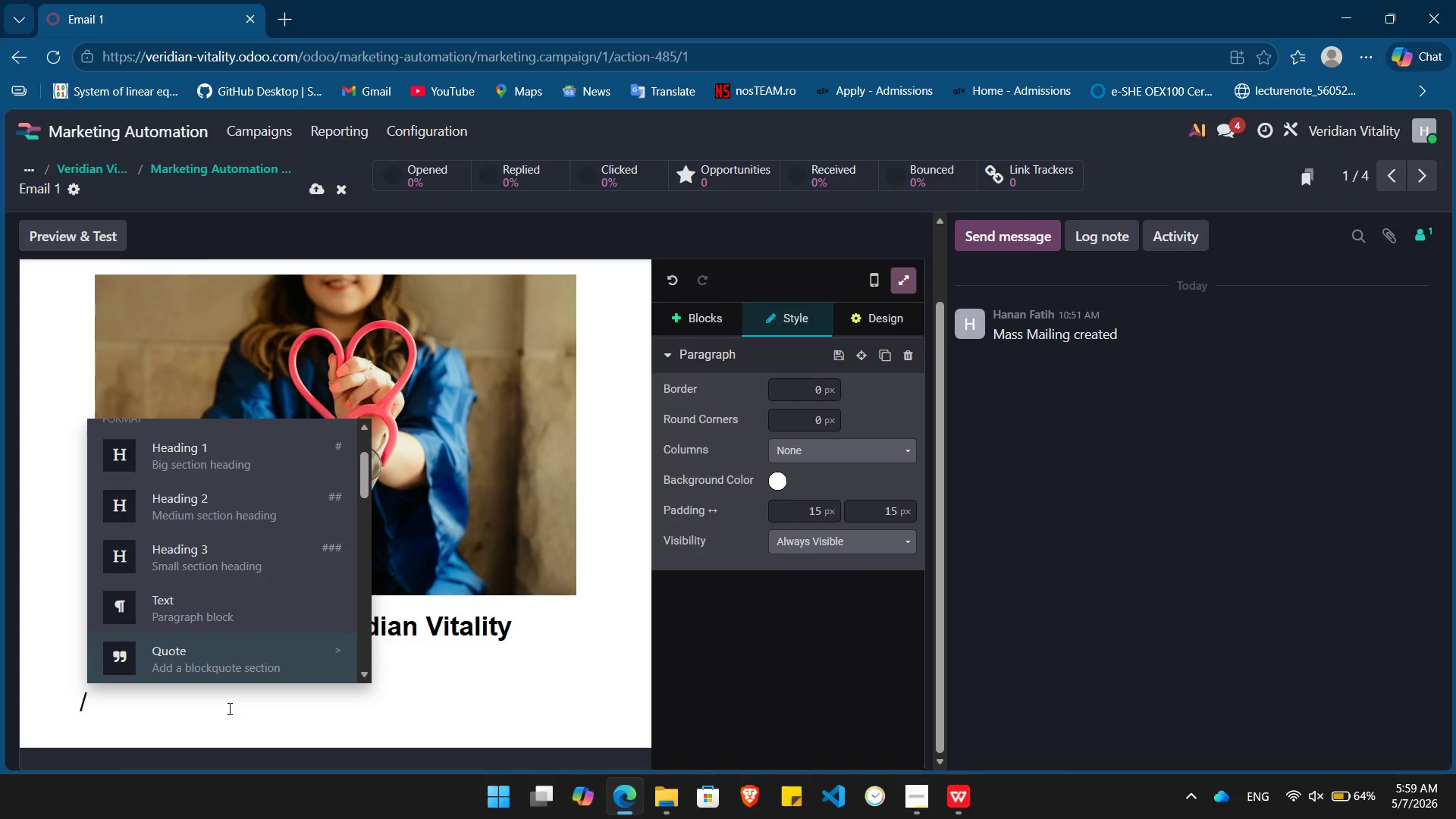 
key(ArrowUp)
 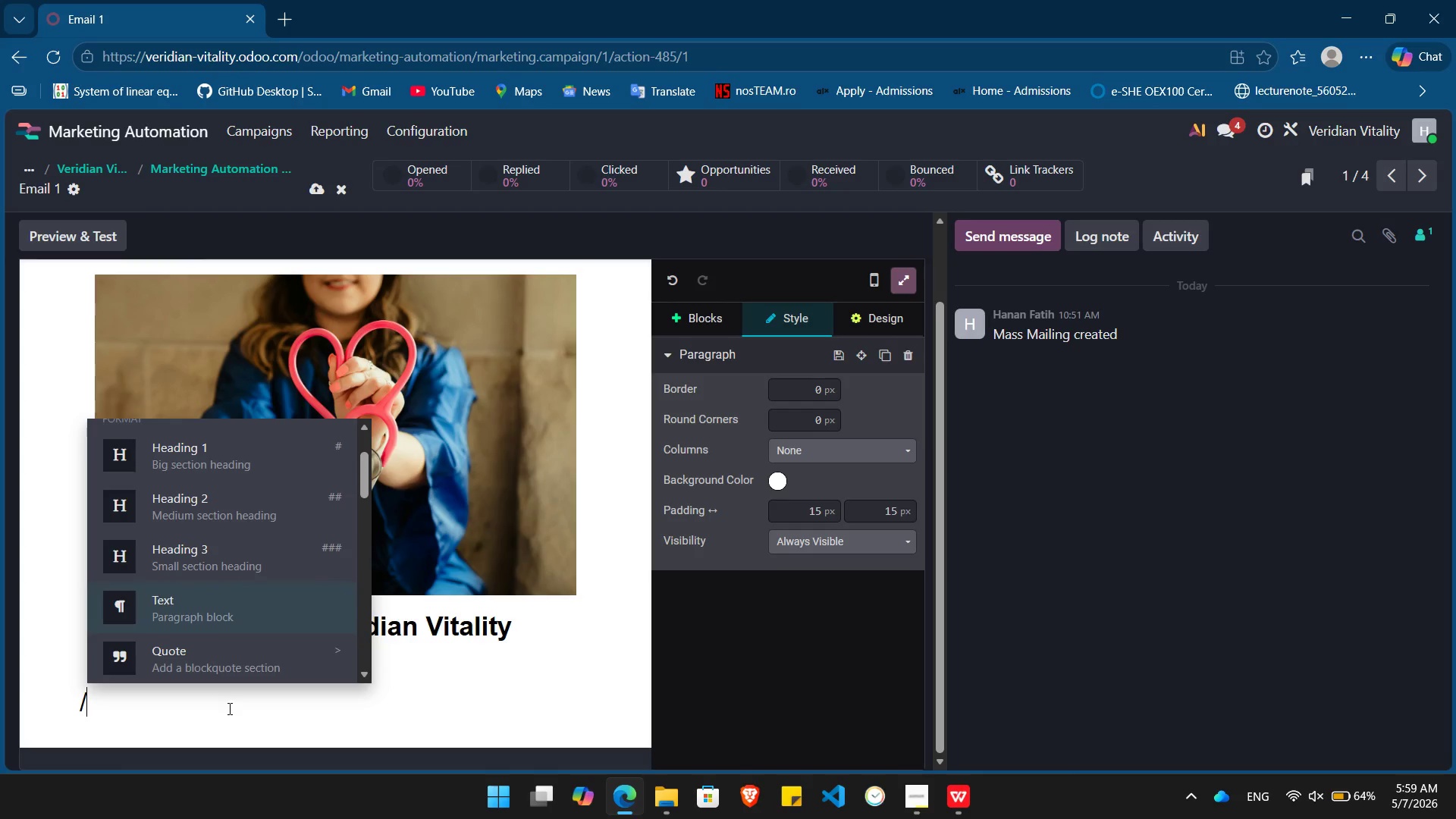 
key(Enter)
 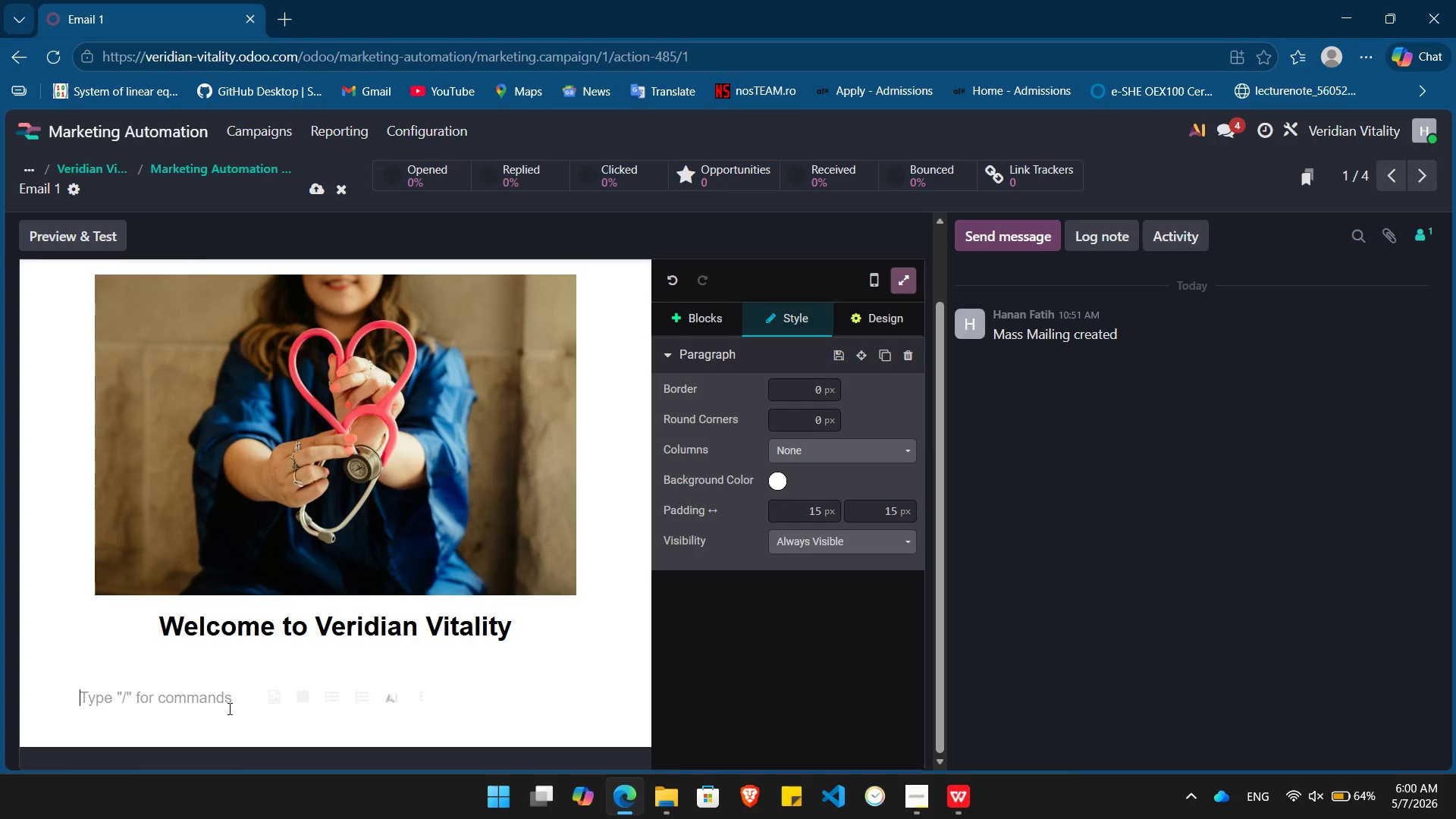 
type(Hello /)
key(Backspace)
 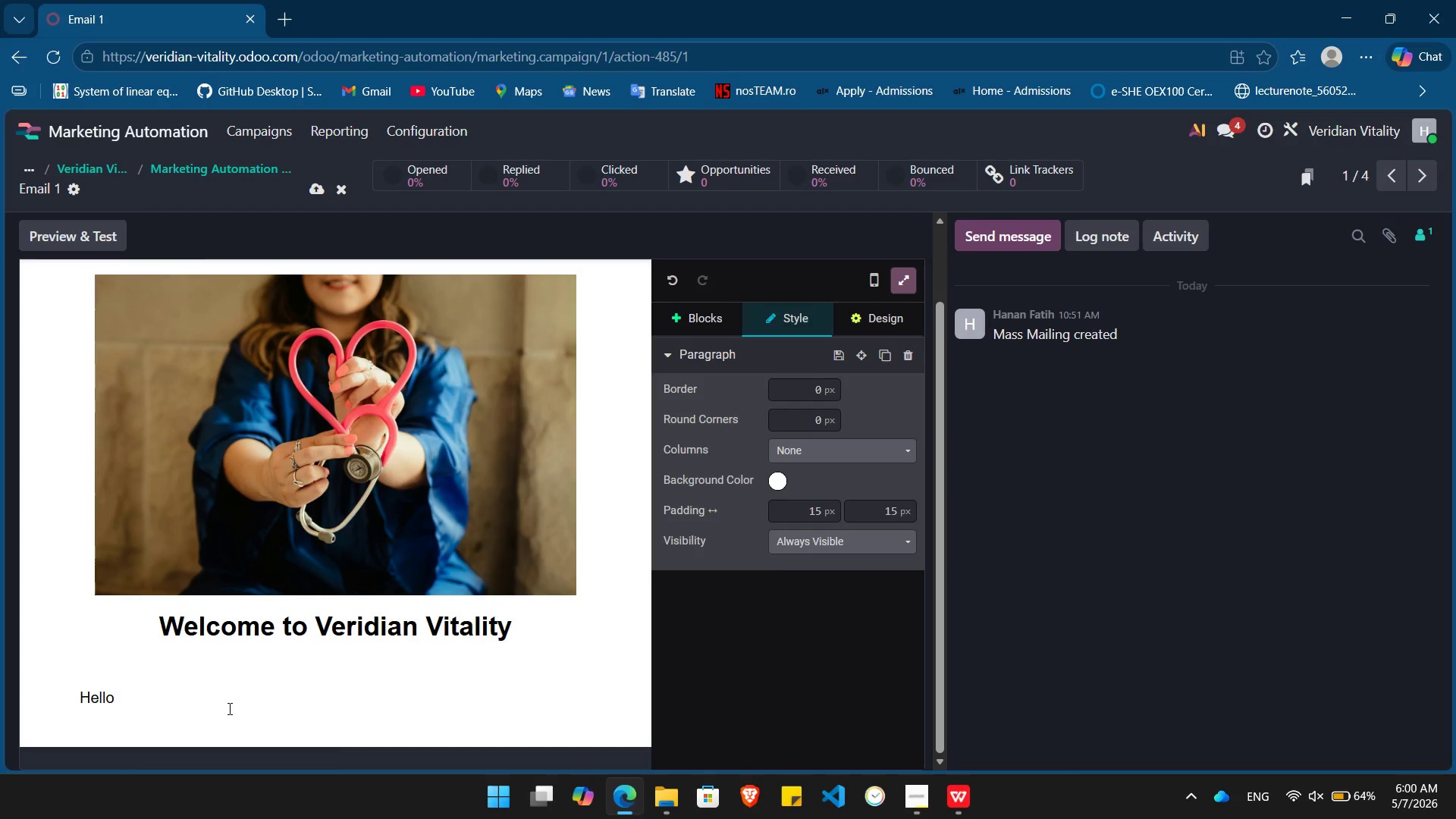 
key(Enter)
 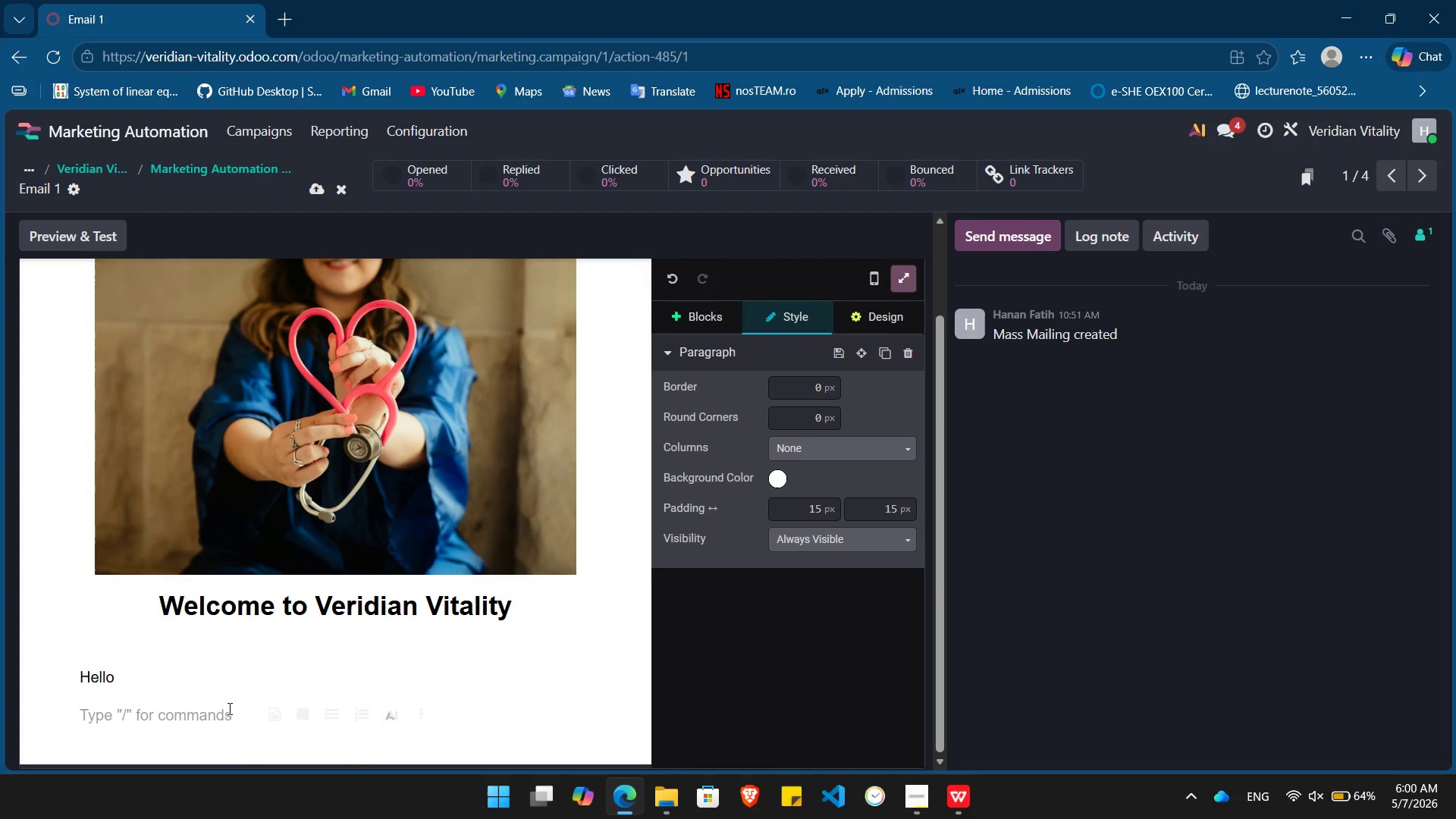 
type(We recently received your information fron the eam where yu )
key(Backspace)
key(Backspace)
key(Backspace)
key(Backspace)
key(Backspace)
key(Backspace)
type(m your cinic. We are )
key(Tab)
key(Tab)
 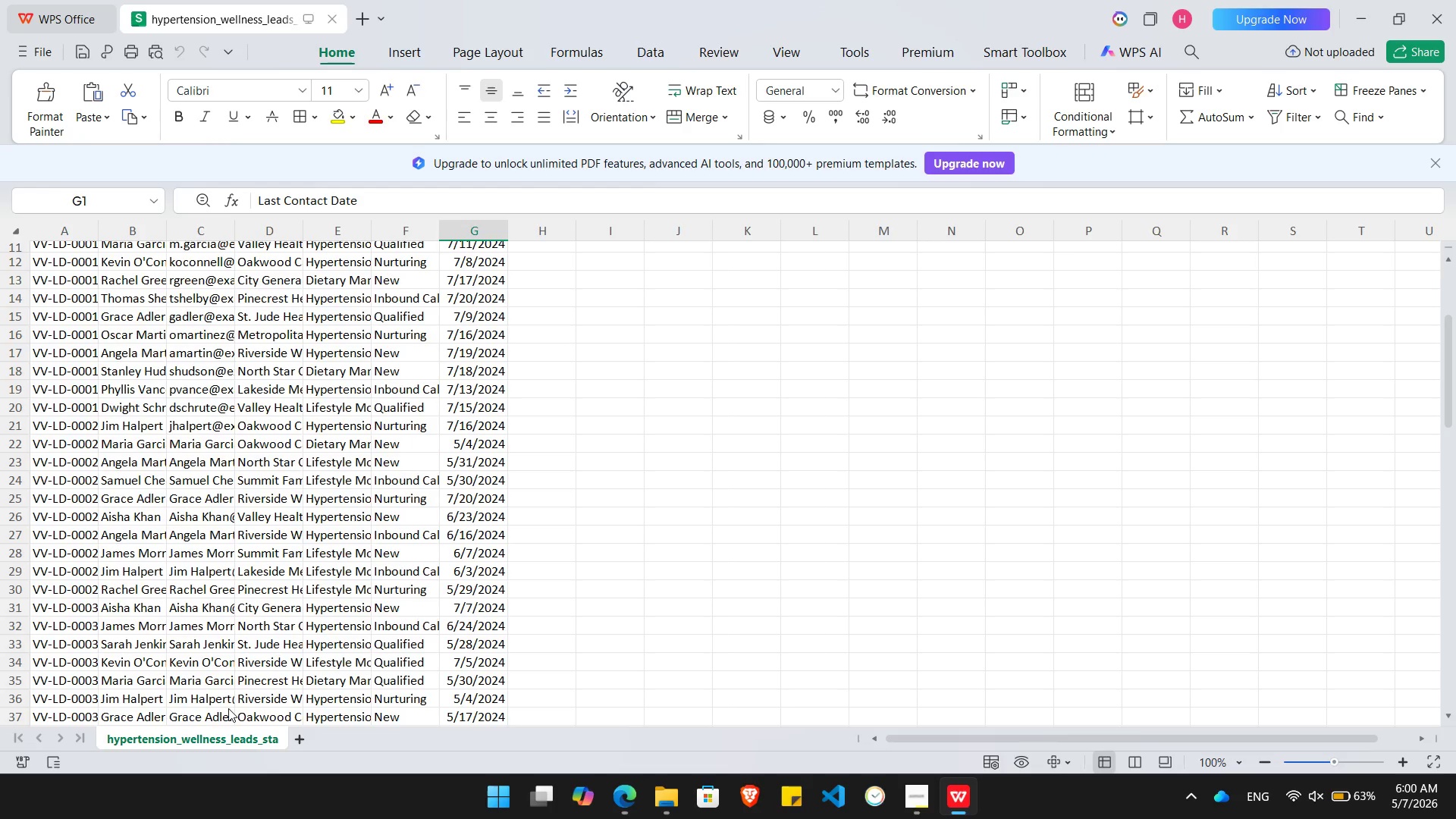 
 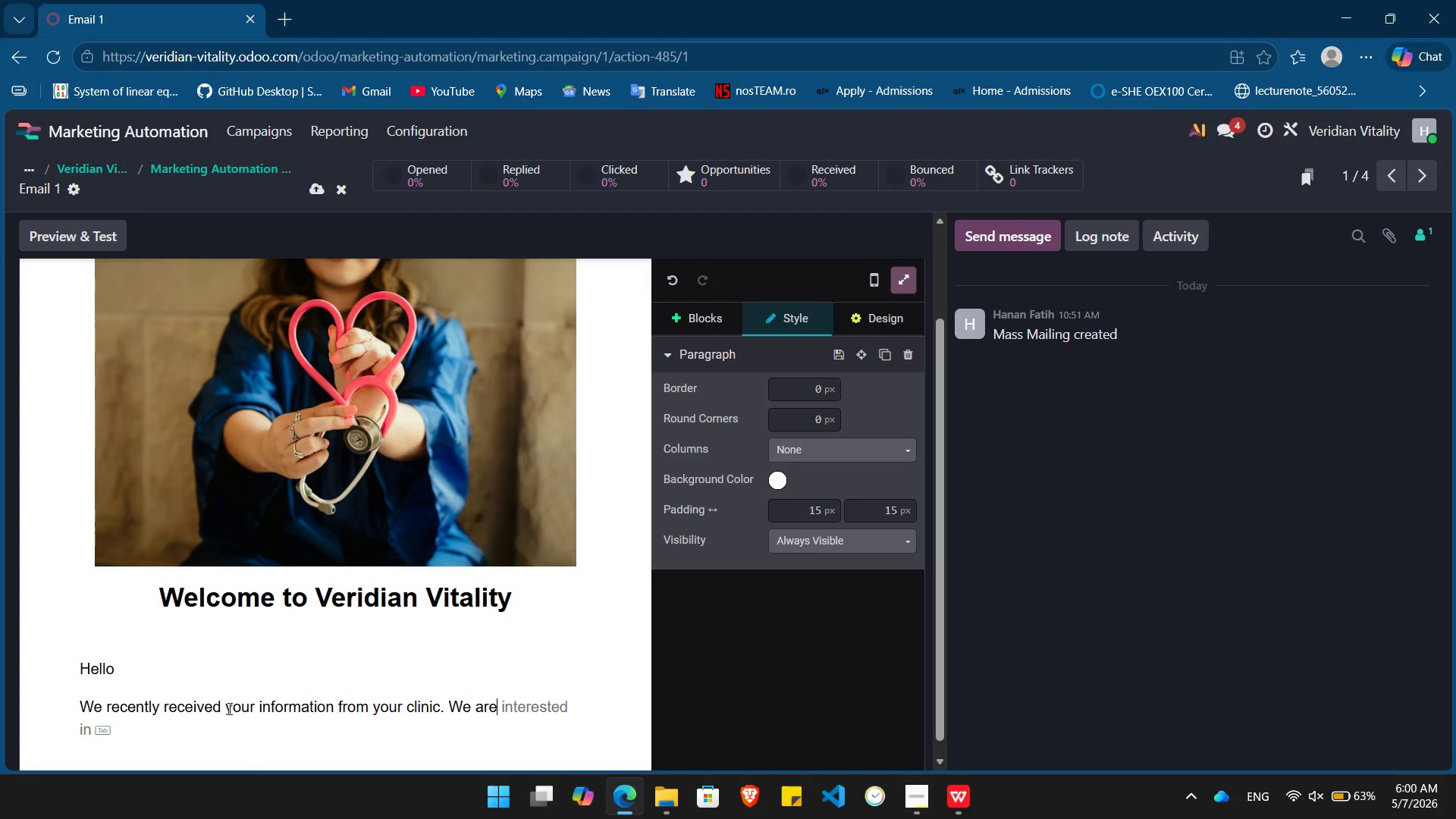 
hold_key(key=AltLeft, duration=1.19)
 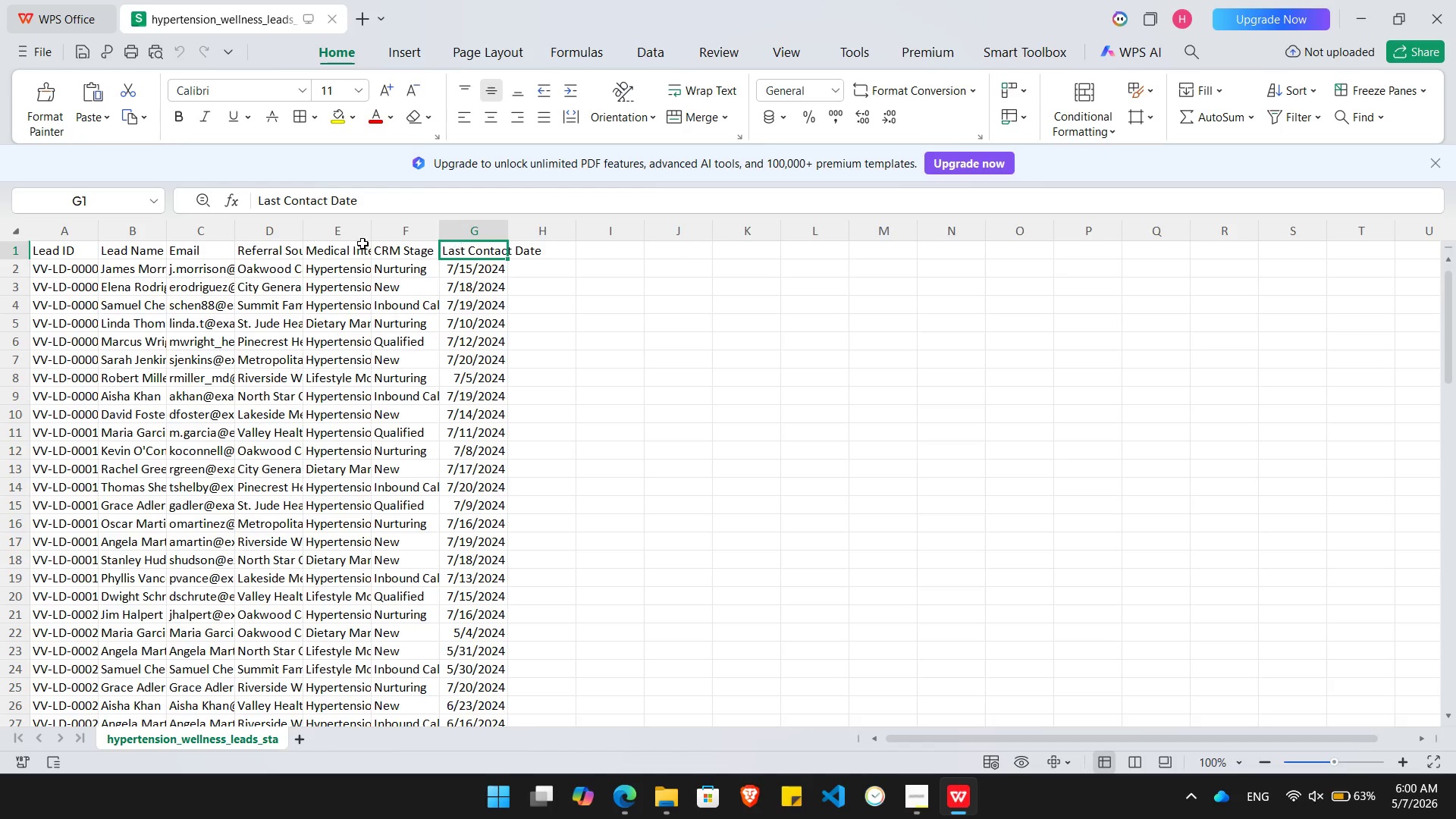 
left_click([263, 249])
 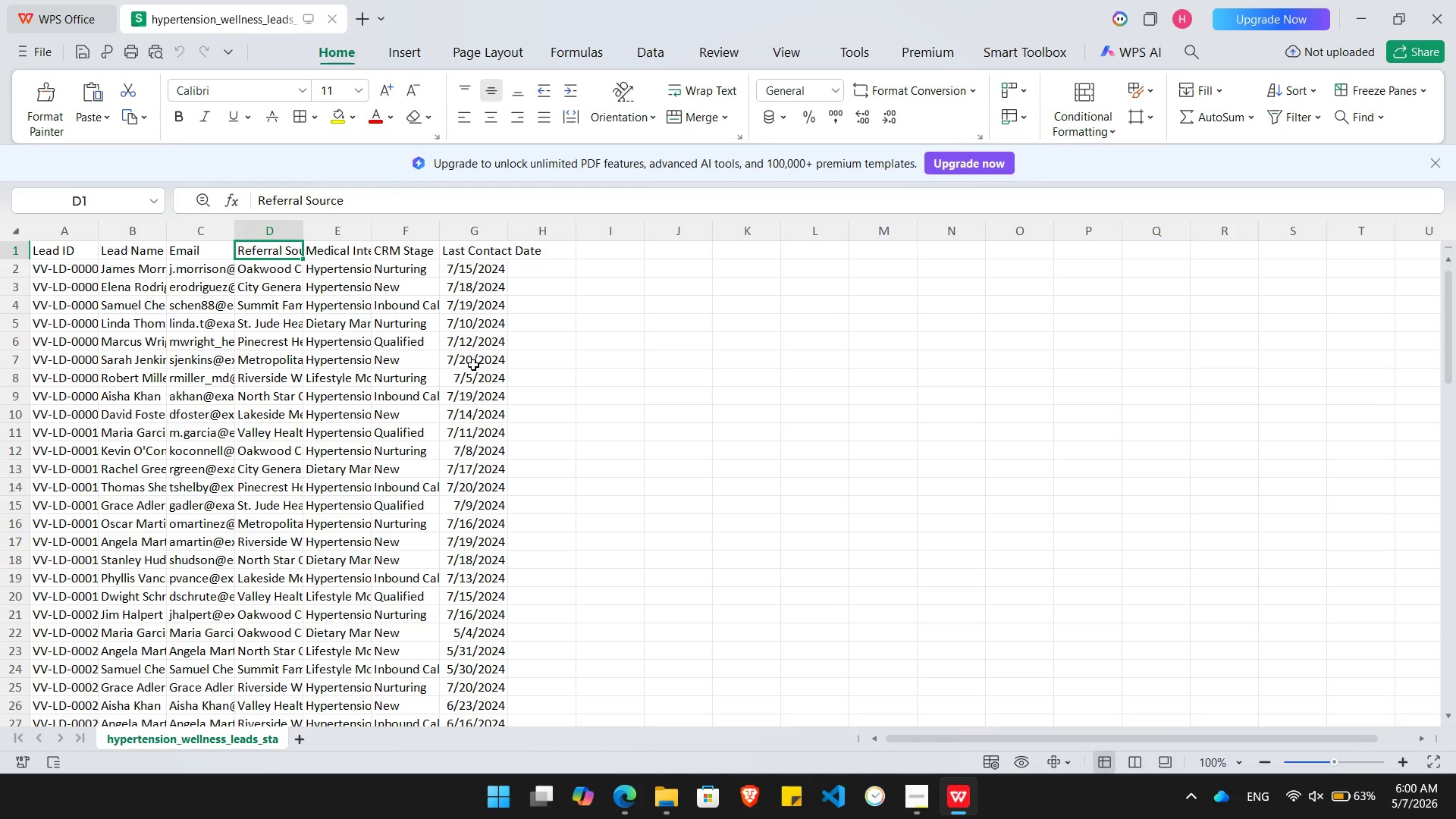 
key(Alt+Tab)
 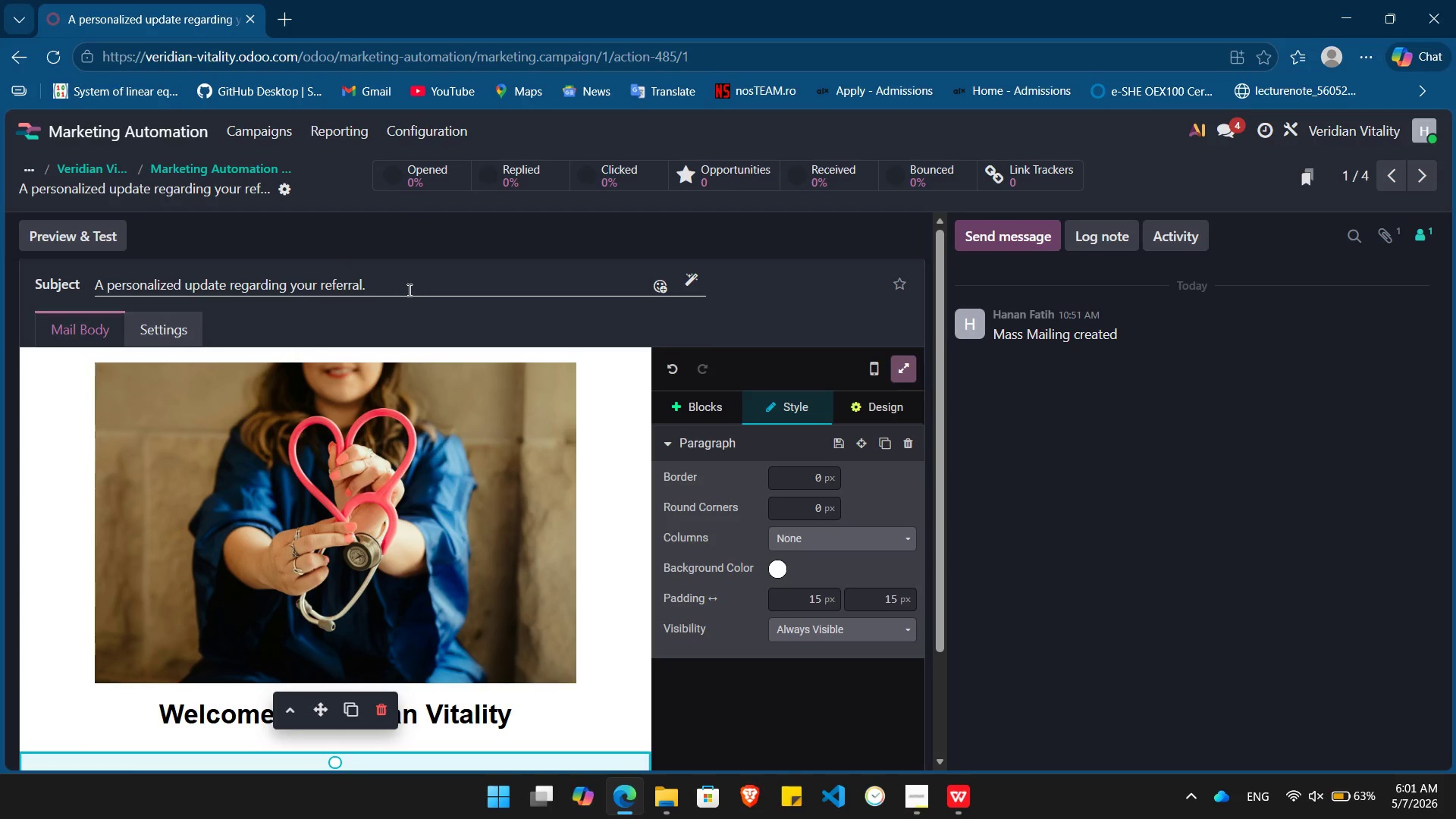 
left_click([402, 290])
 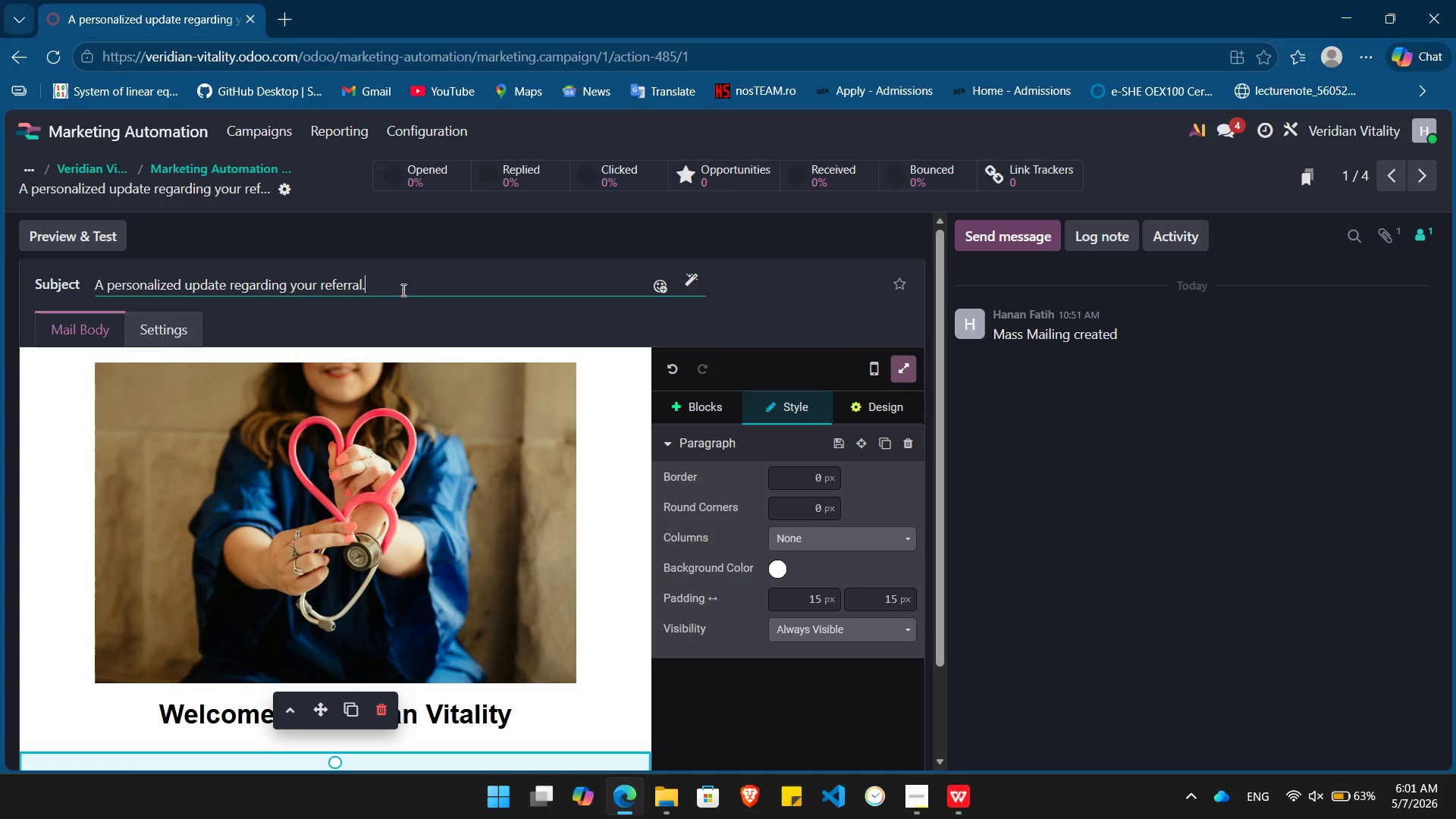 
key(Backspace)
type( from )
 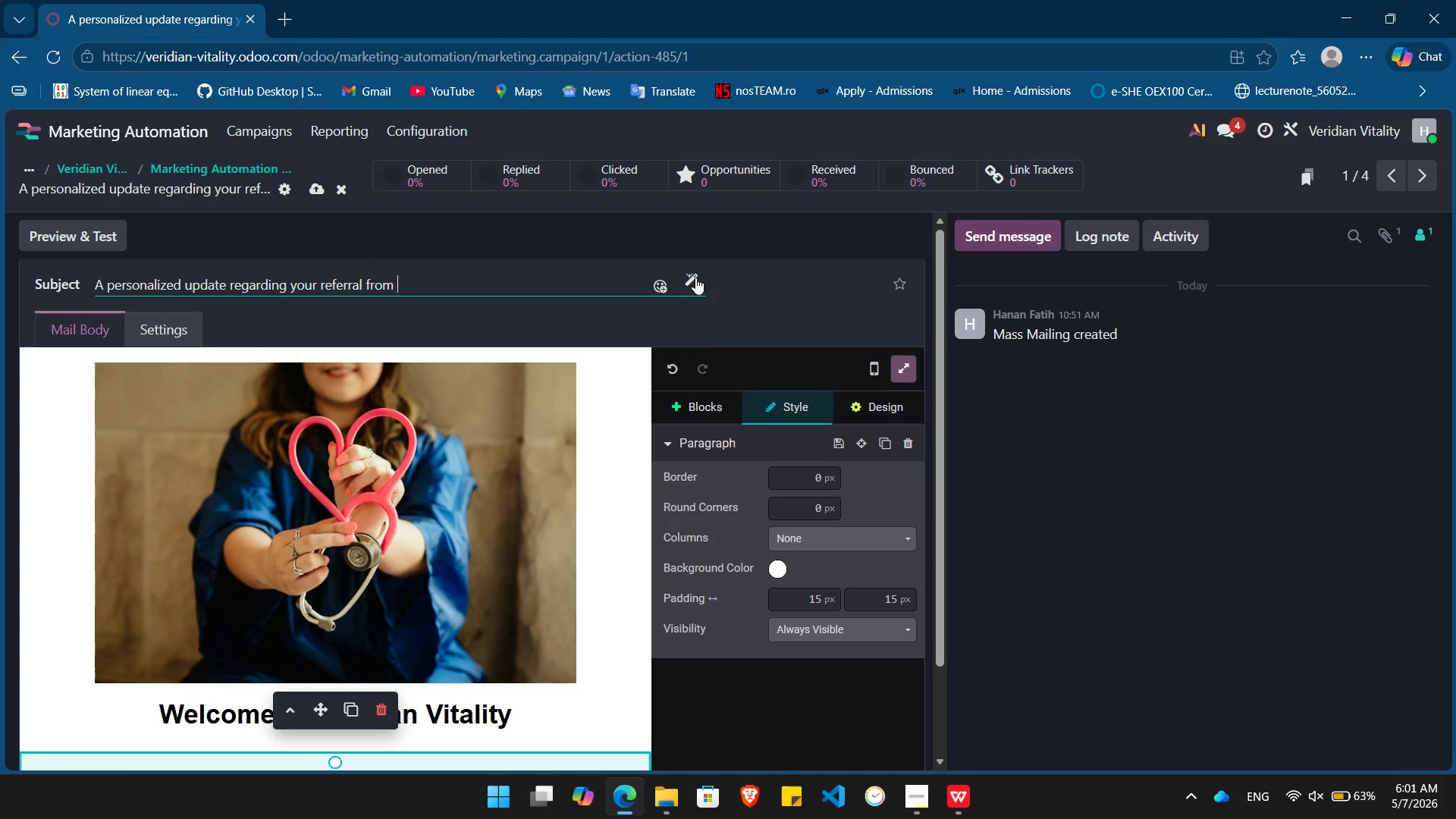 
left_click([695, 278])
 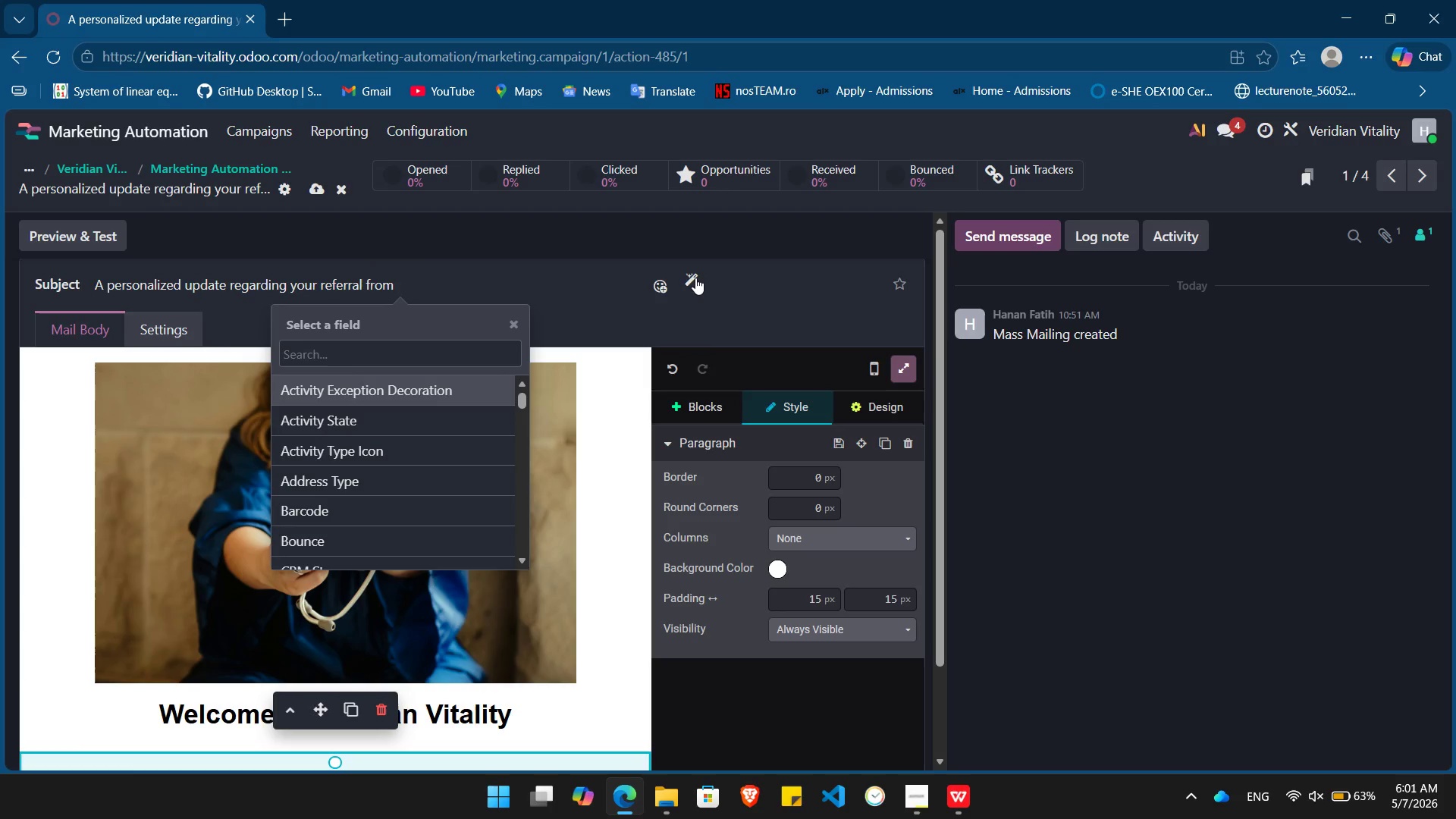 
type(refe)
 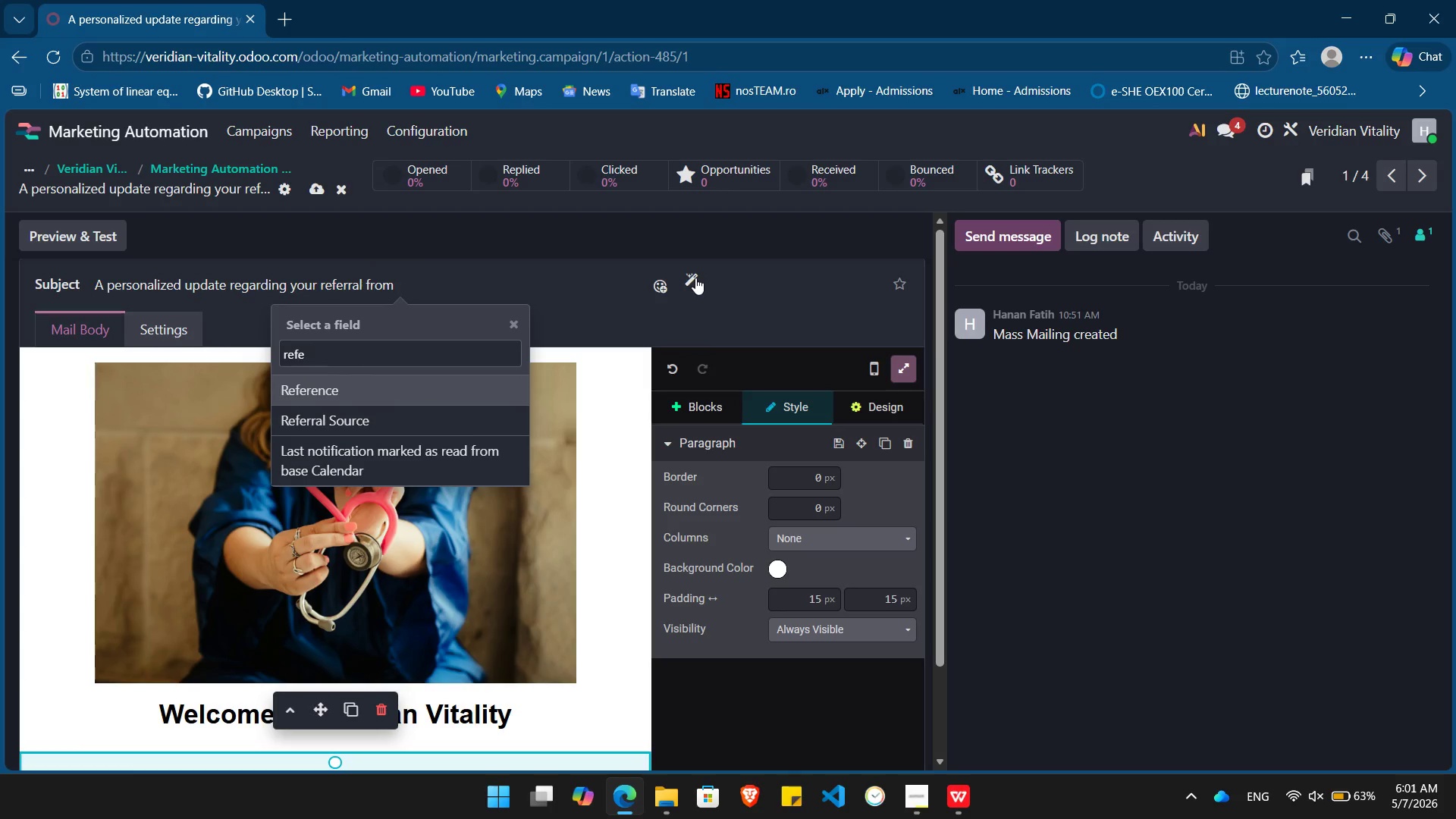 
key(ArrowDown)
 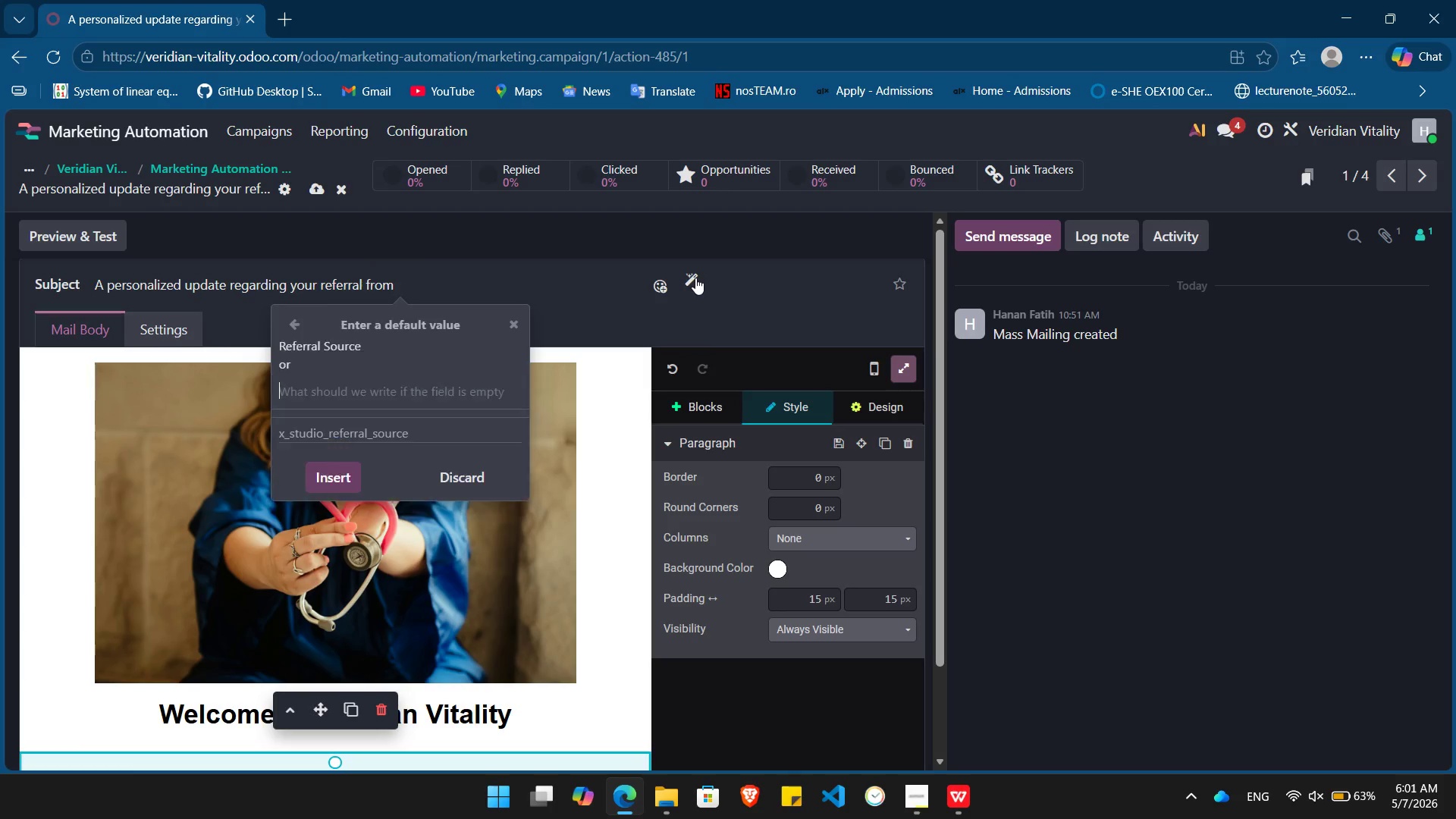 
key(Enter)
 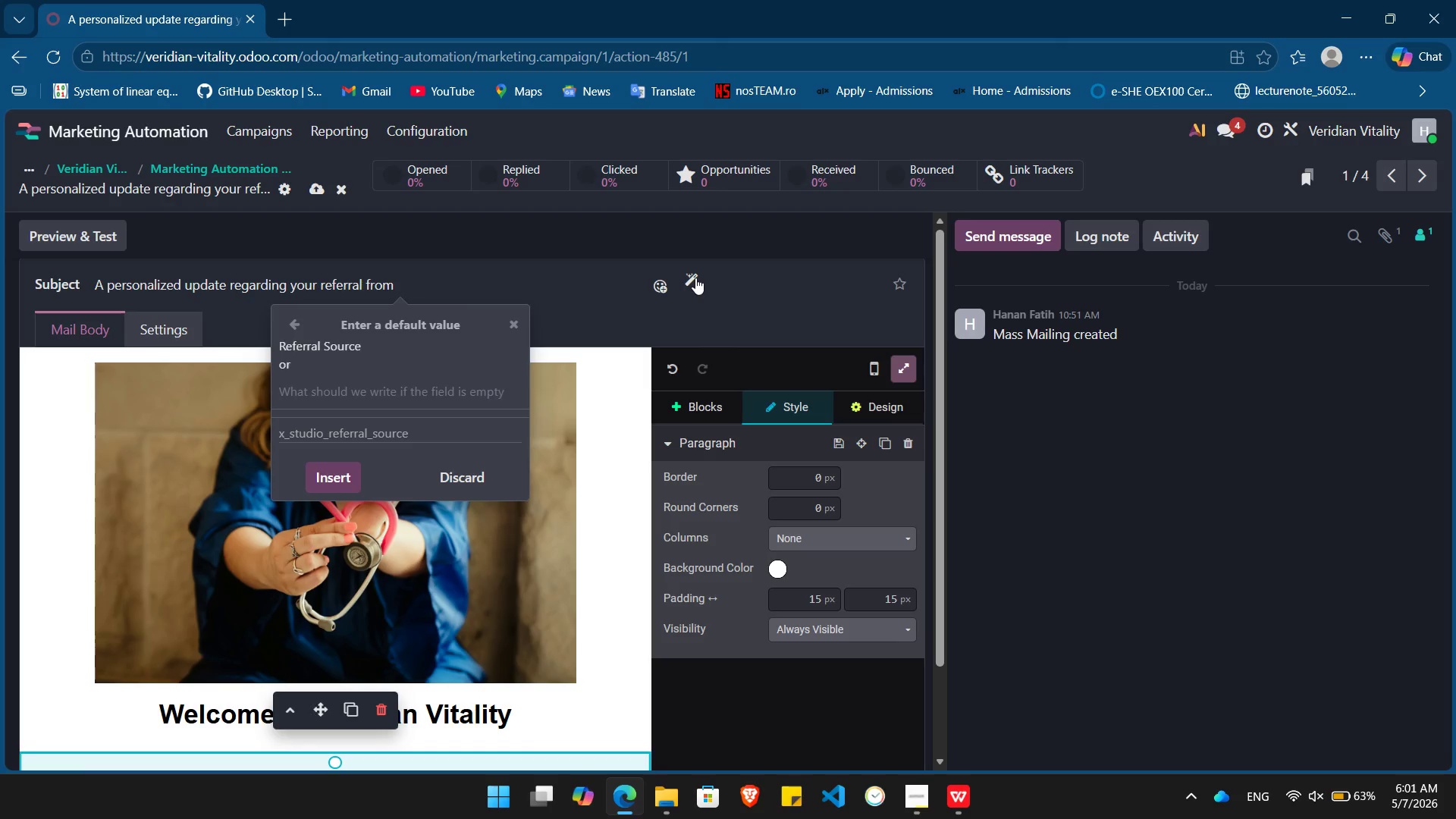 
type(your clinic)
 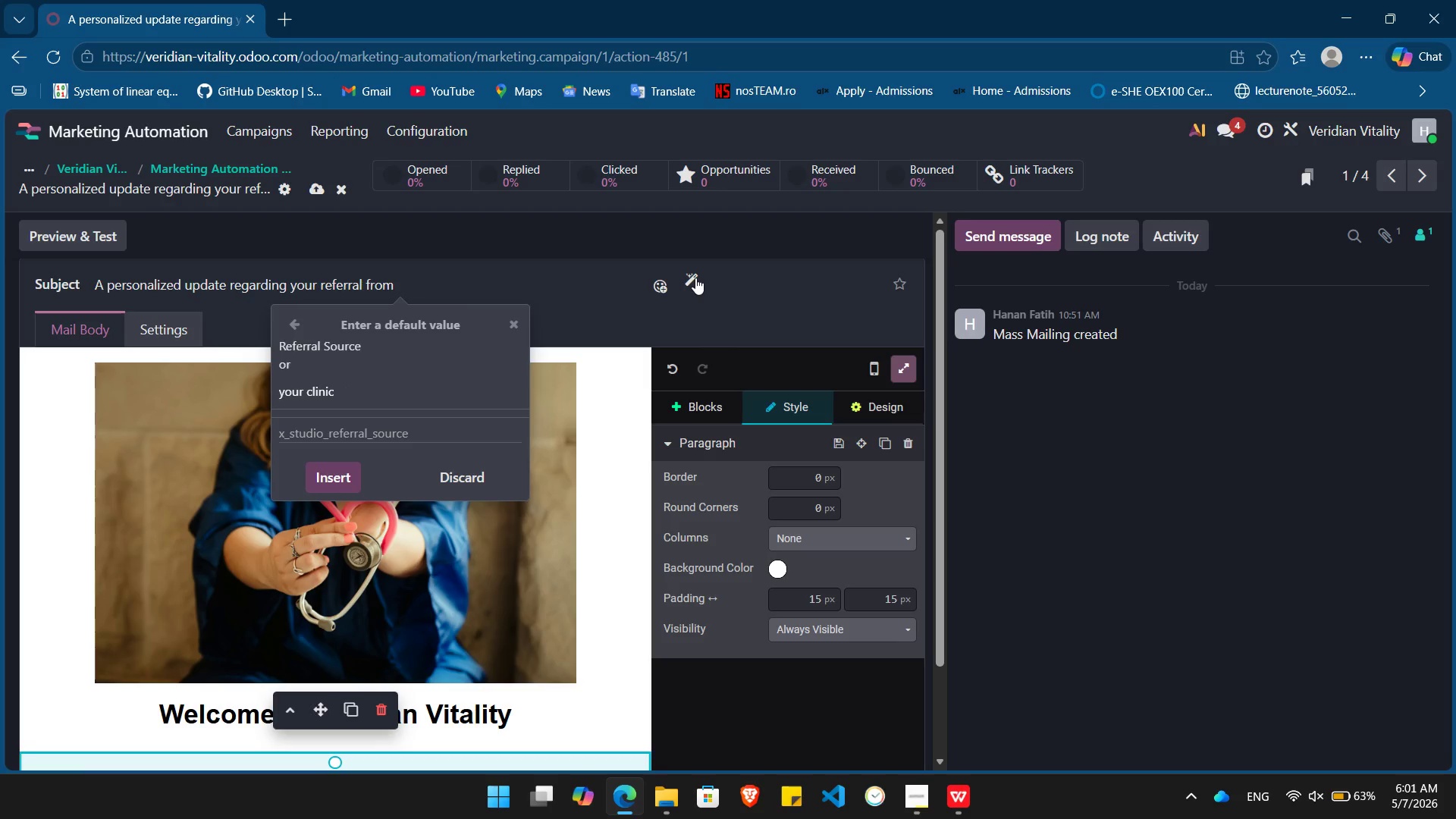 
key(Enter)
 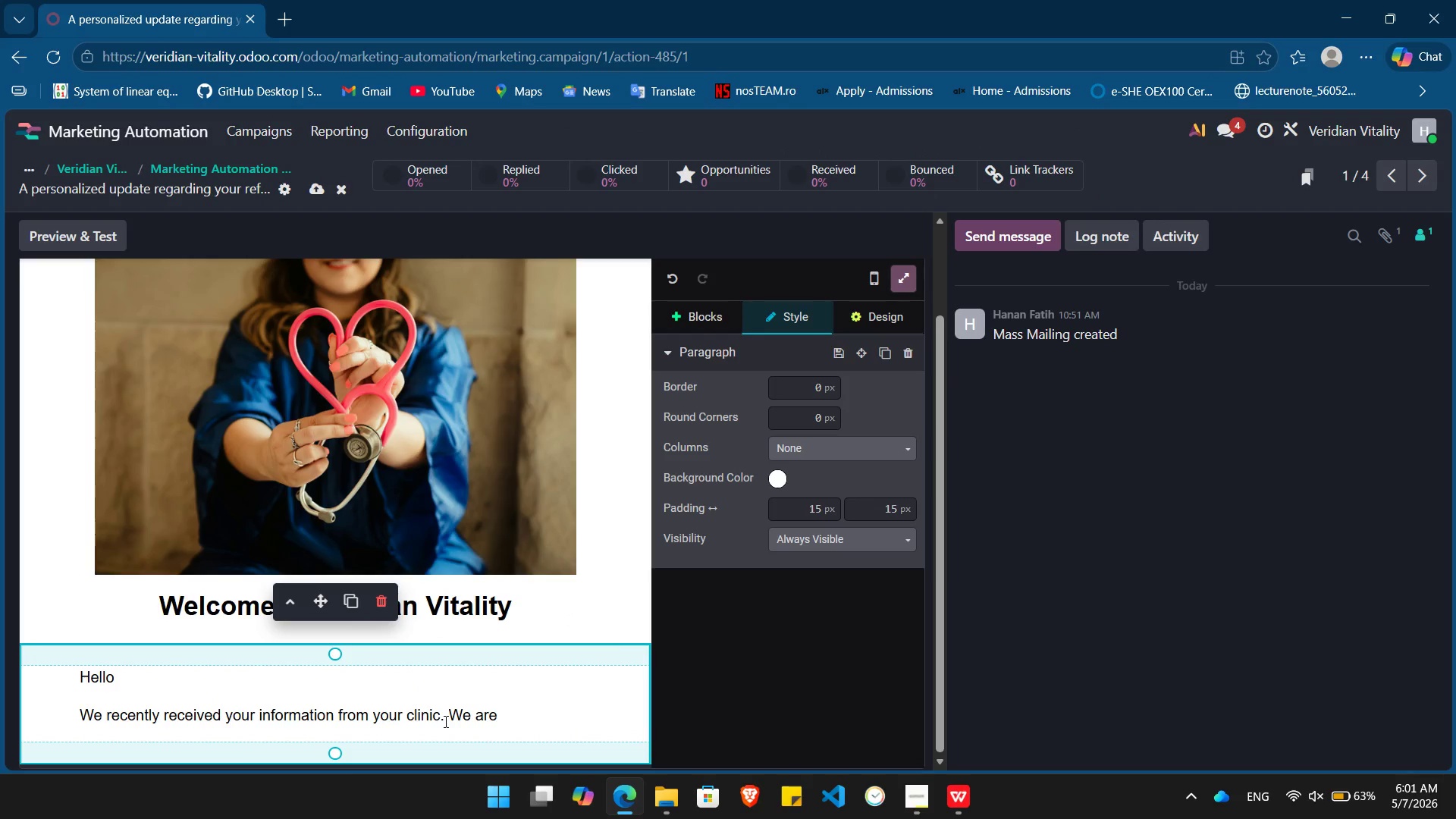 
wait(6.34)
 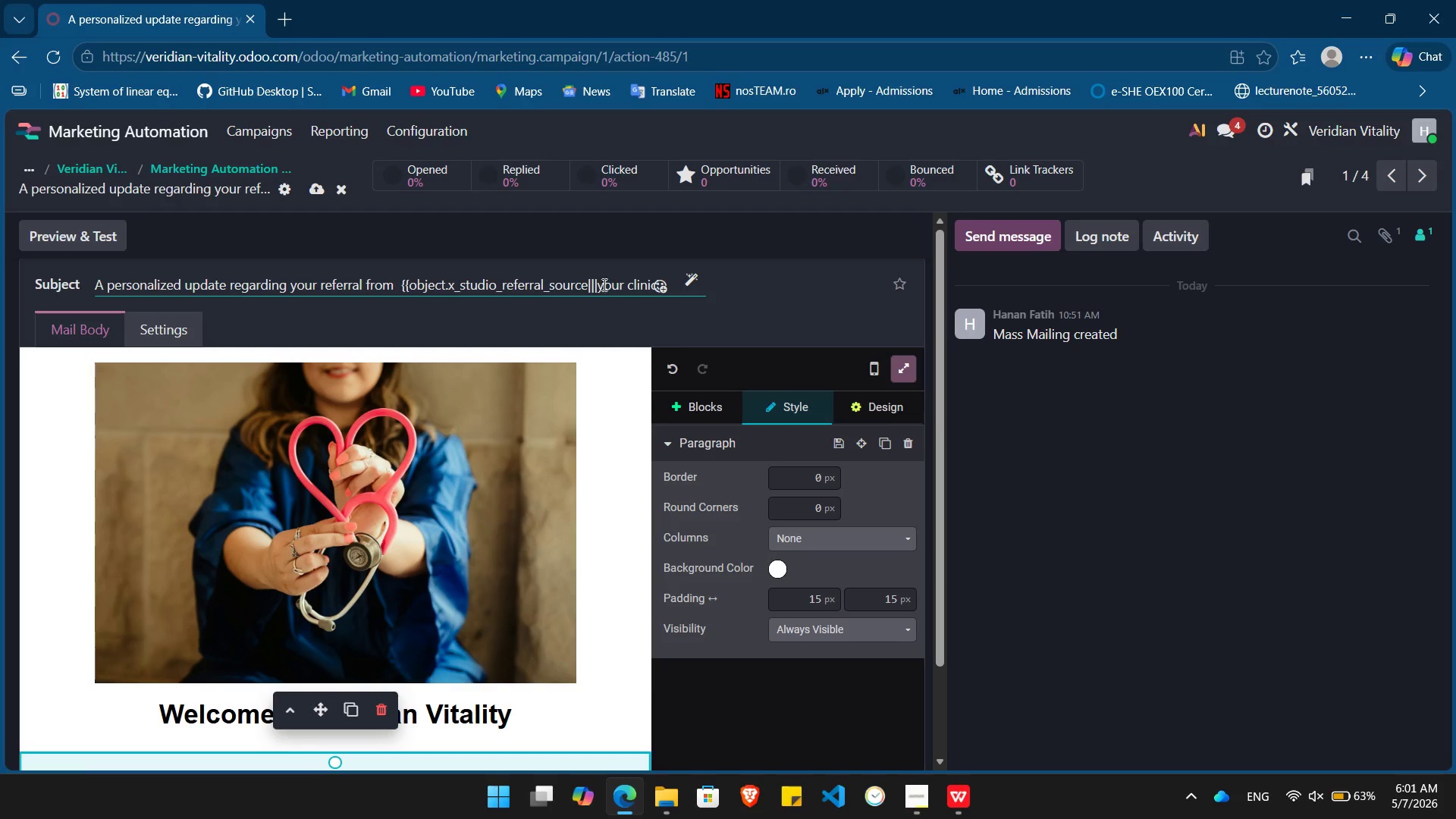 
left_click([510, 717])
 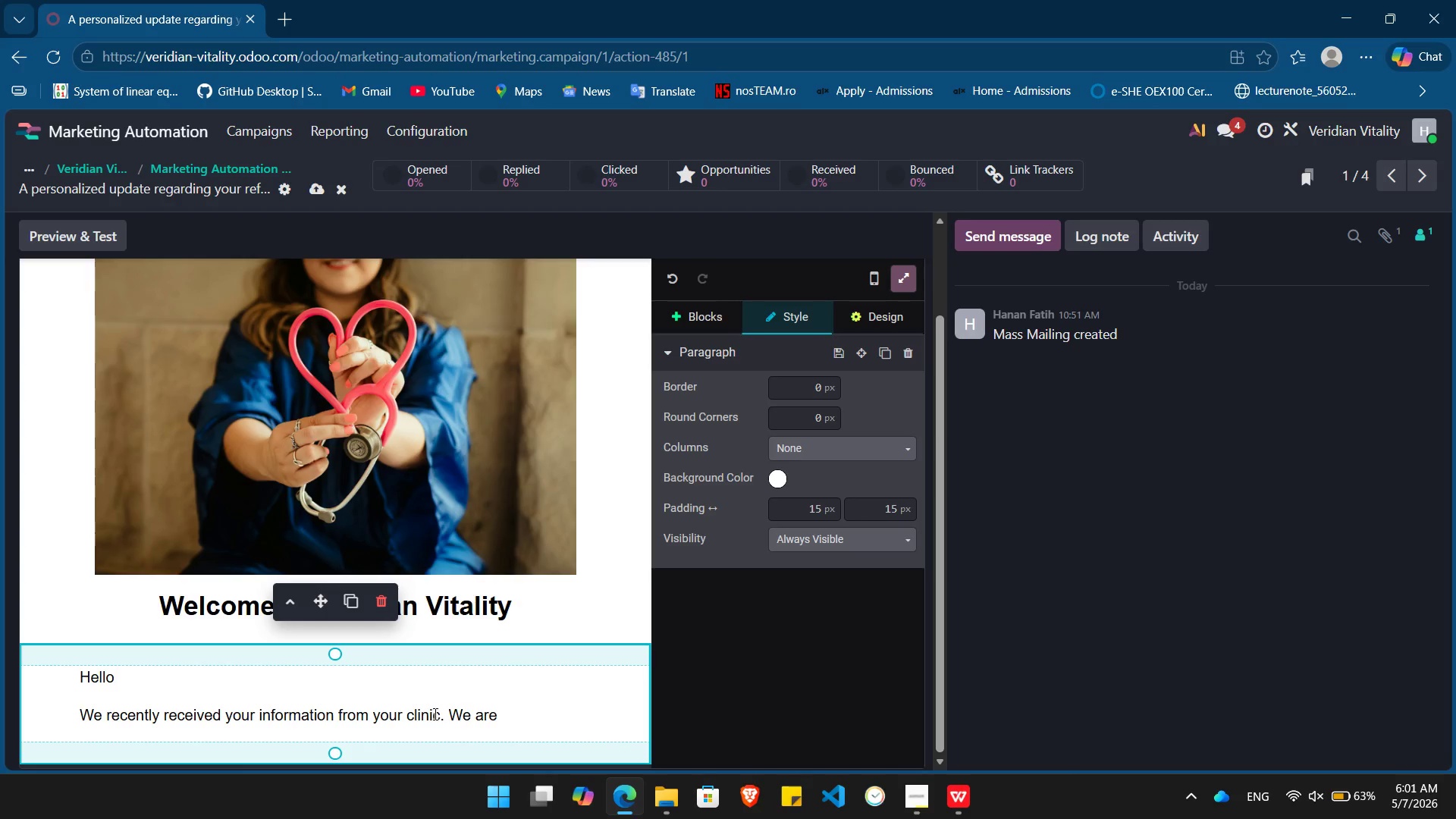 
double_click([434, 714])
 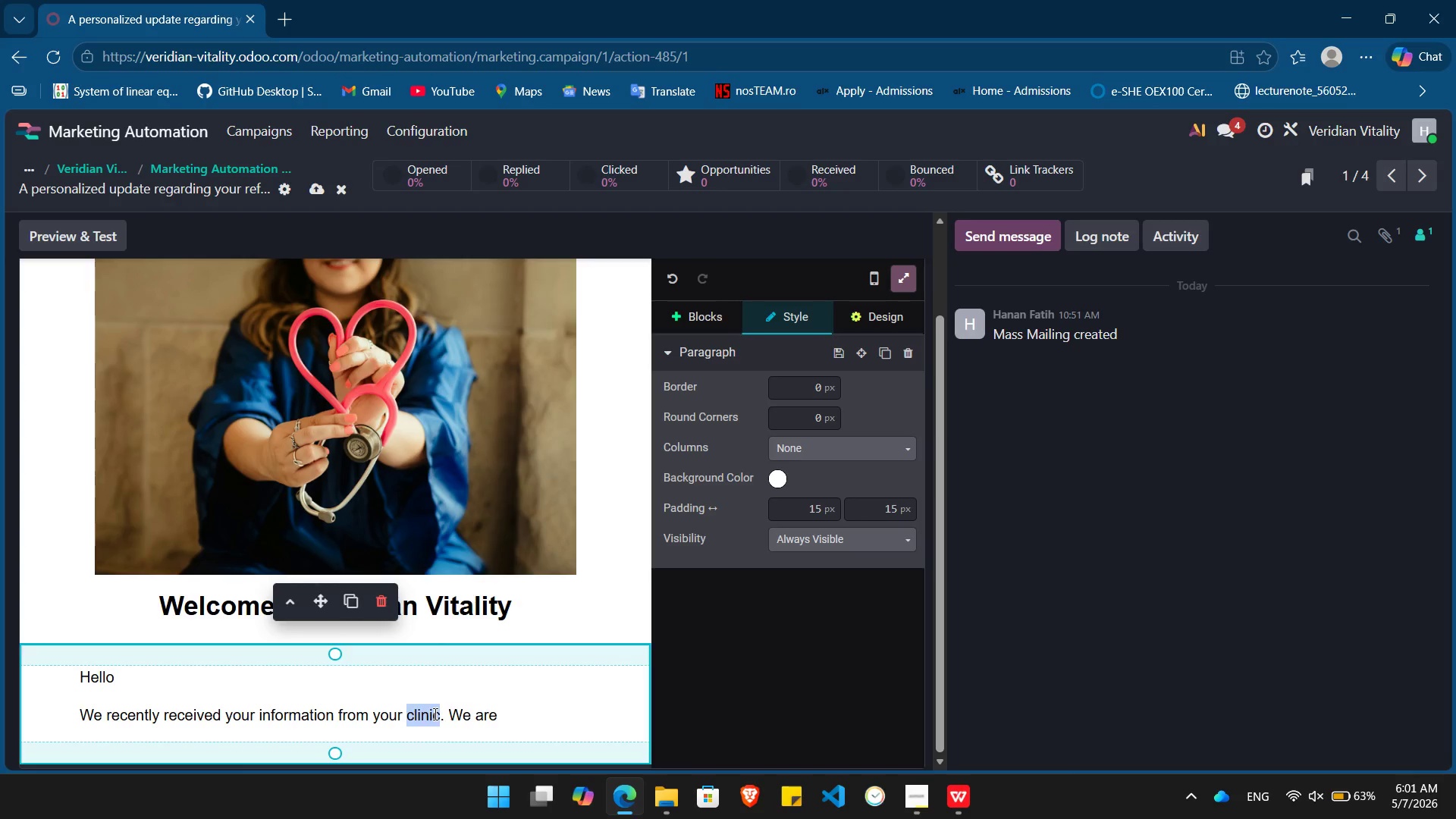 
key(Backspace)
 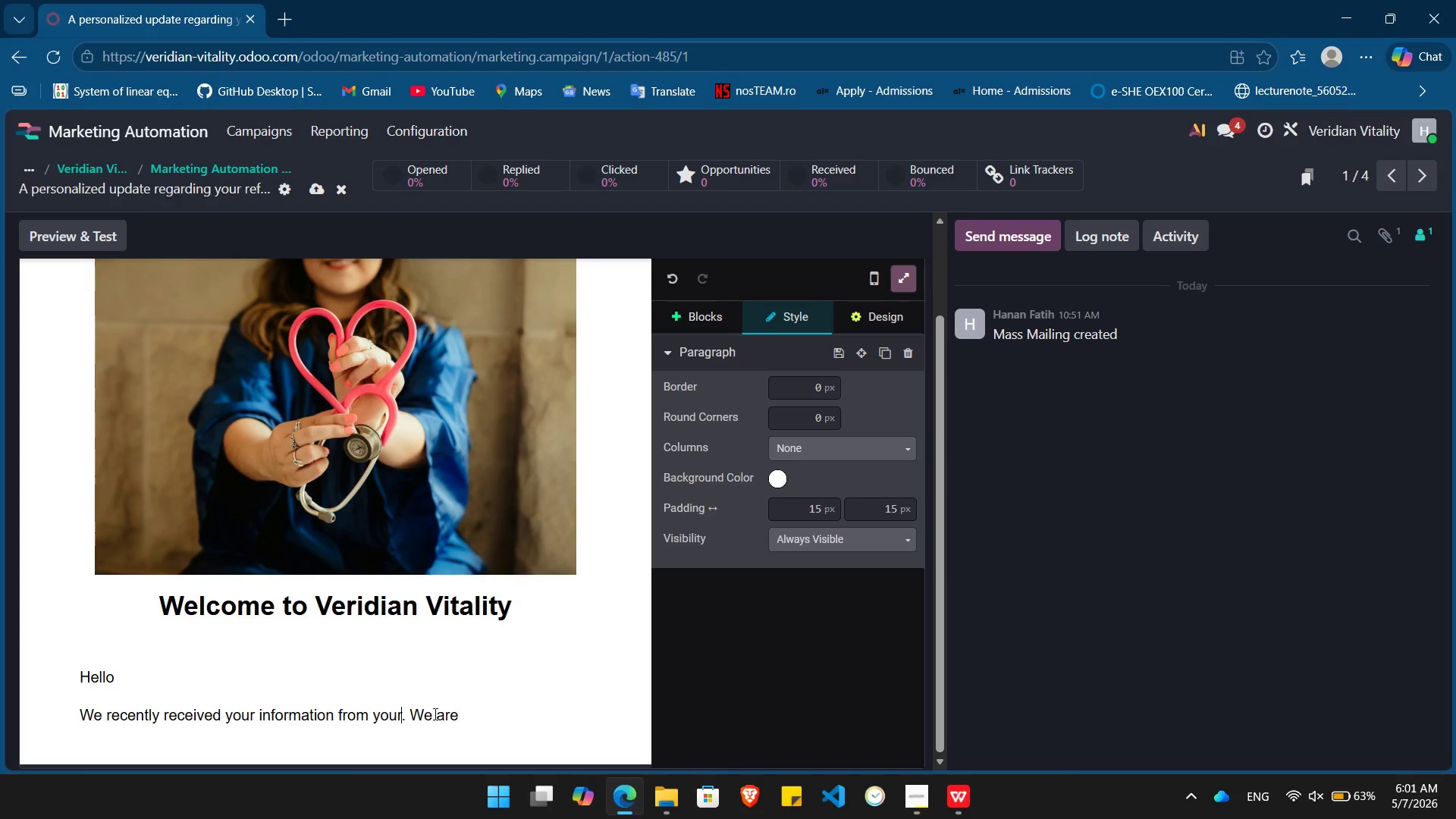 
key(Backspace)
 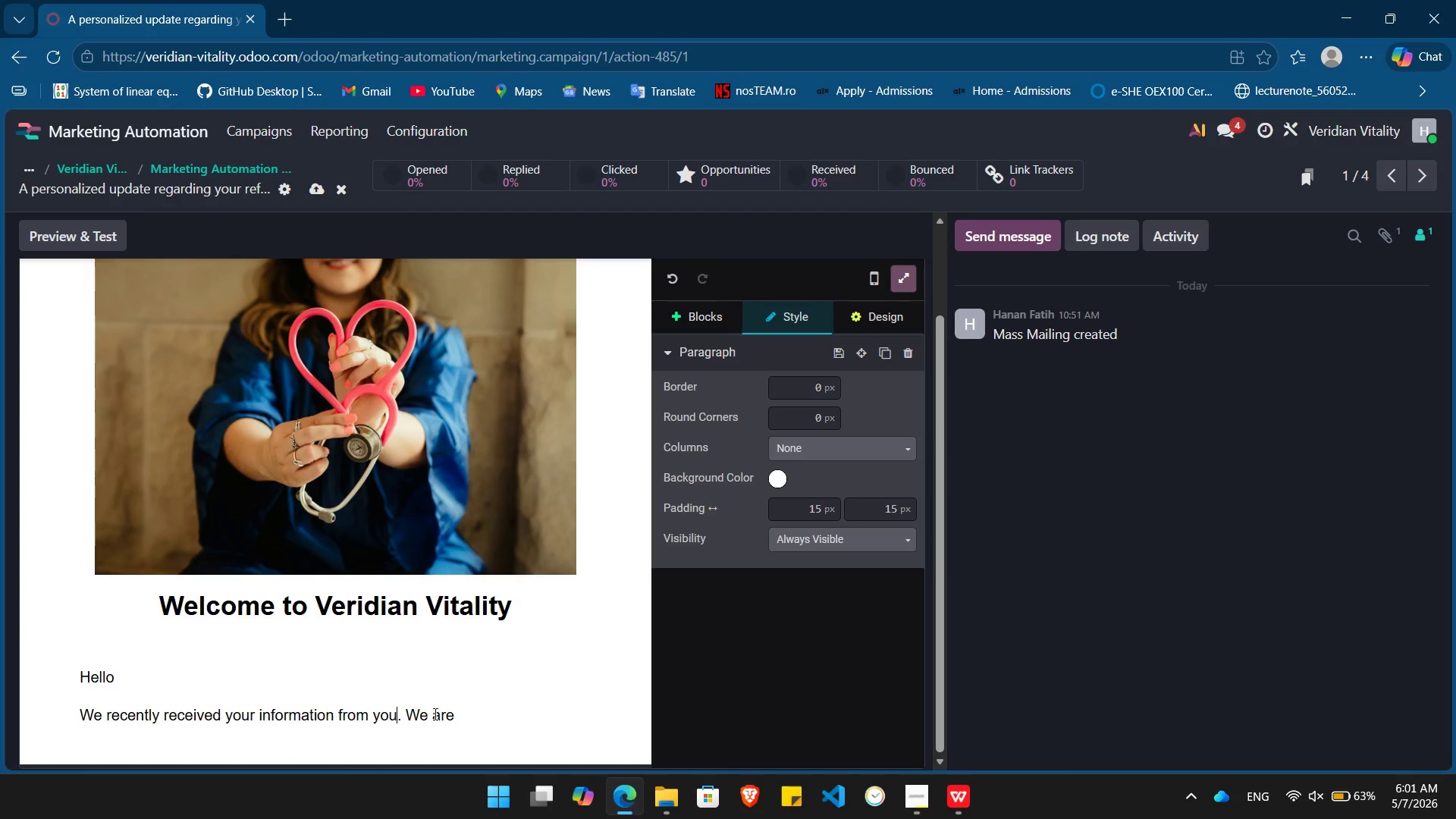 
key(Backspace)
 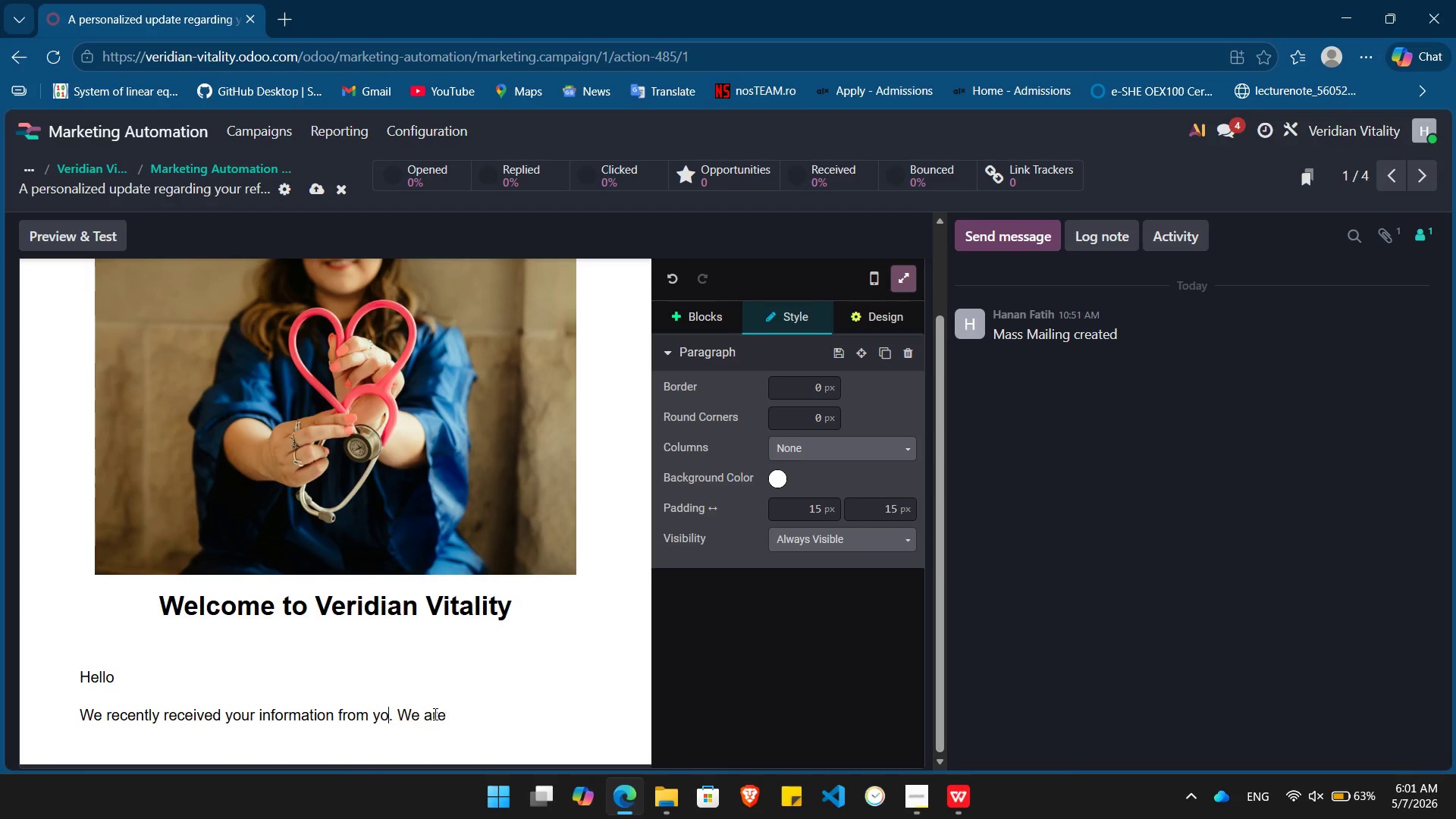 
key(Backspace)
 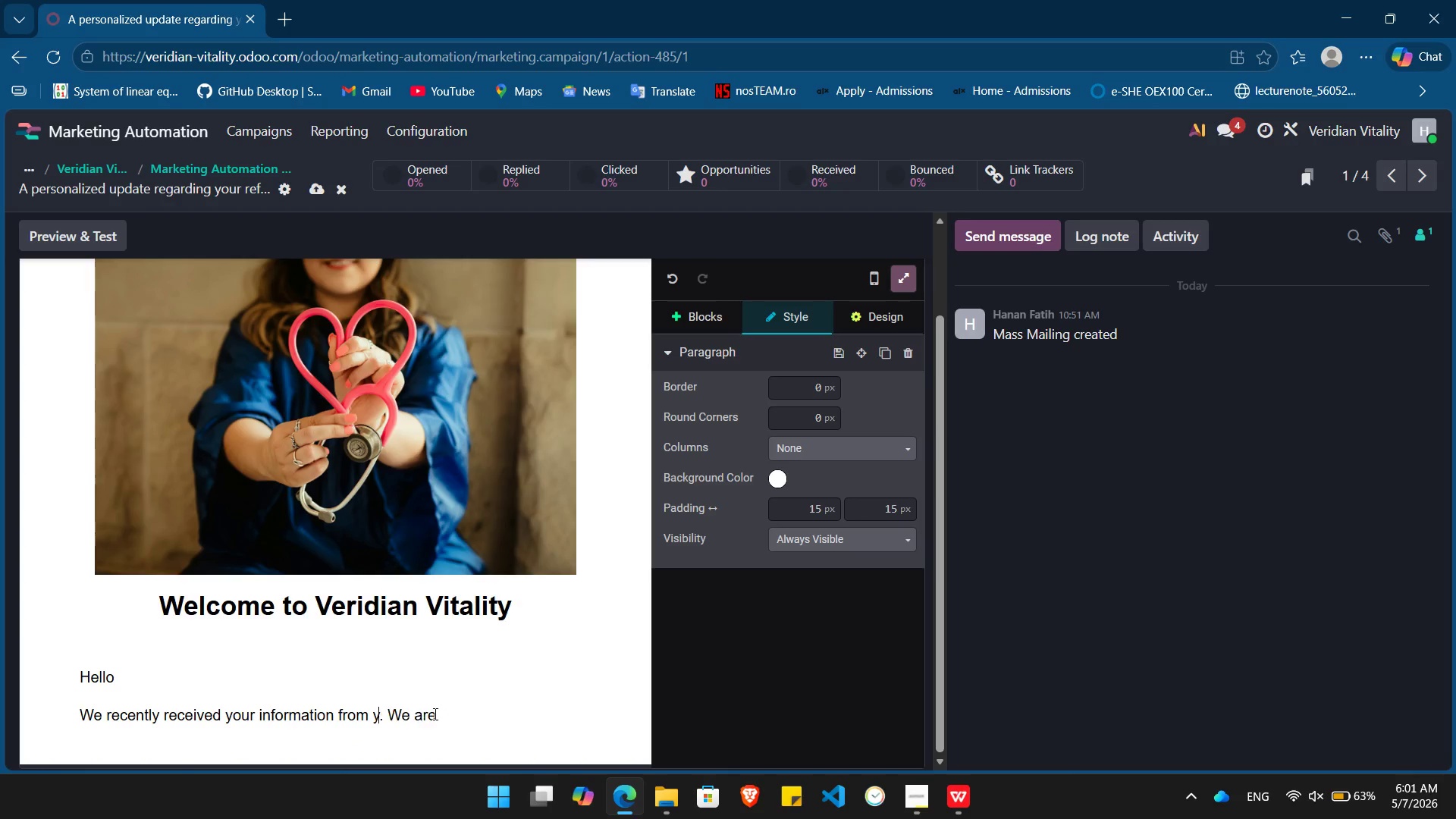 
key(Backspace)
 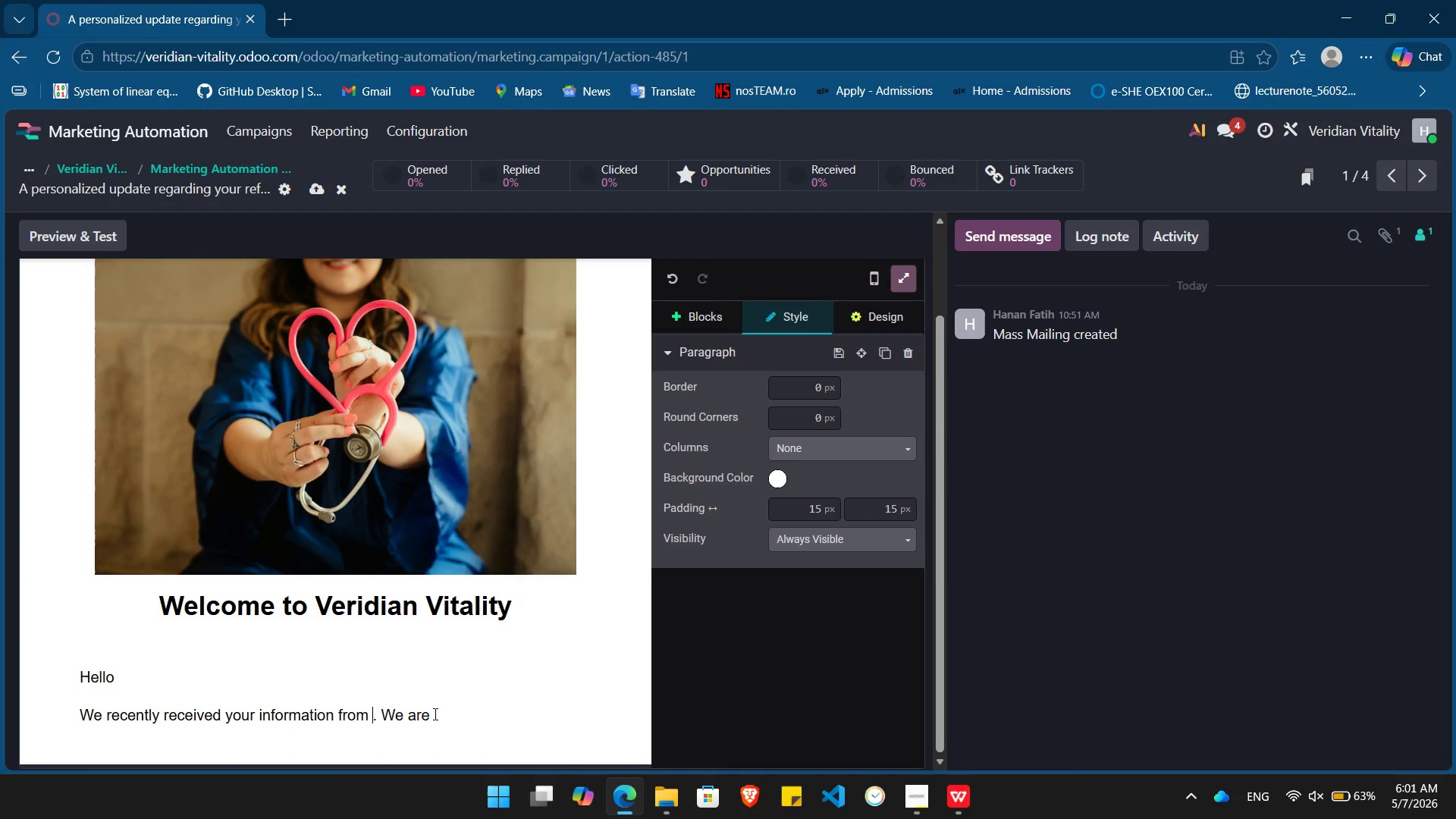 
key(Backspace)
 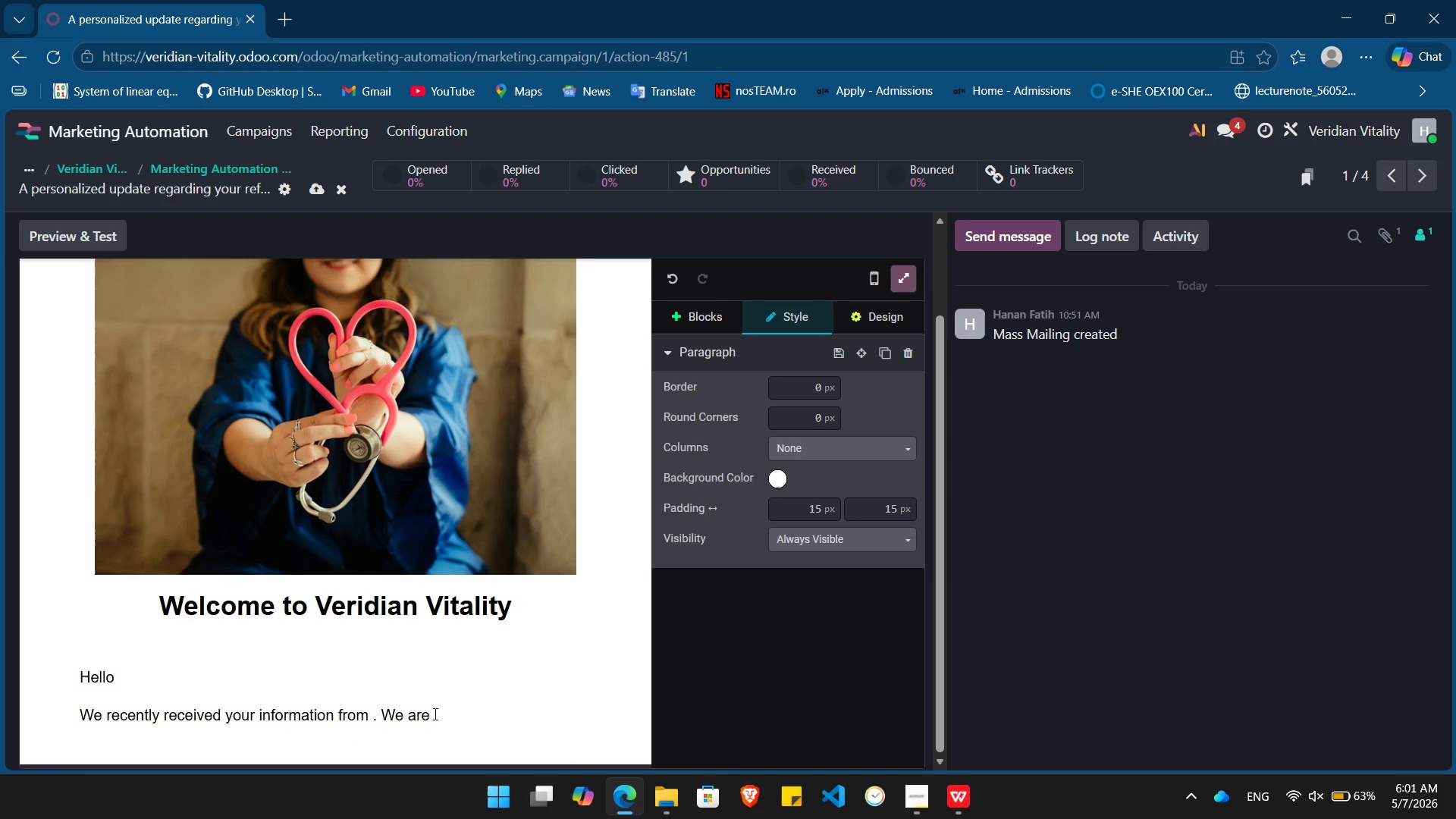 
key(Slash)
 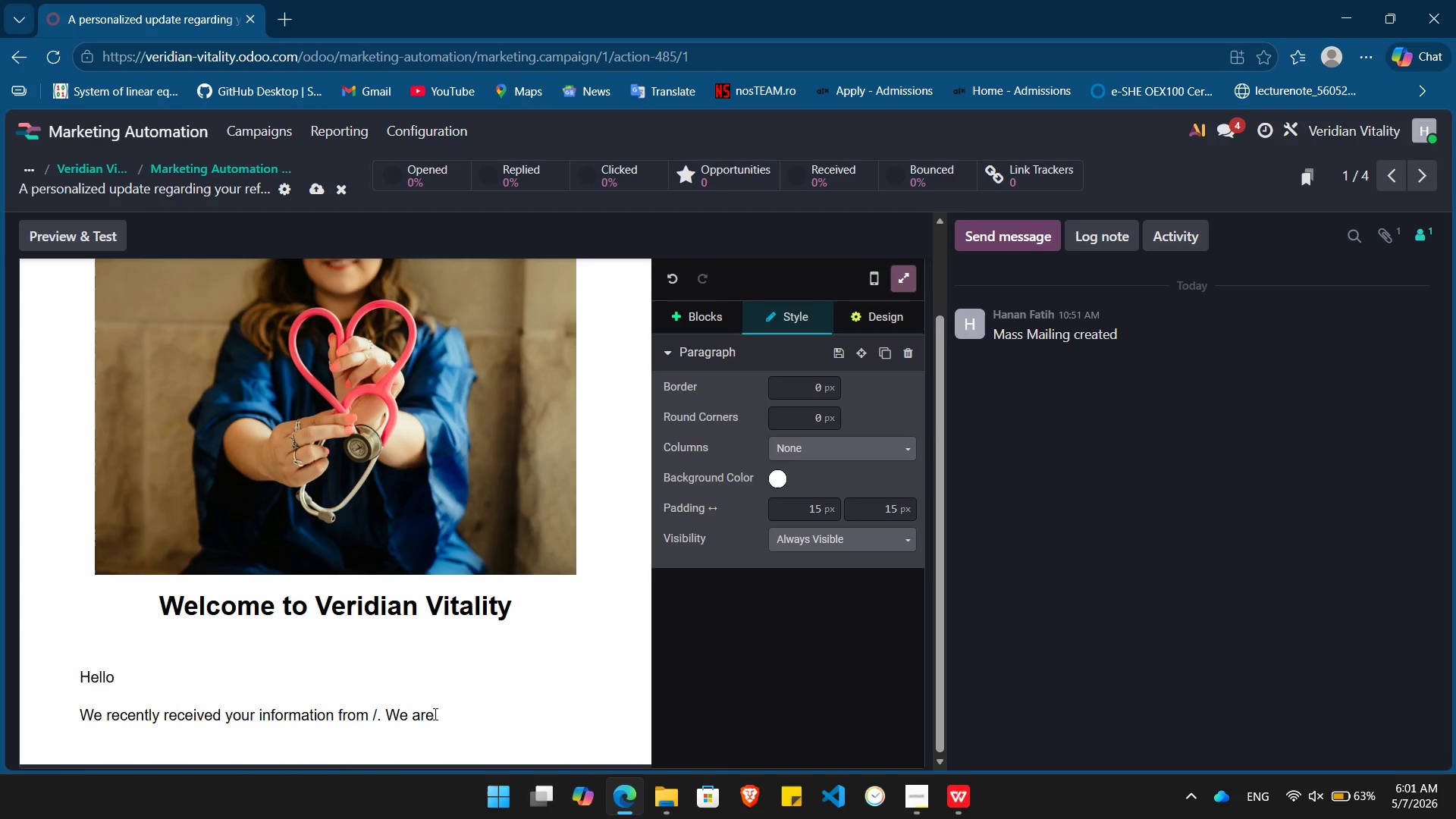 
key(Backspace)
 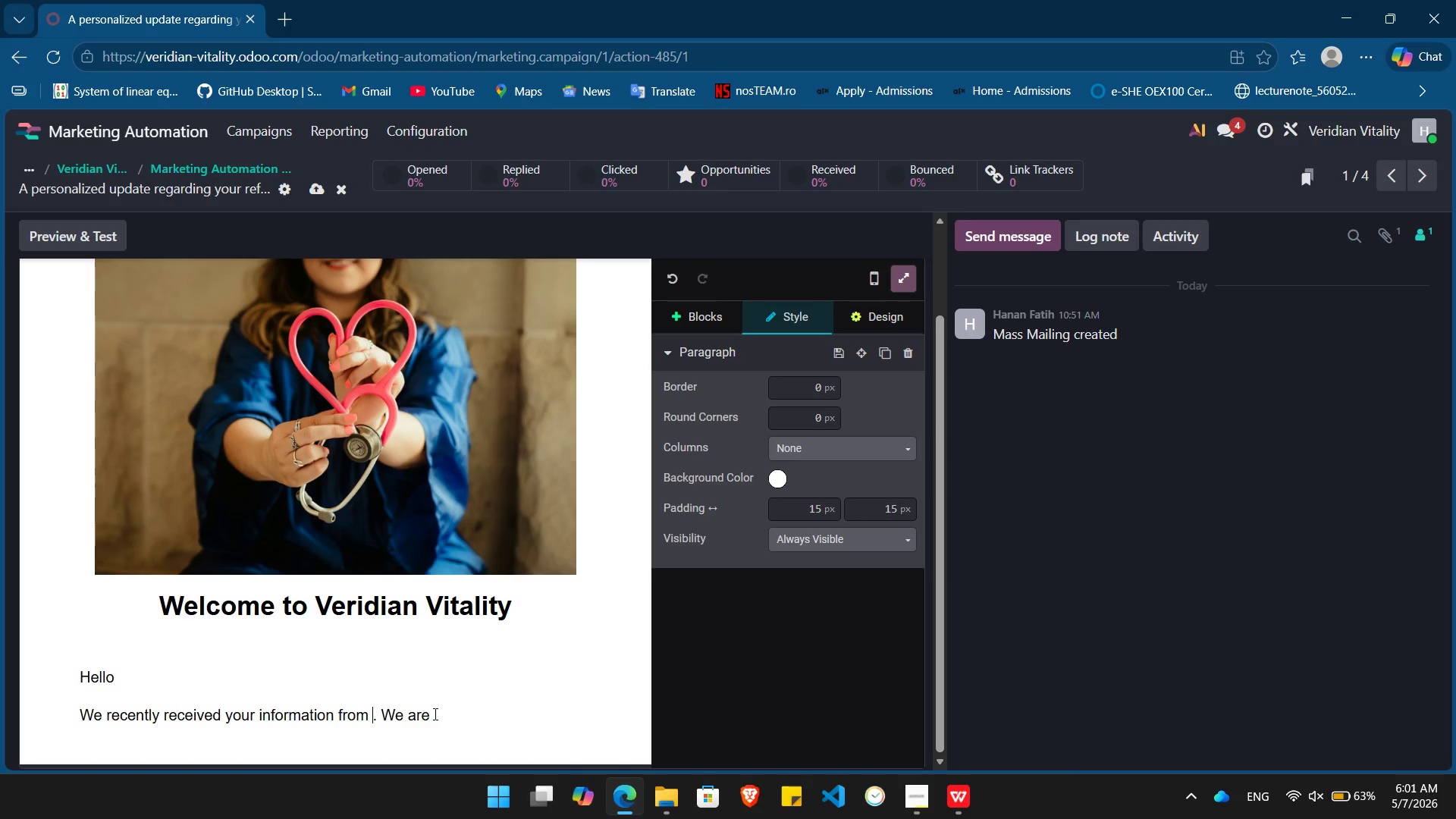 
key(End)
 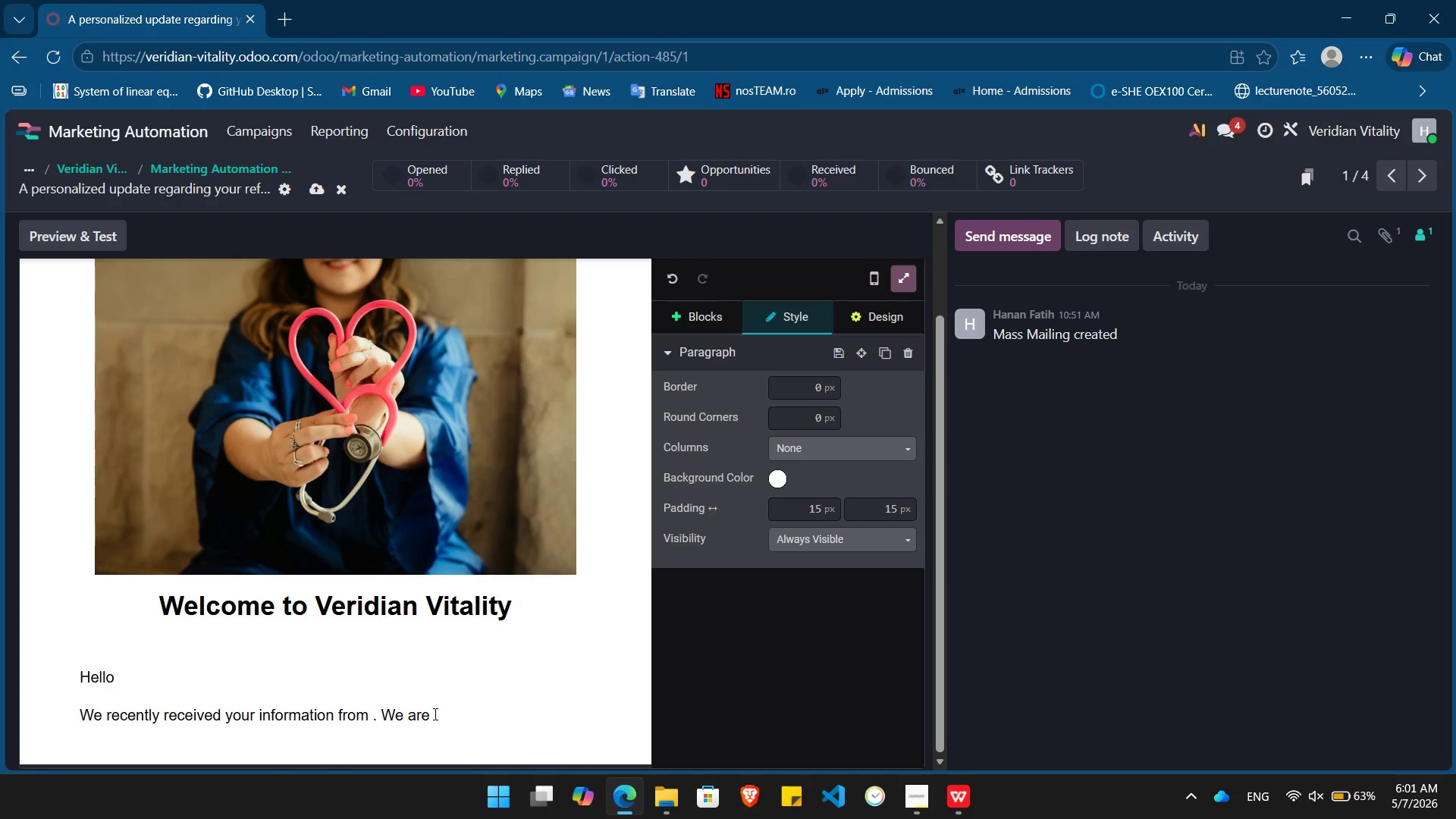 
type(honored)
key(Tab)
 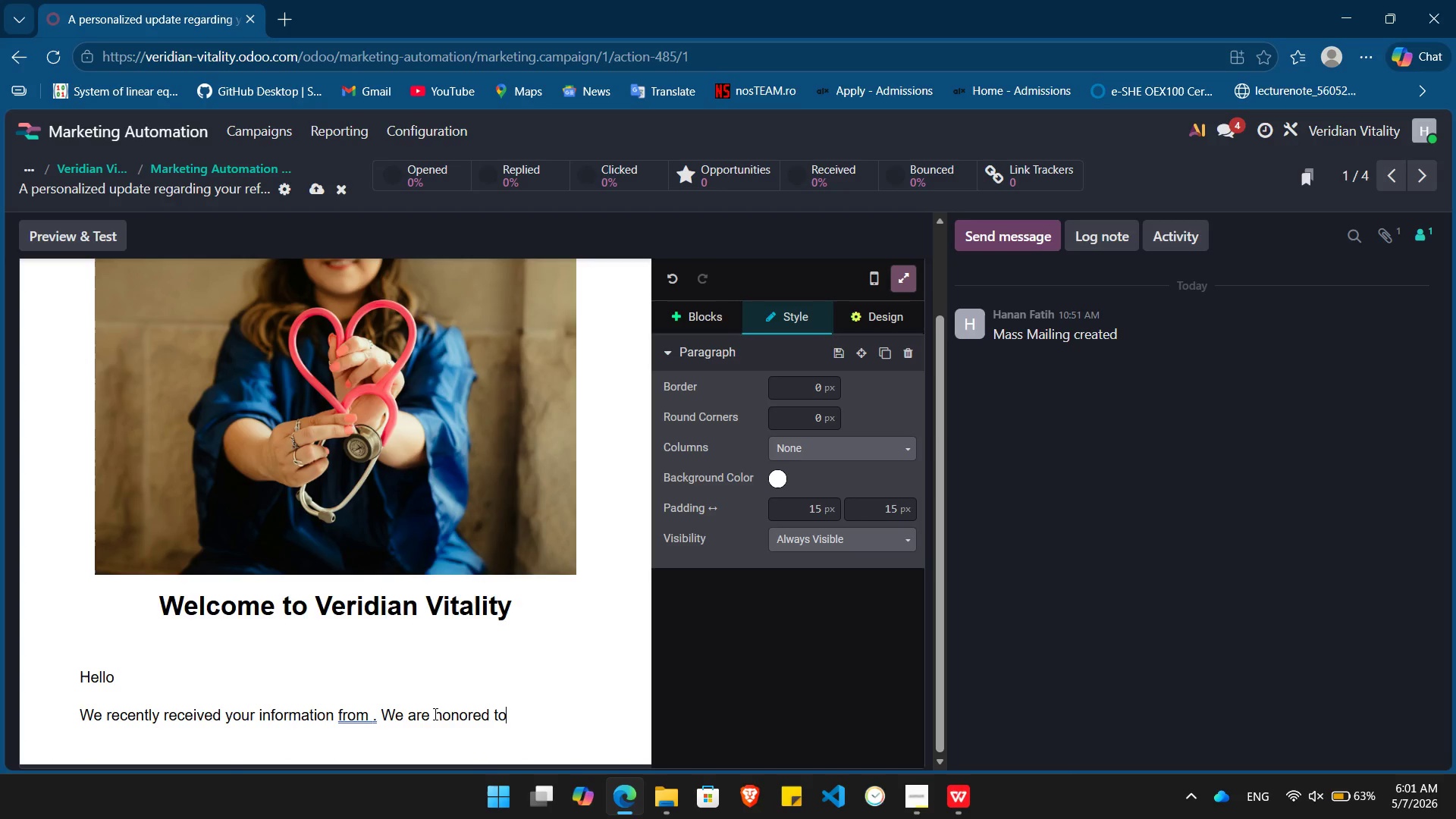 
wait(5.55)
 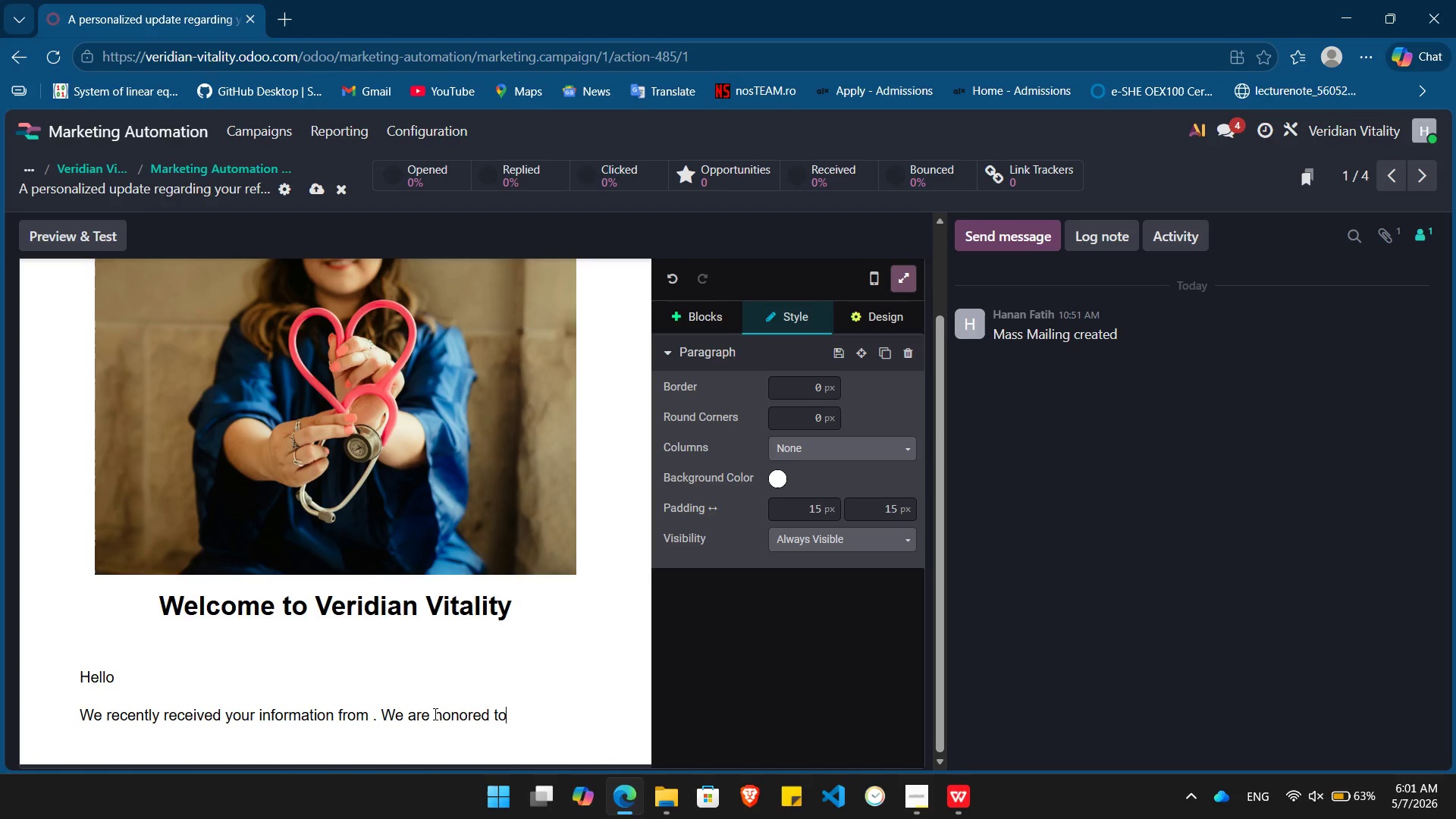 
type( to be part of yur ac)
key(Backspace)
key(Backspace)
type(care team )
 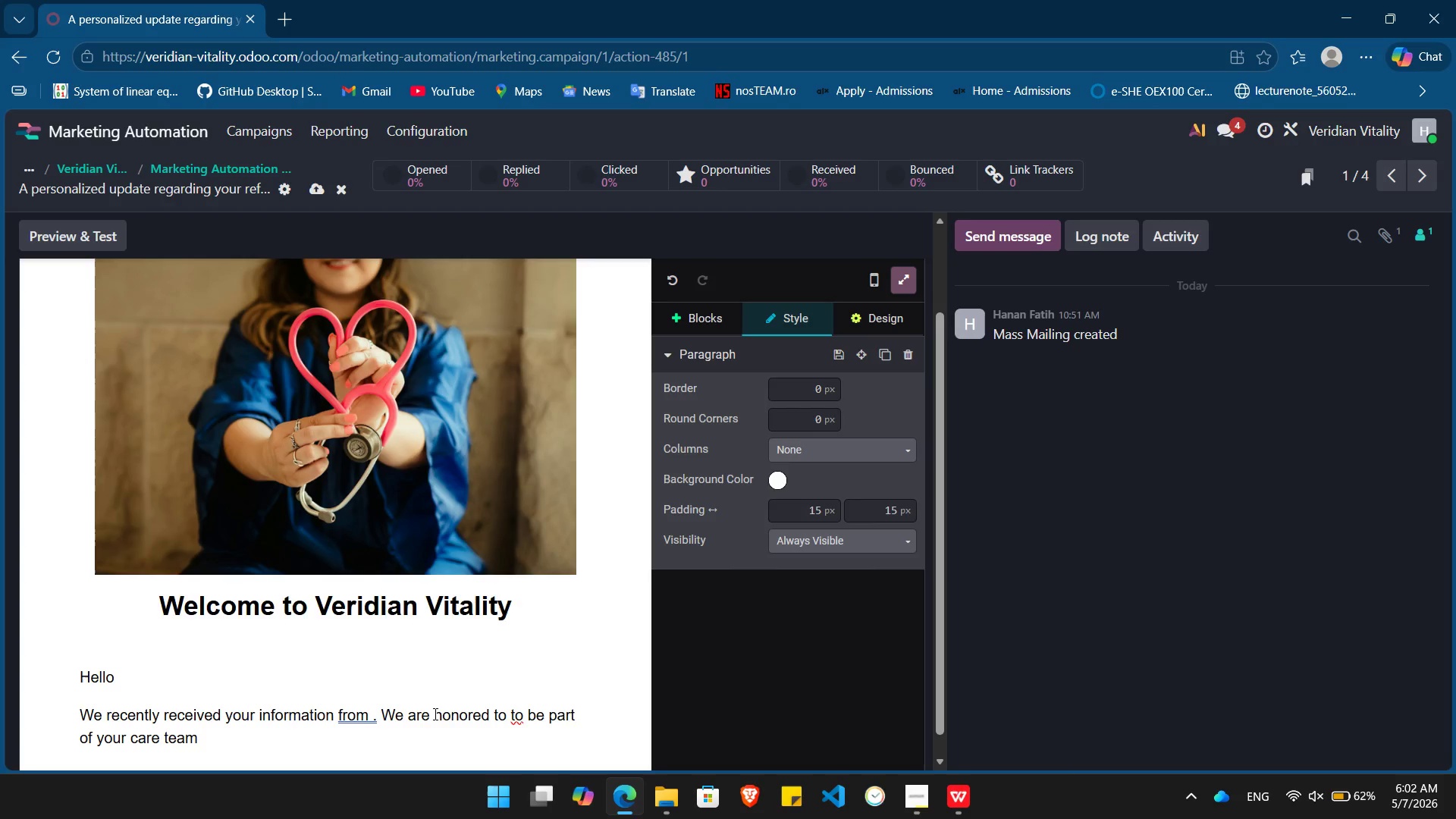 
wait(5.94)
 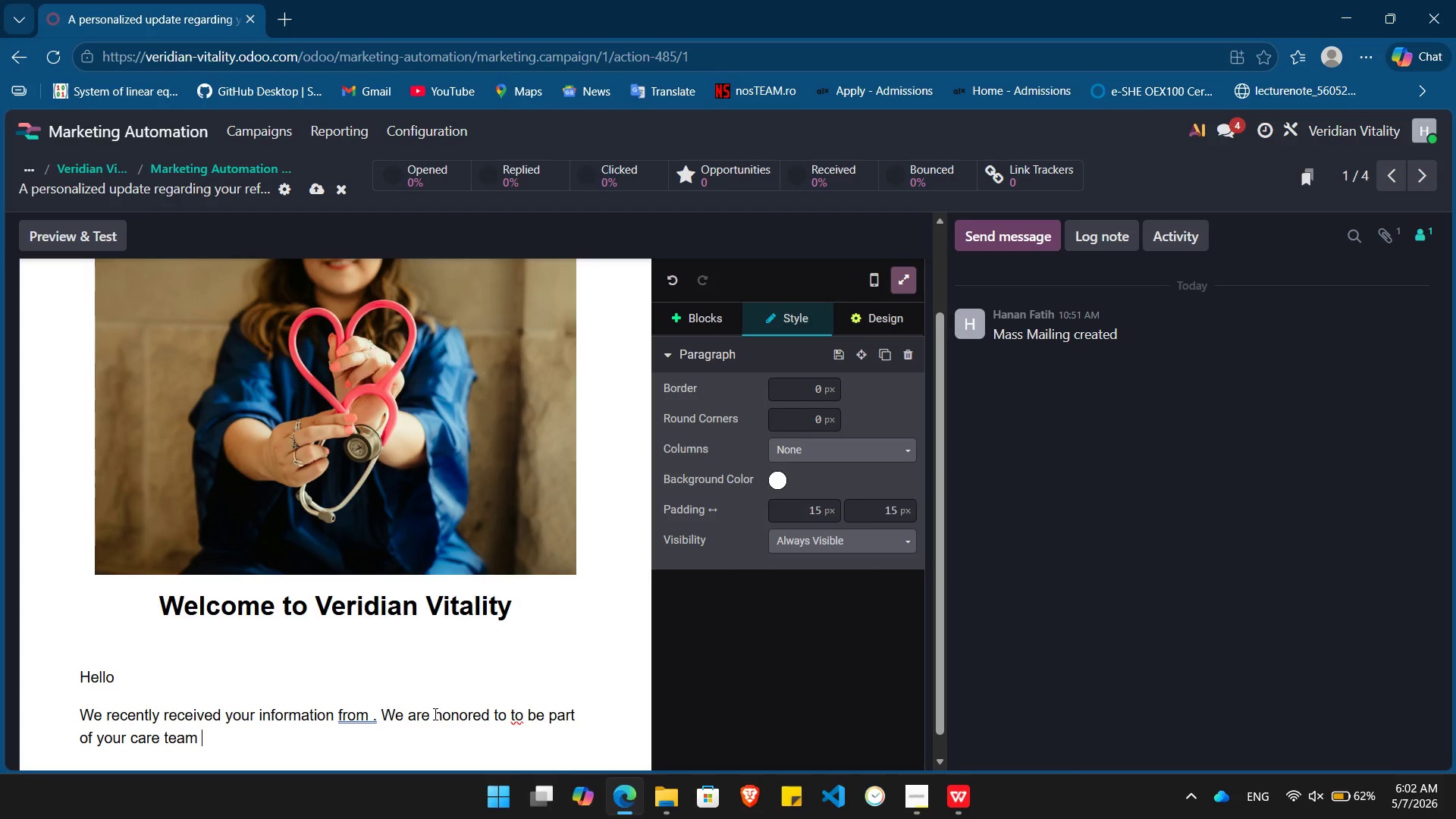 
double_click([517, 715])
 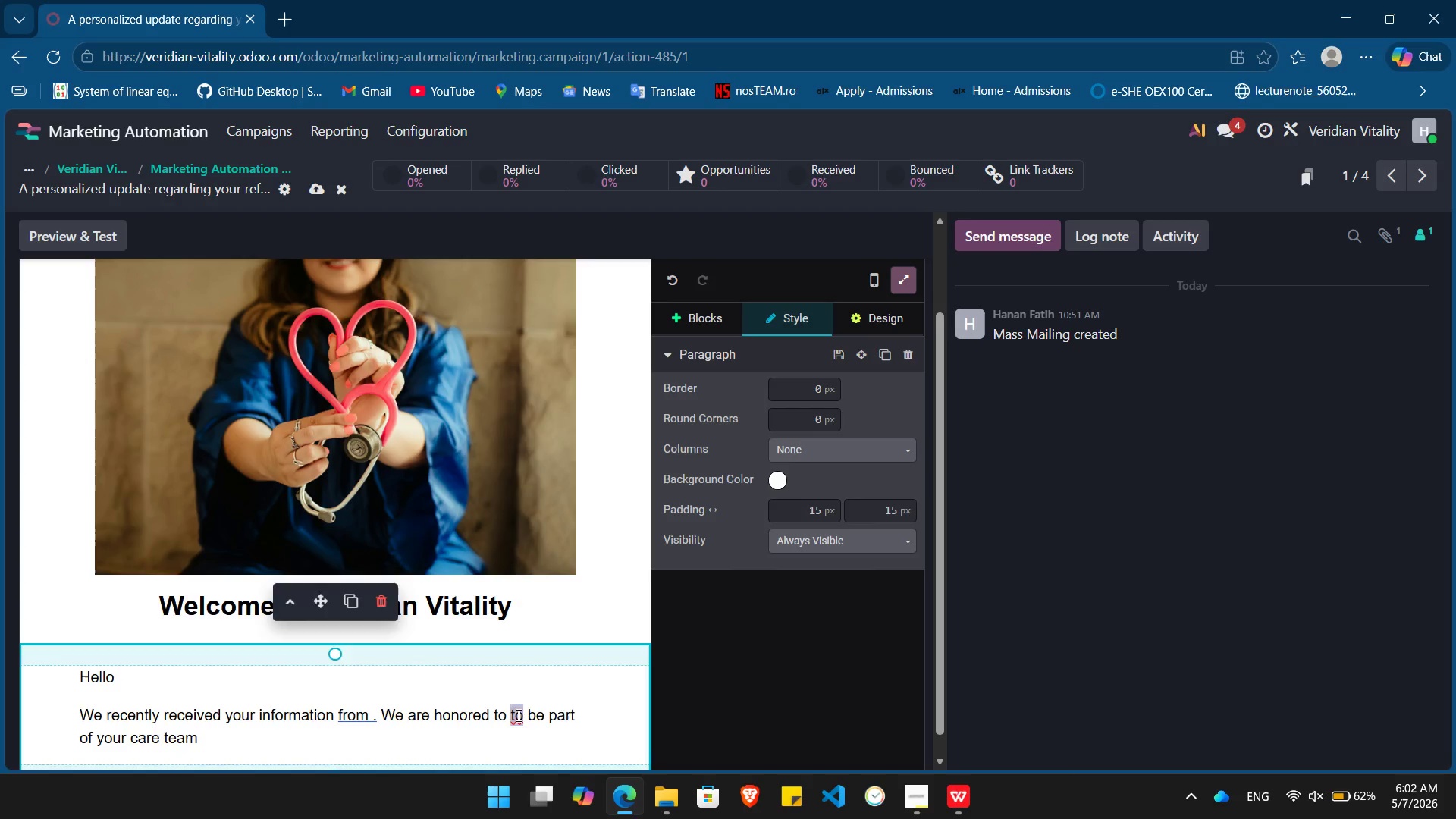 
key(Backspace)
 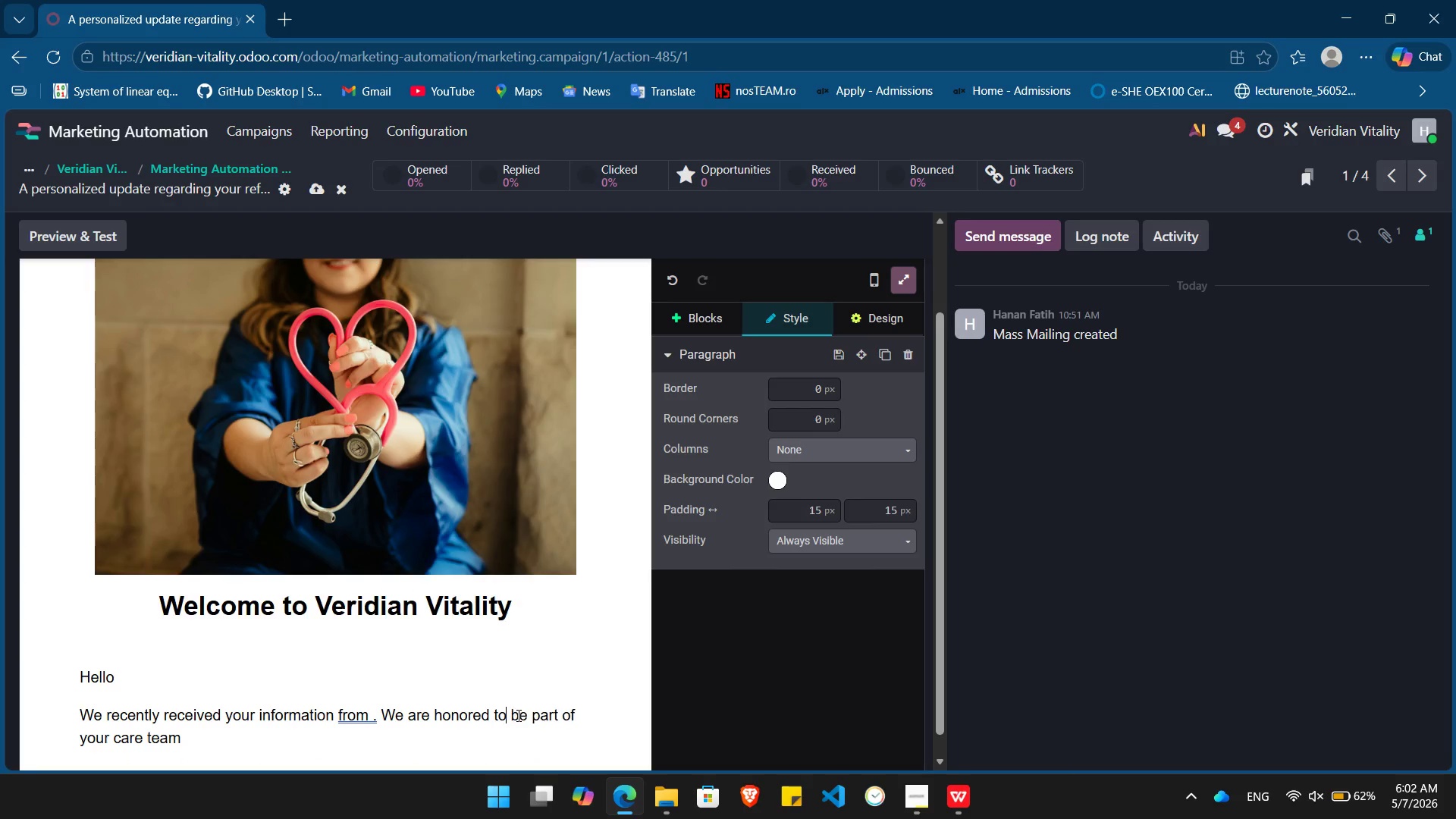 
key(Backspace)
 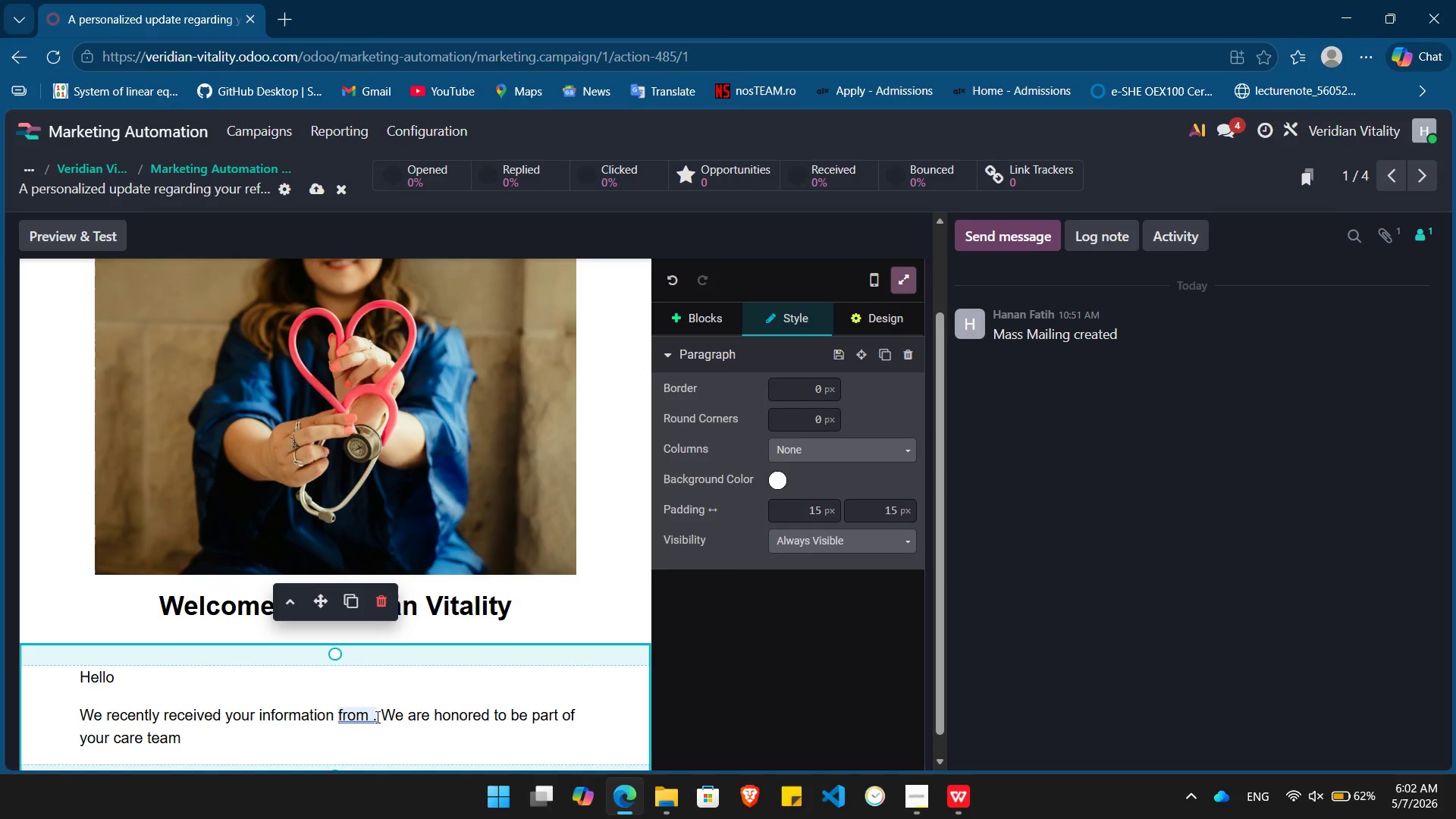 
left_click([369, 716])
 